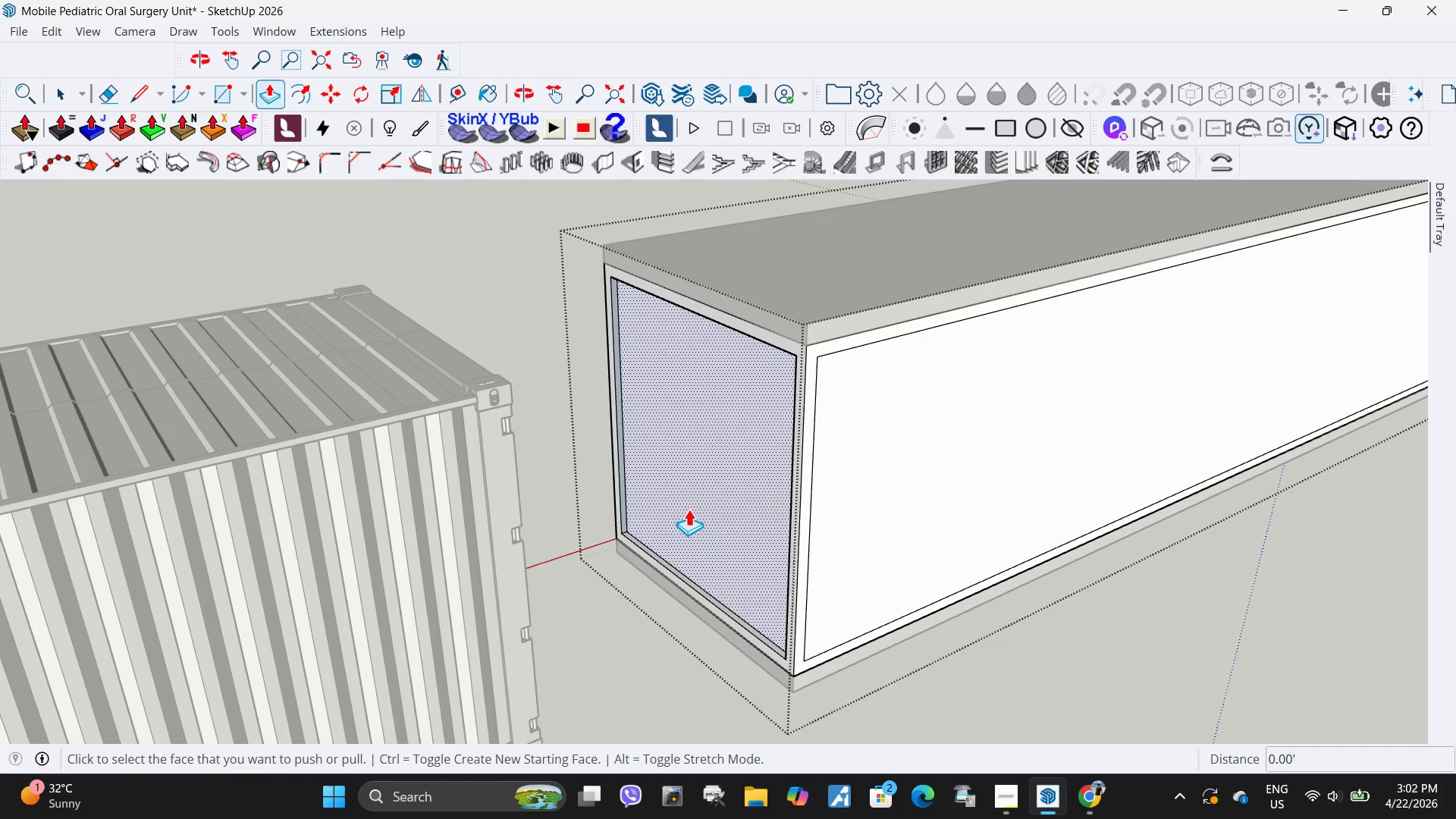 
left_click([689, 509])
 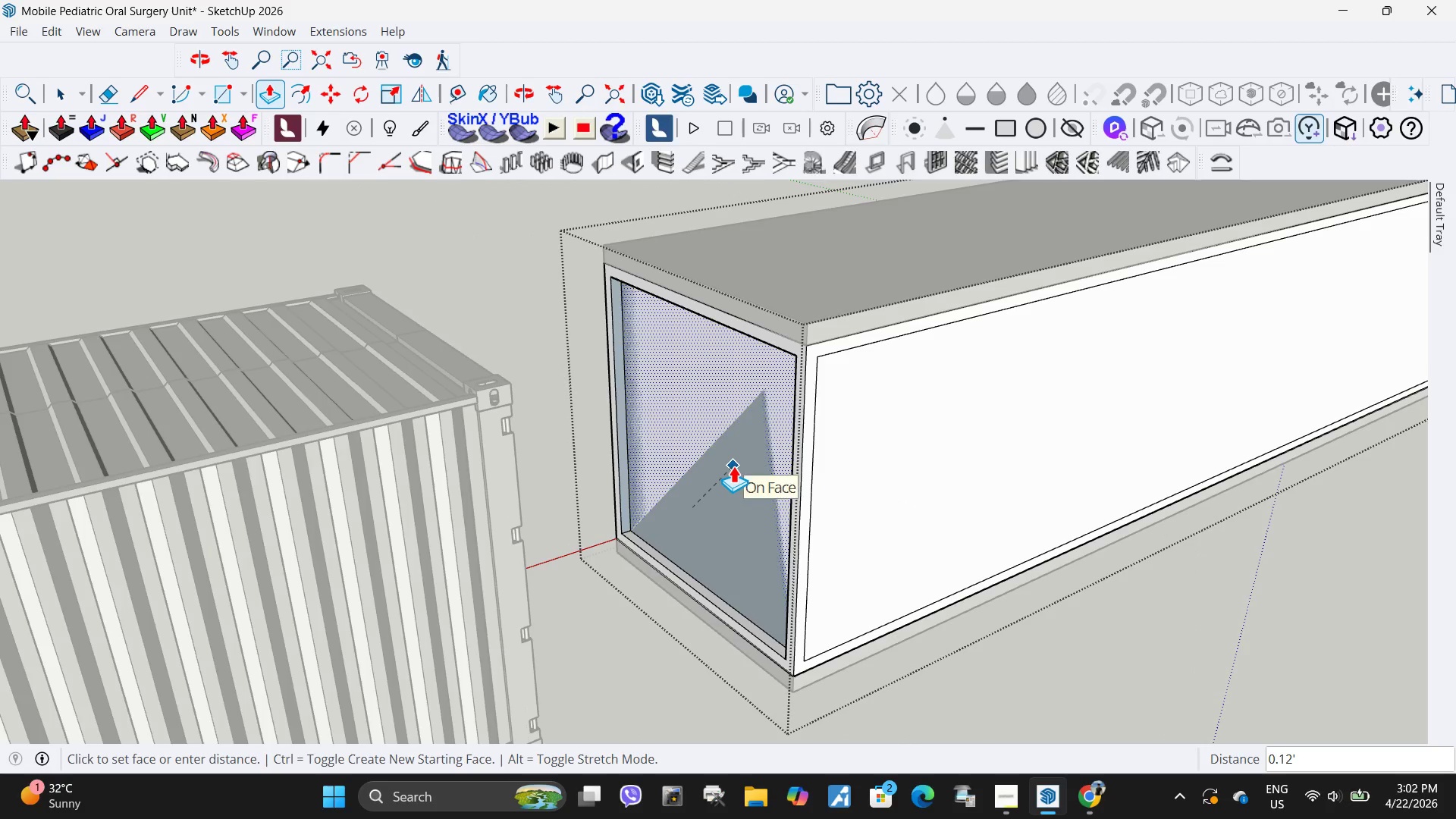 
left_click([733, 466])
 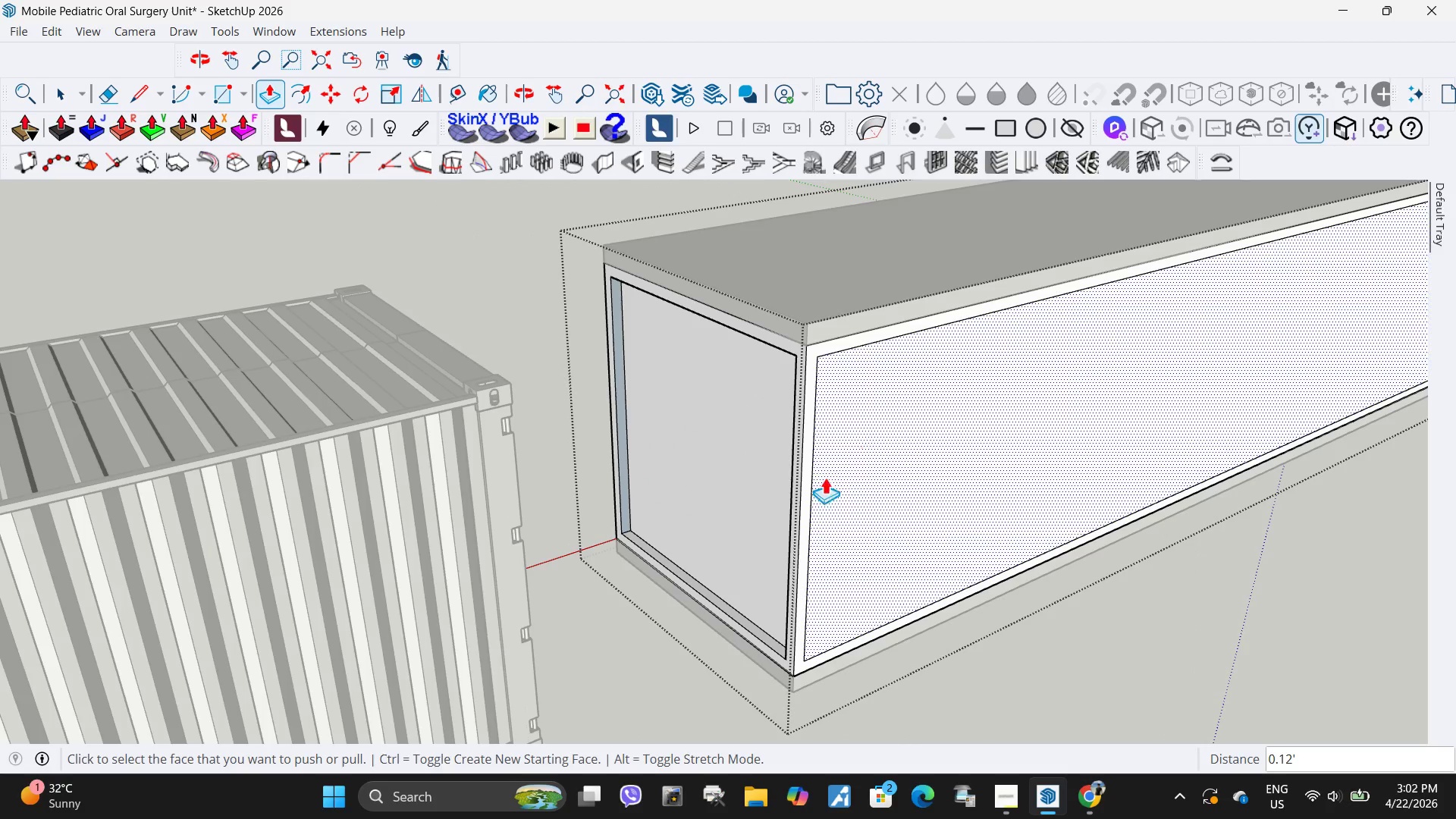 
key(Space)
 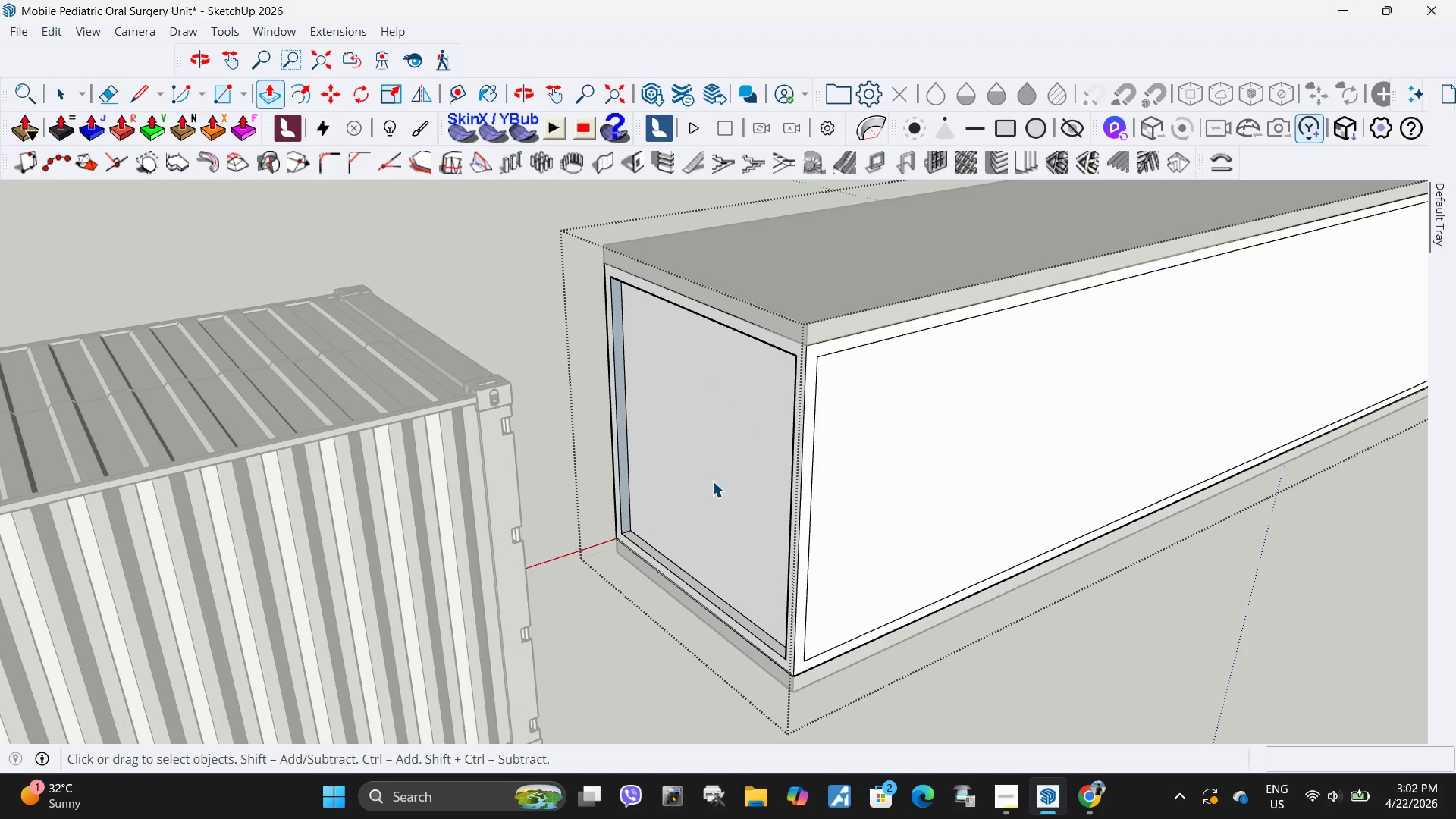 
left_click([711, 481])
 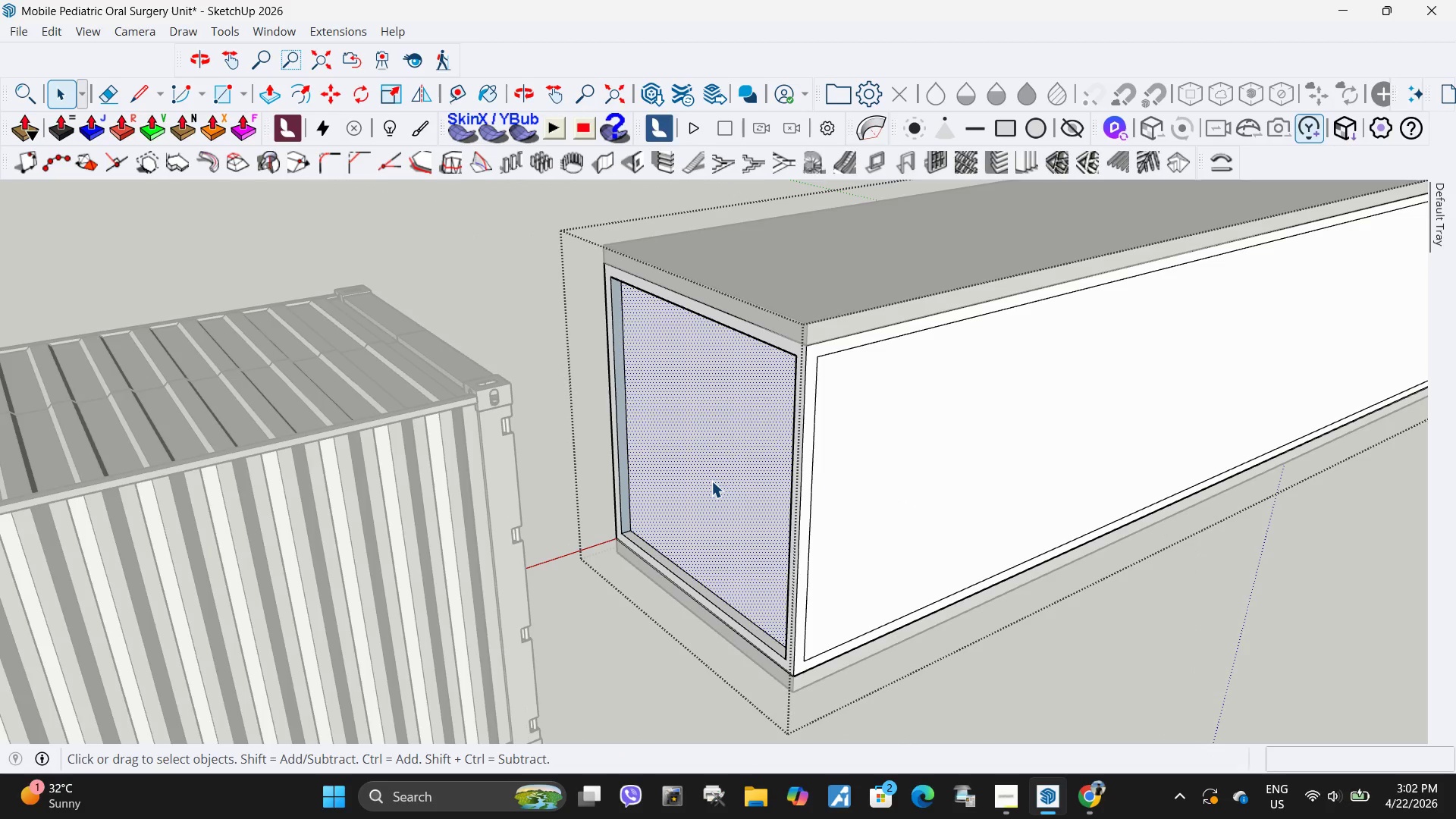 
key(Delete)
 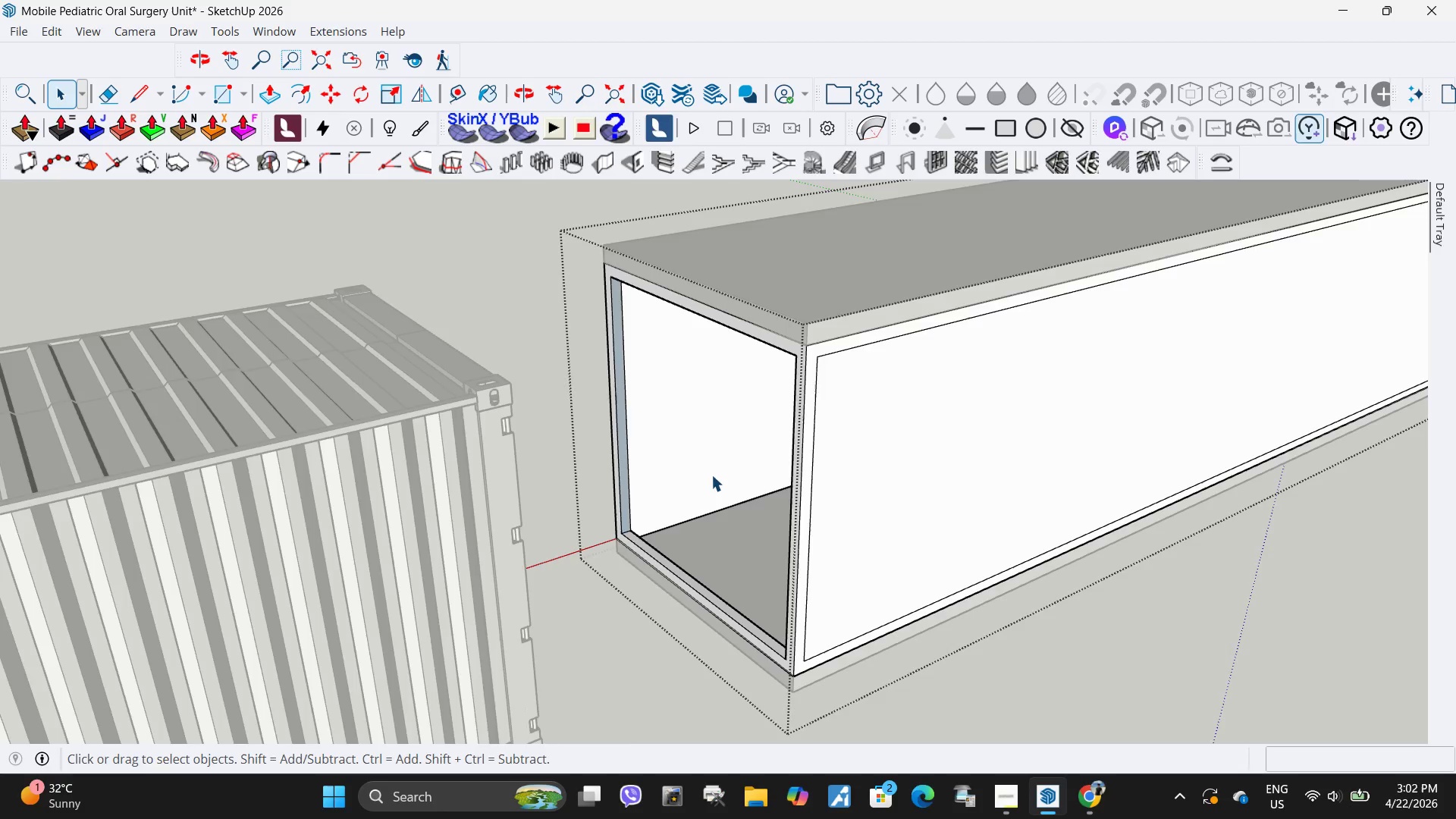 
scroll: coordinate [711, 475], scroll_direction: down, amount: 2.0
 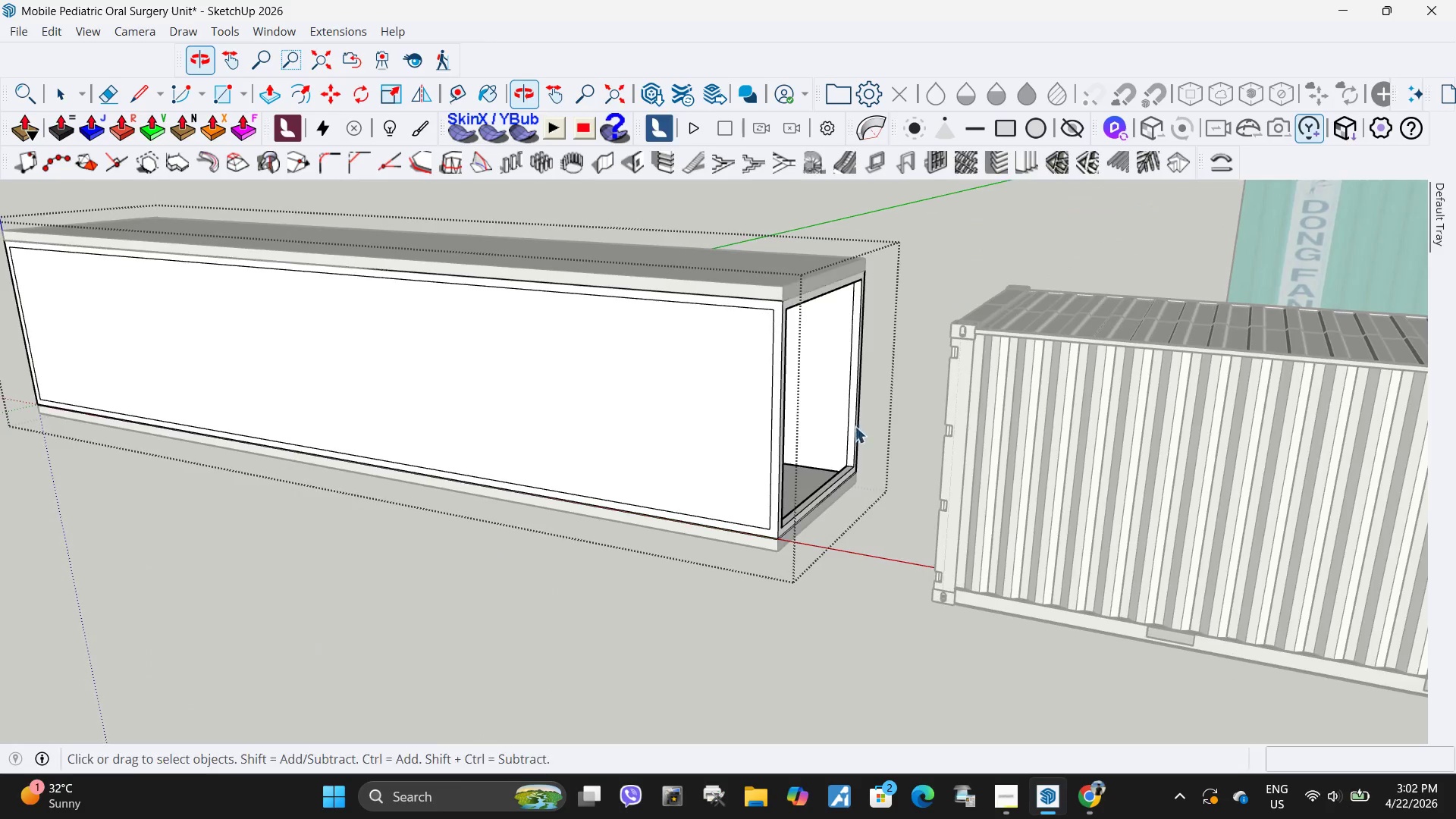 
left_click([717, 392])
 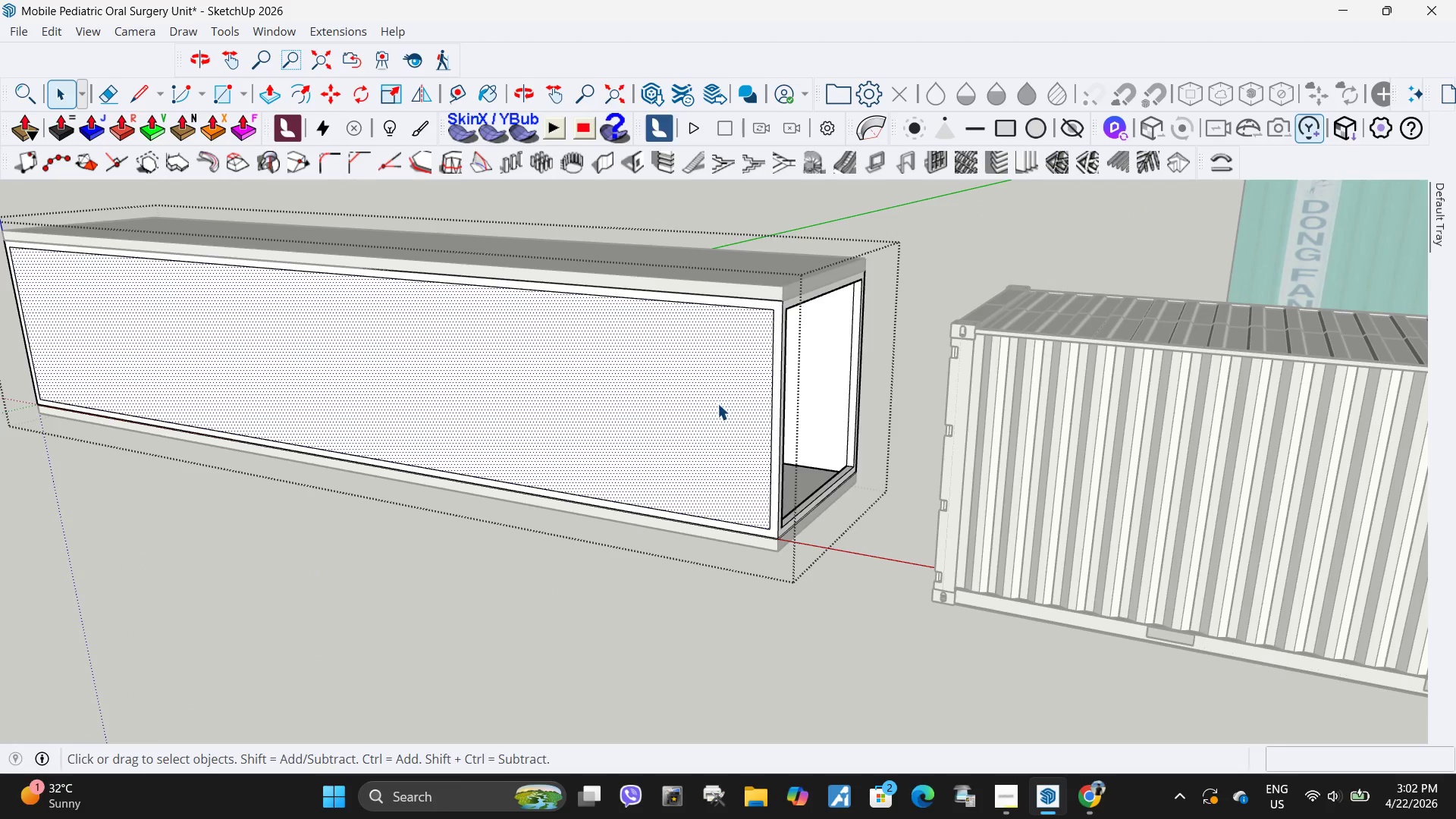 
key(P)
 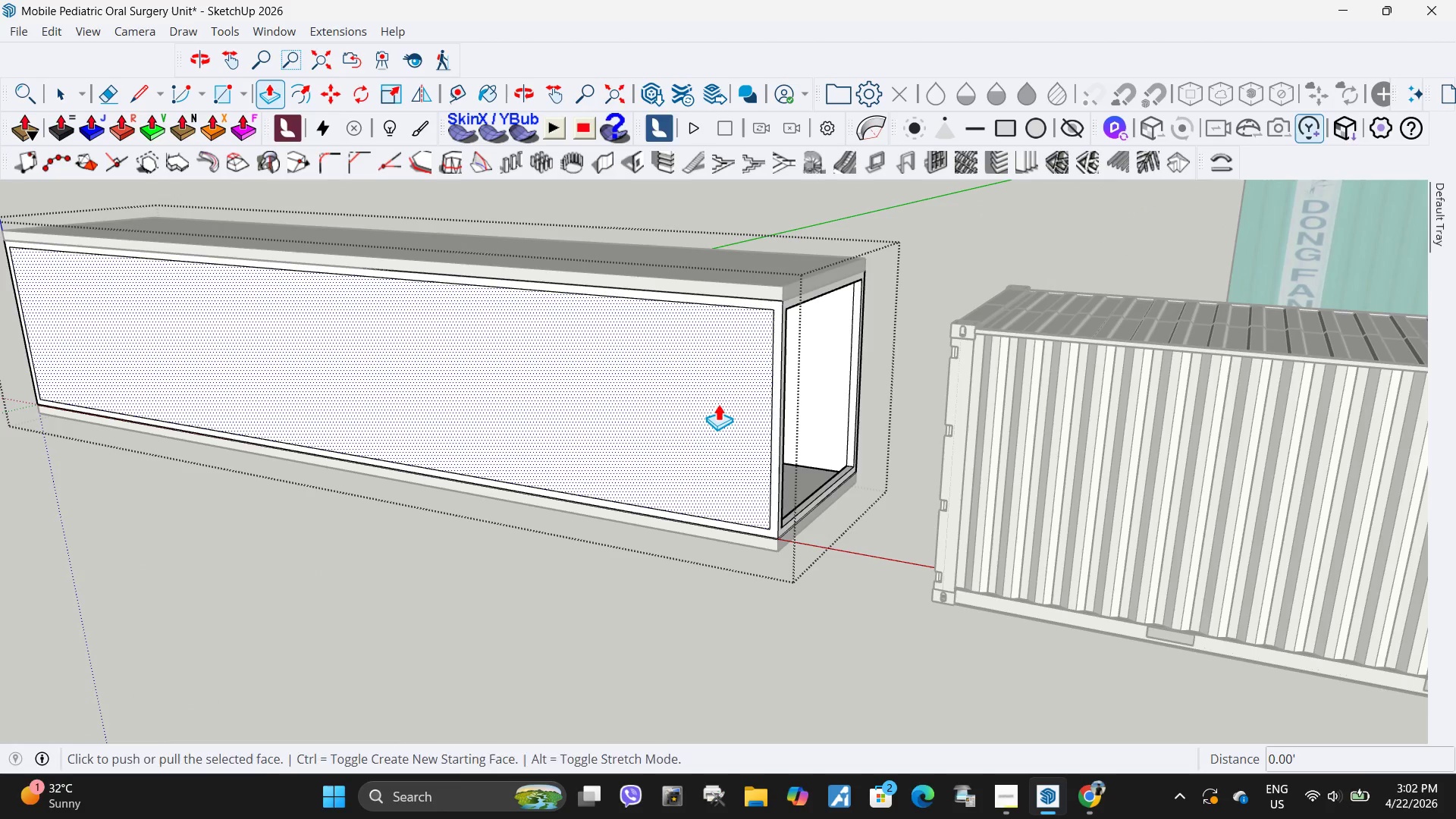 
left_click([718, 403])
 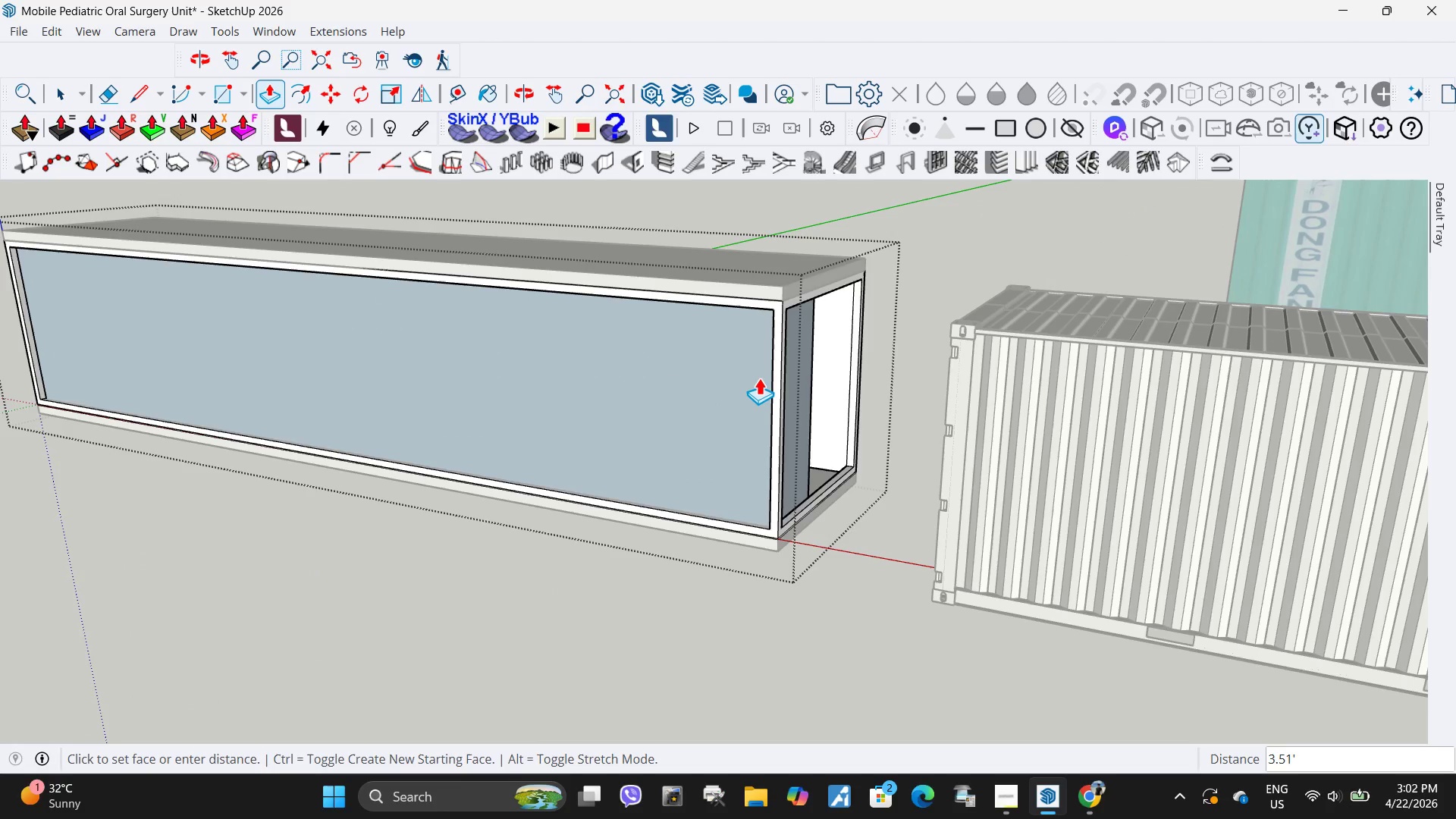 
scroll: coordinate [776, 394], scroll_direction: up, amount: 3.0
 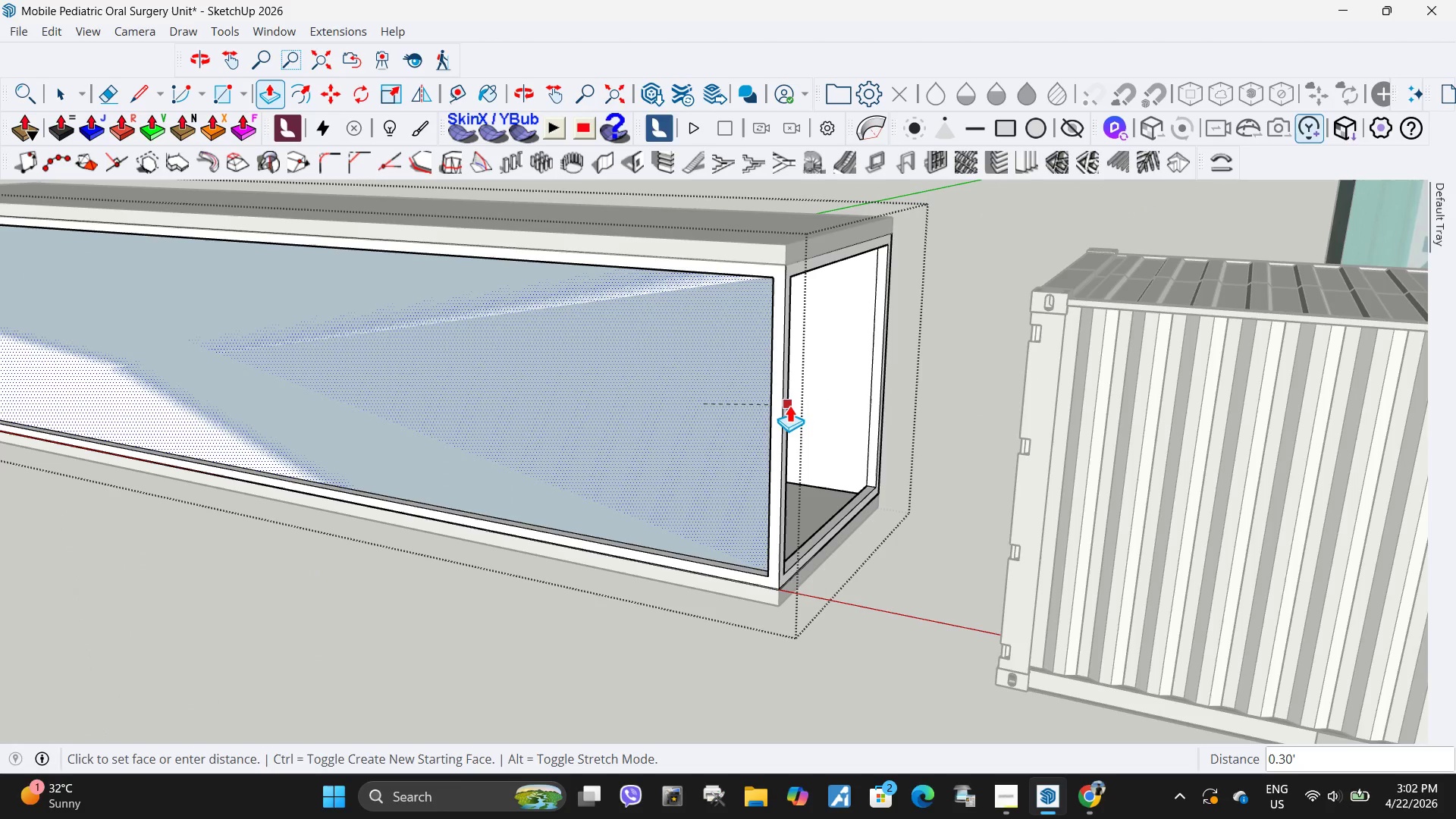 
left_click([789, 405])
 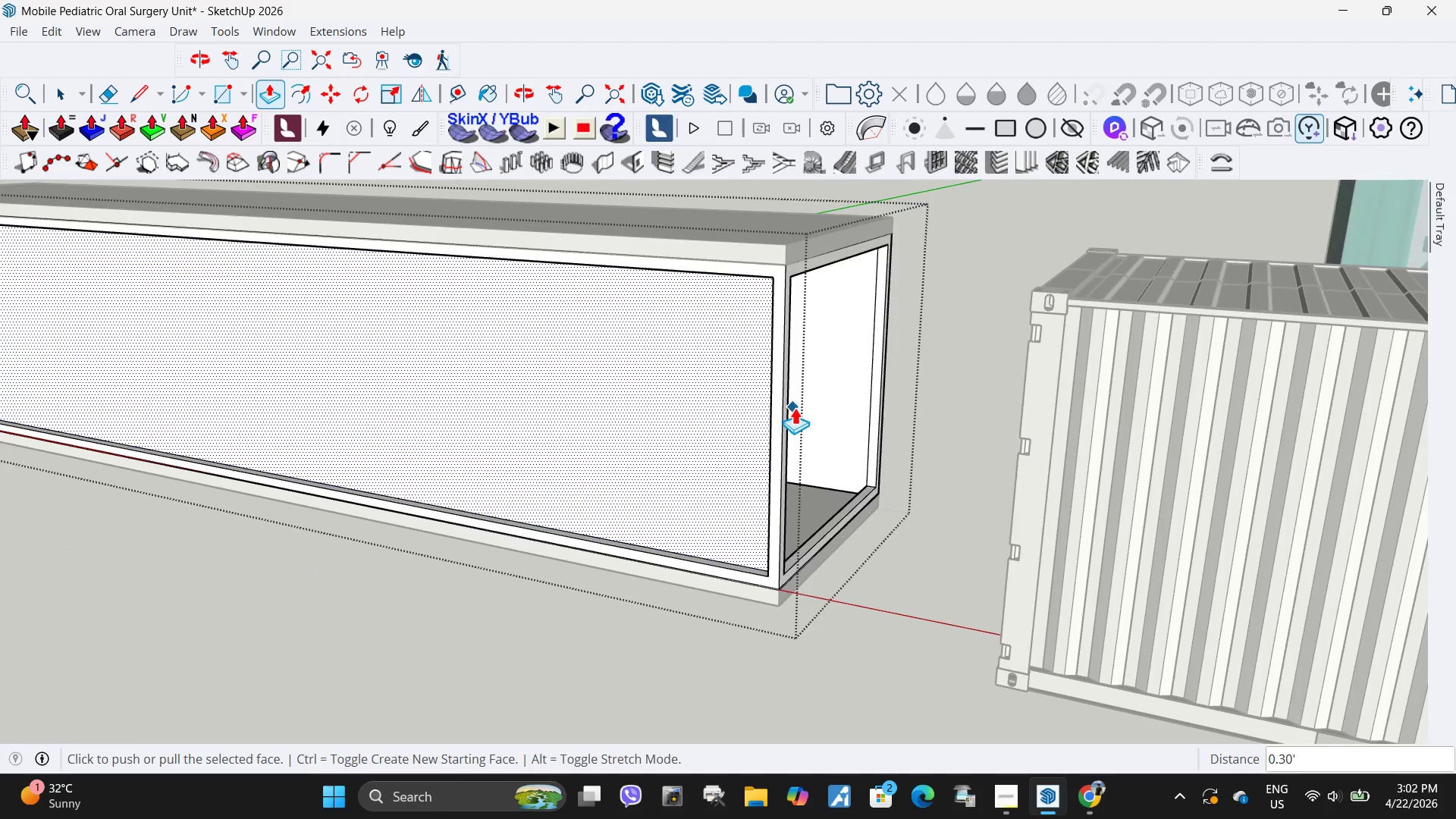 
key(Space)
 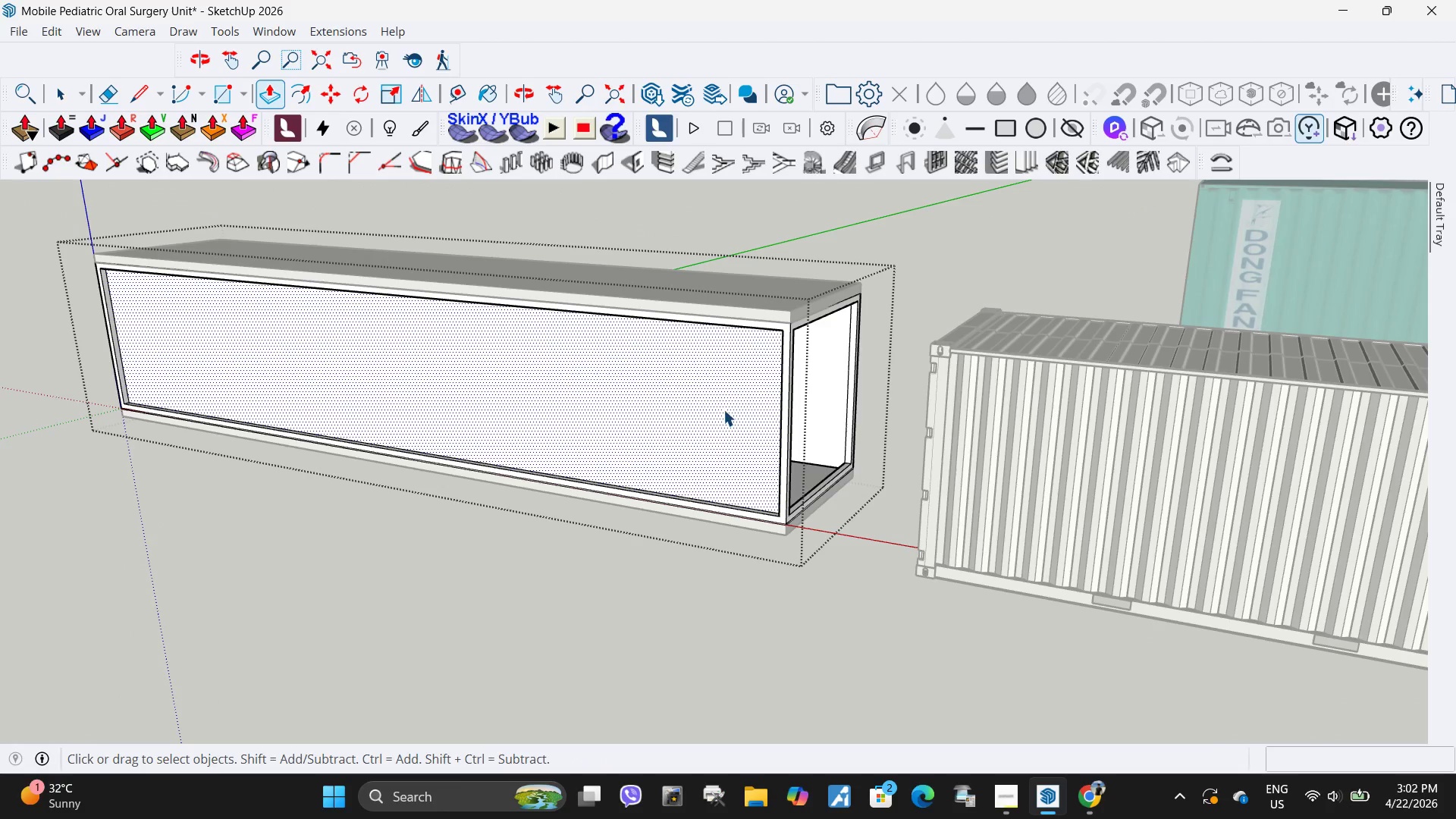 
left_click([723, 410])
 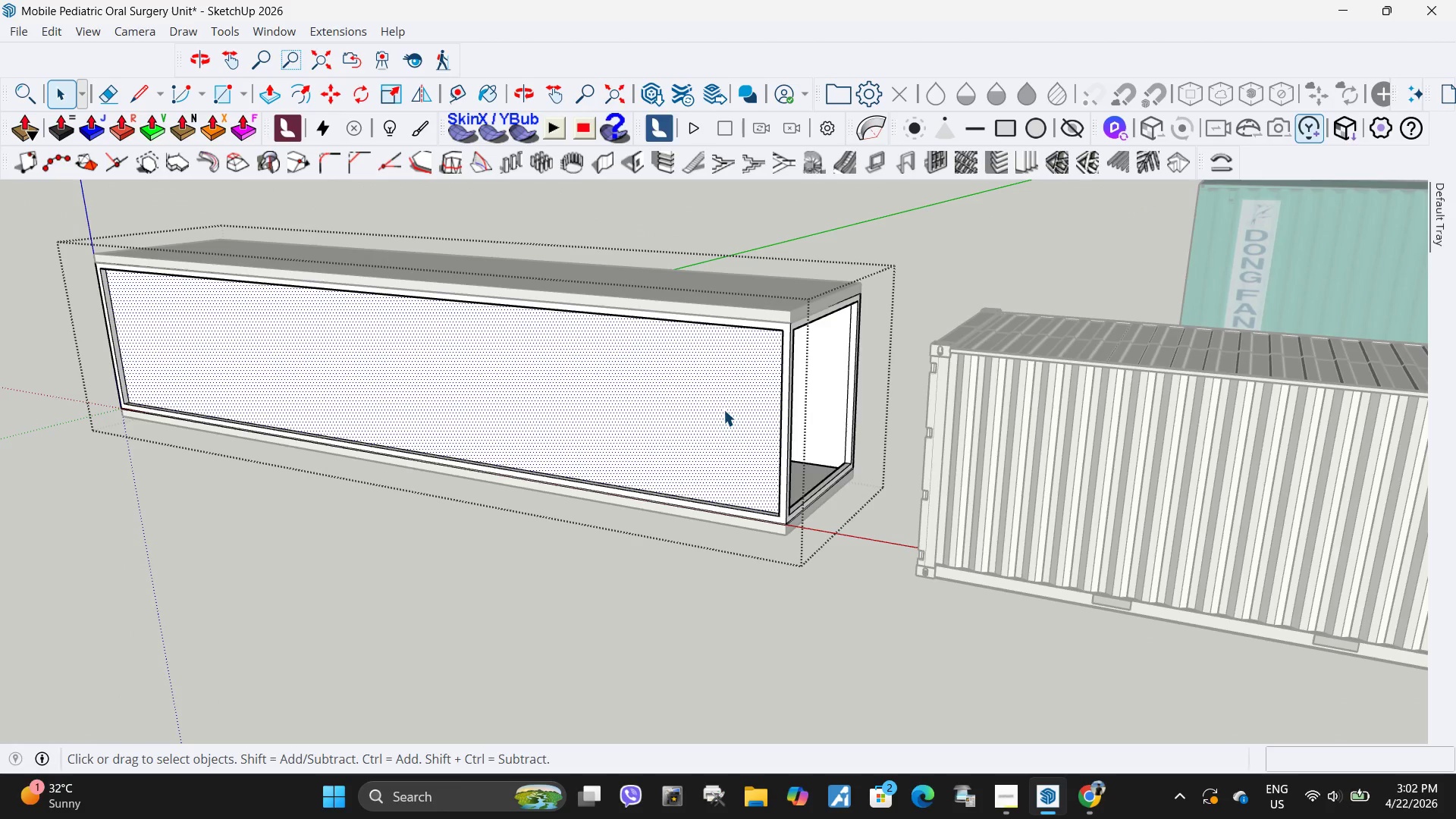 
scroll: coordinate [799, 416], scroll_direction: down, amount: 4.0
 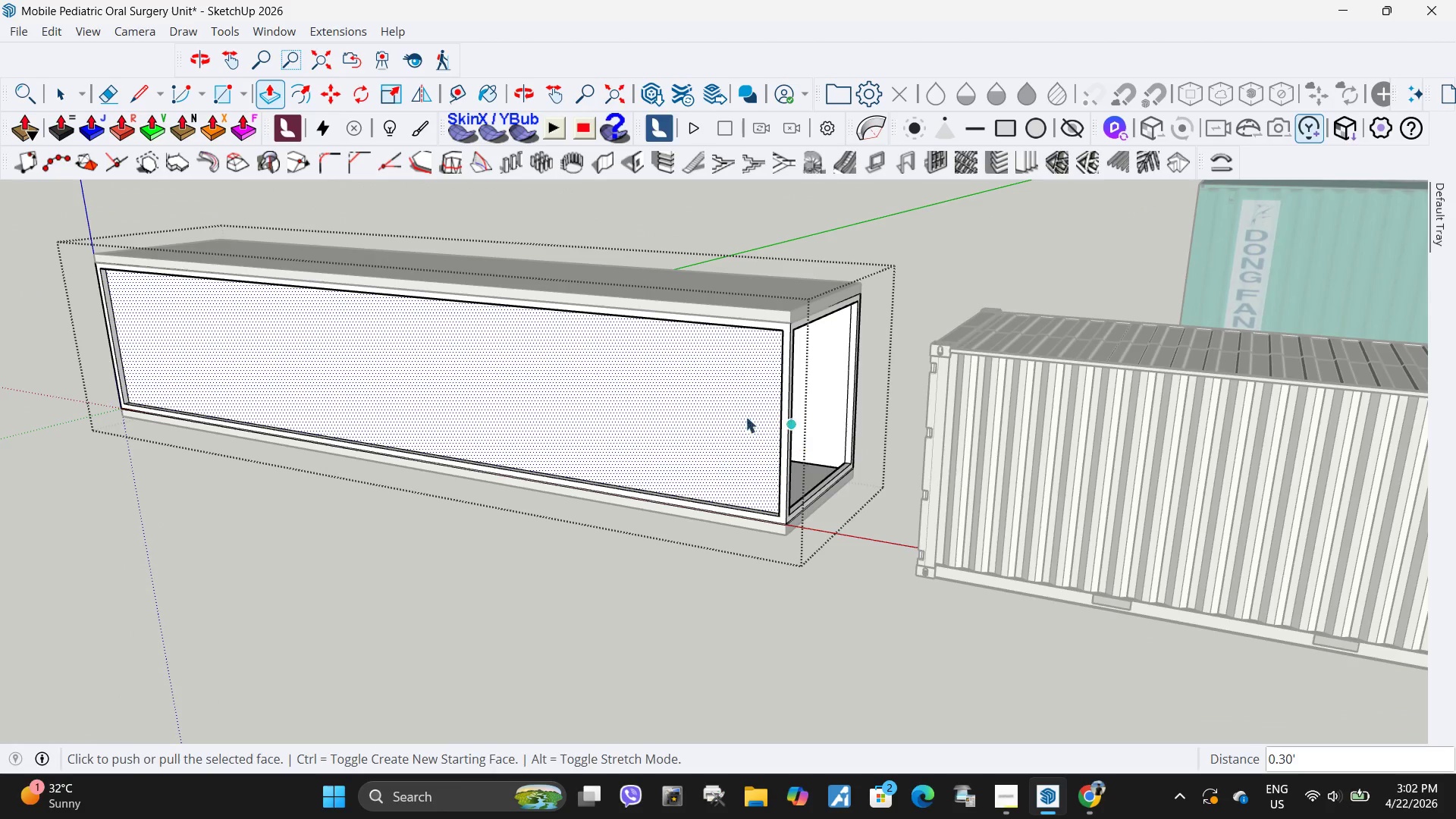 
key(Delete)
 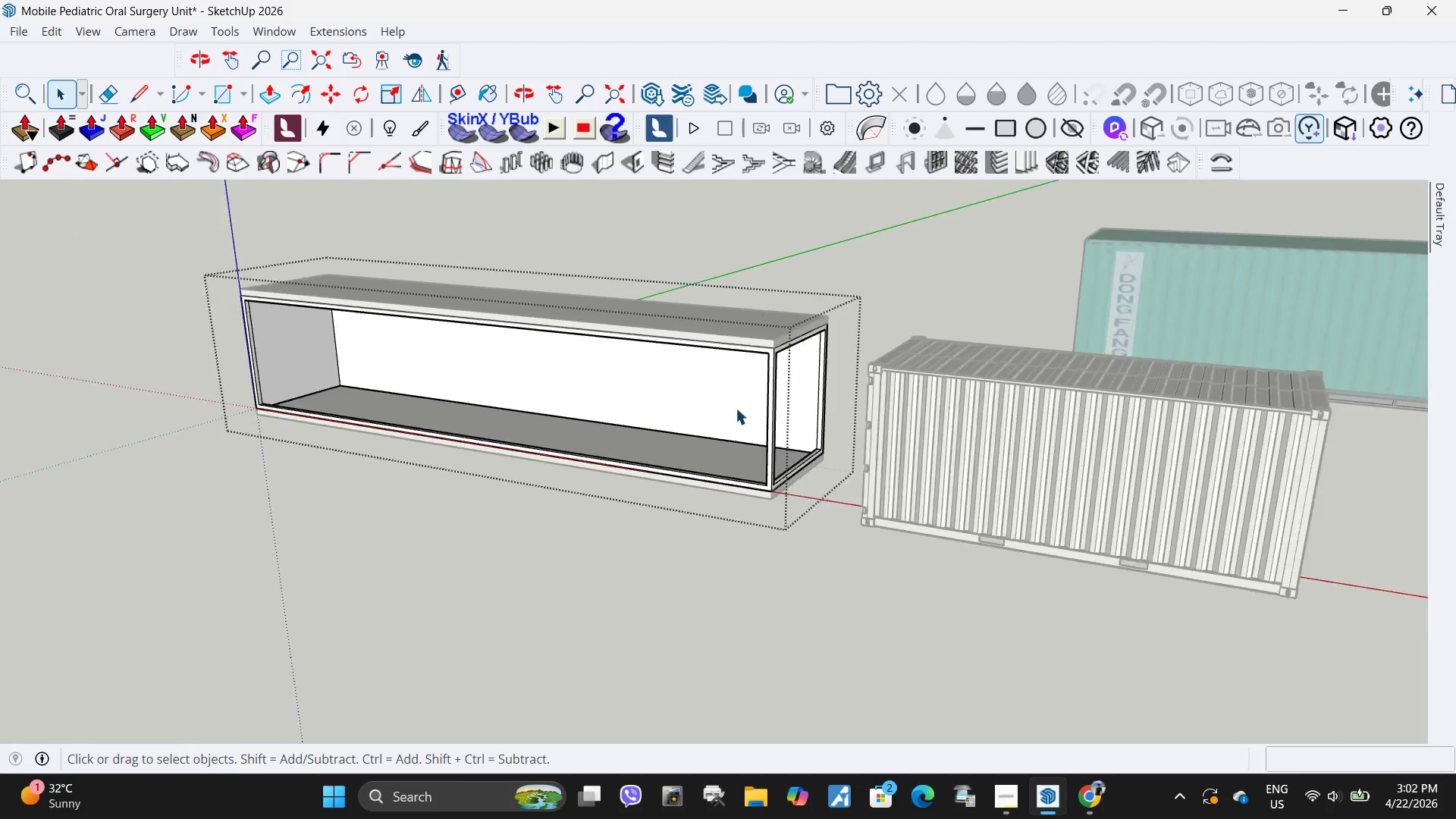 
scroll: coordinate [736, 408], scroll_direction: down, amount: 4.0
 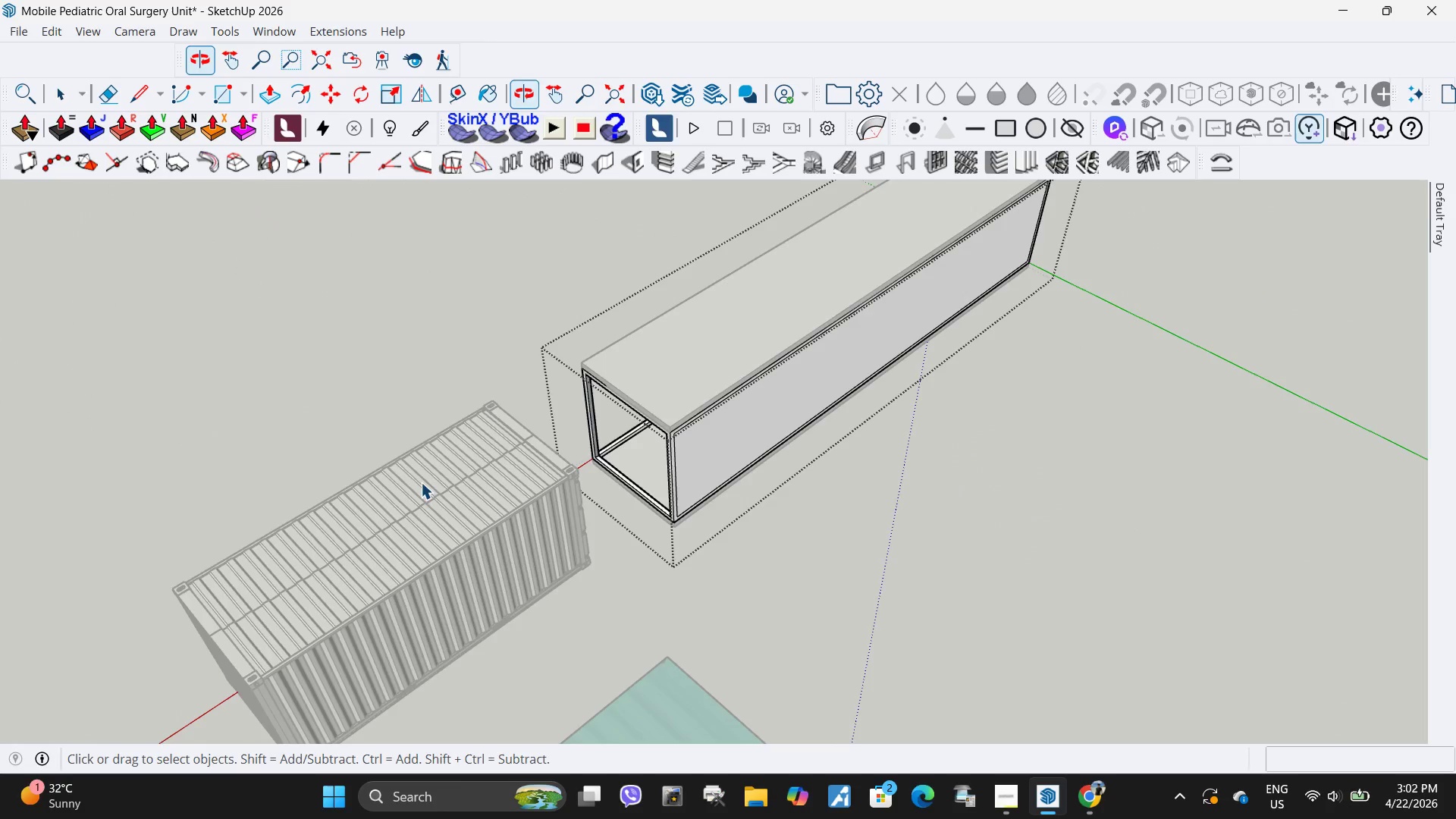 
left_click([718, 449])
 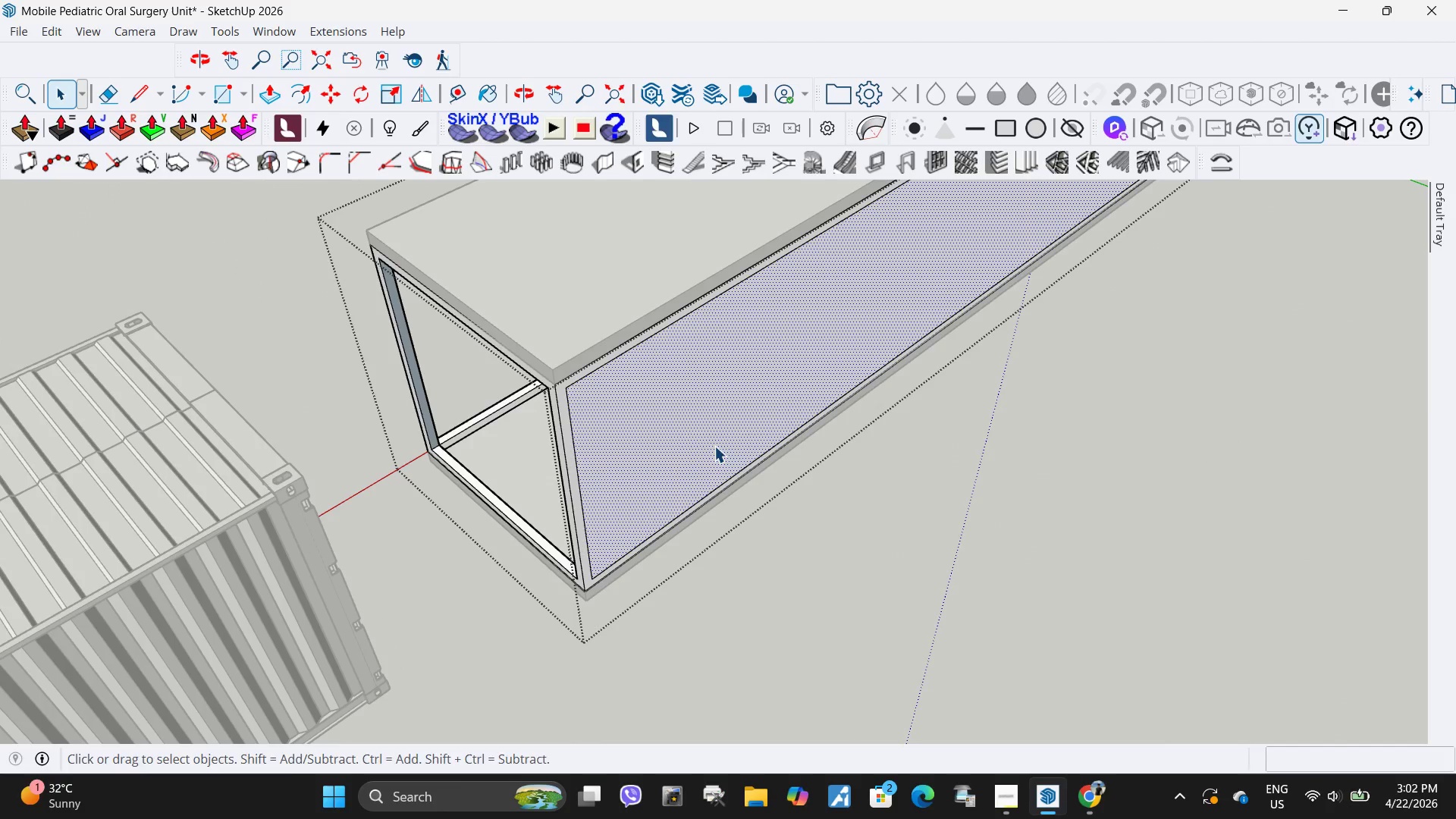 
scroll: coordinate [757, 460], scroll_direction: up, amount: 7.0
 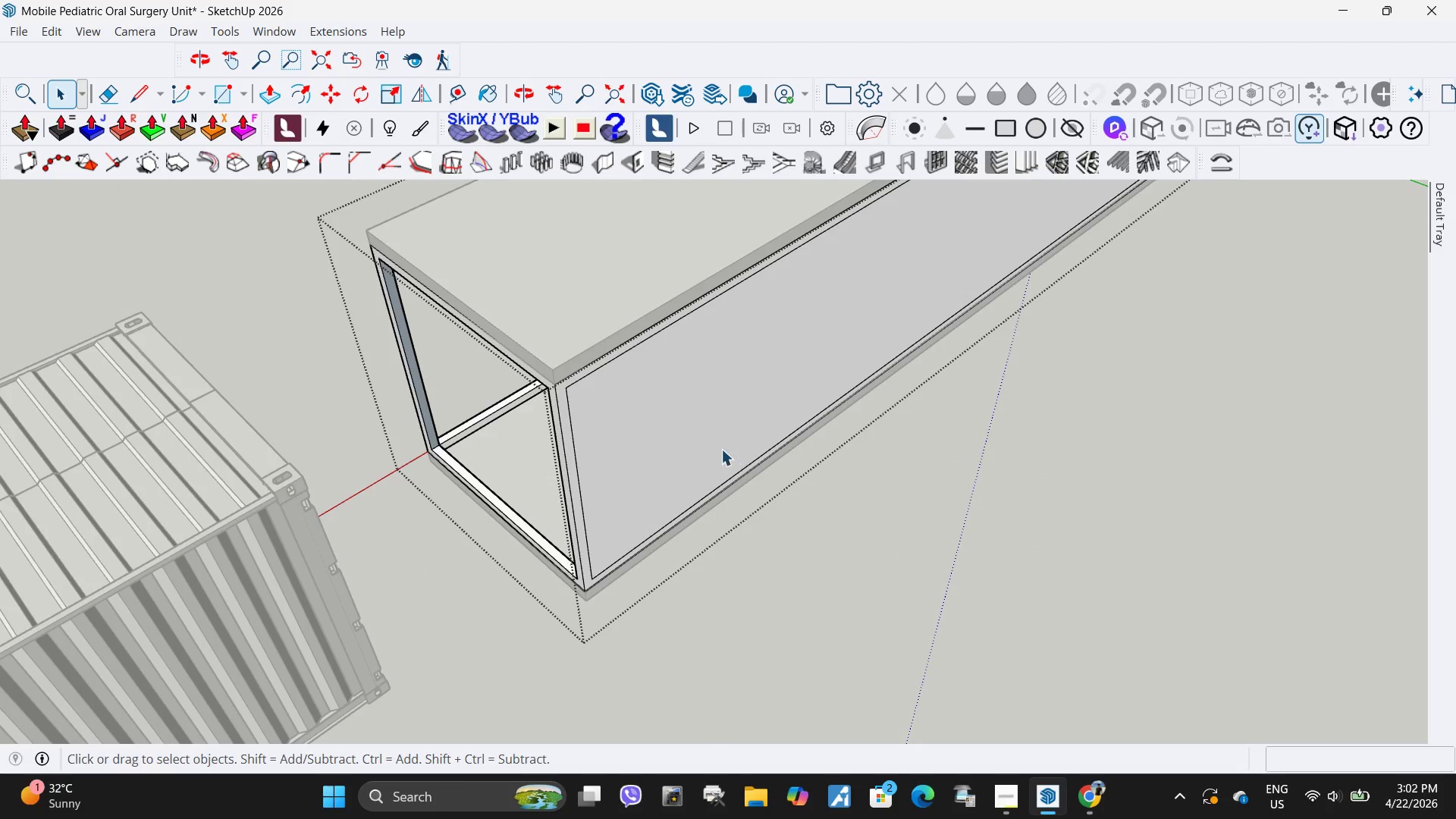 
key(P)
 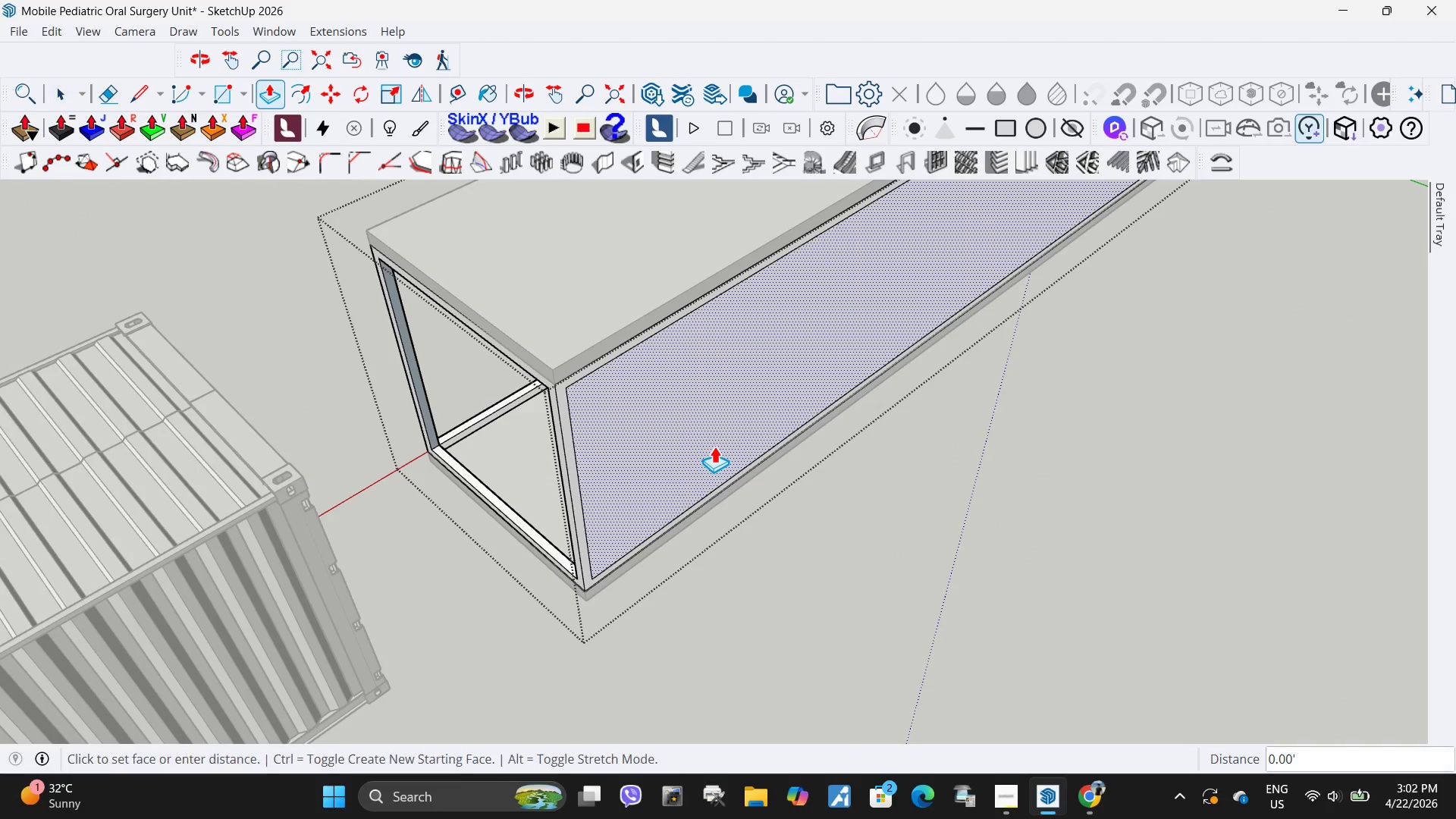 
left_click([714, 446])
 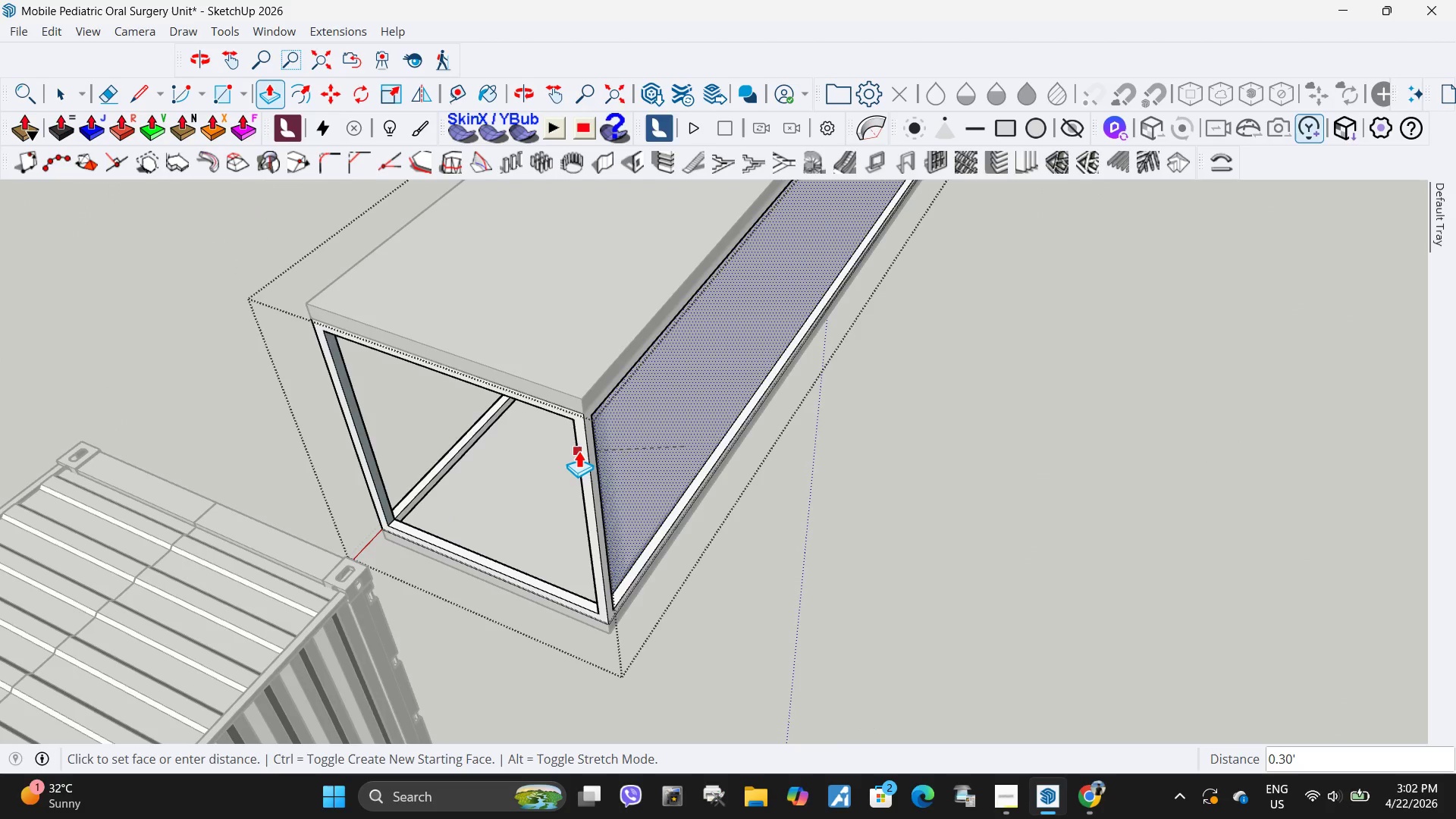 
left_click([576, 450])
 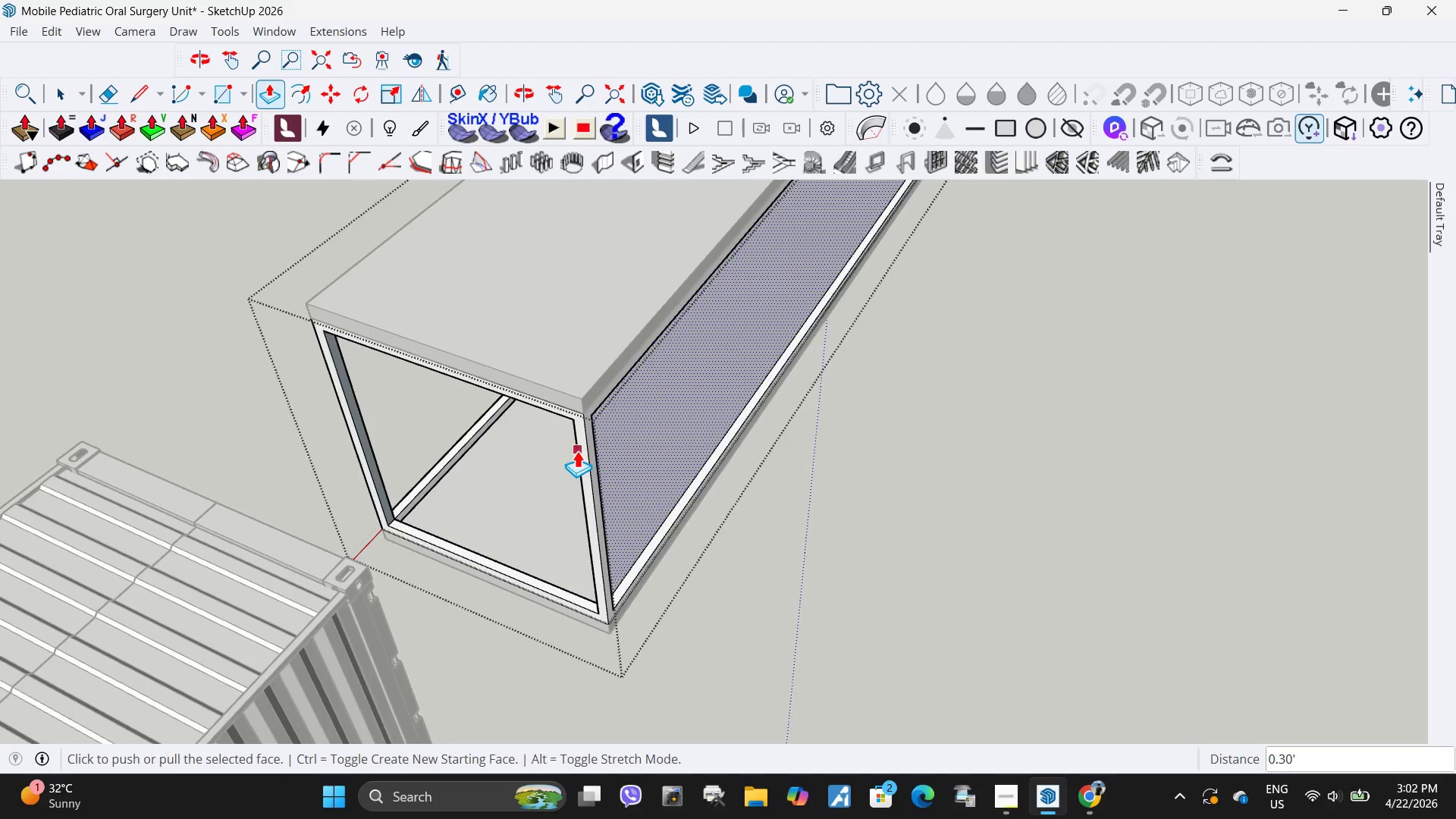 
key(Space)
 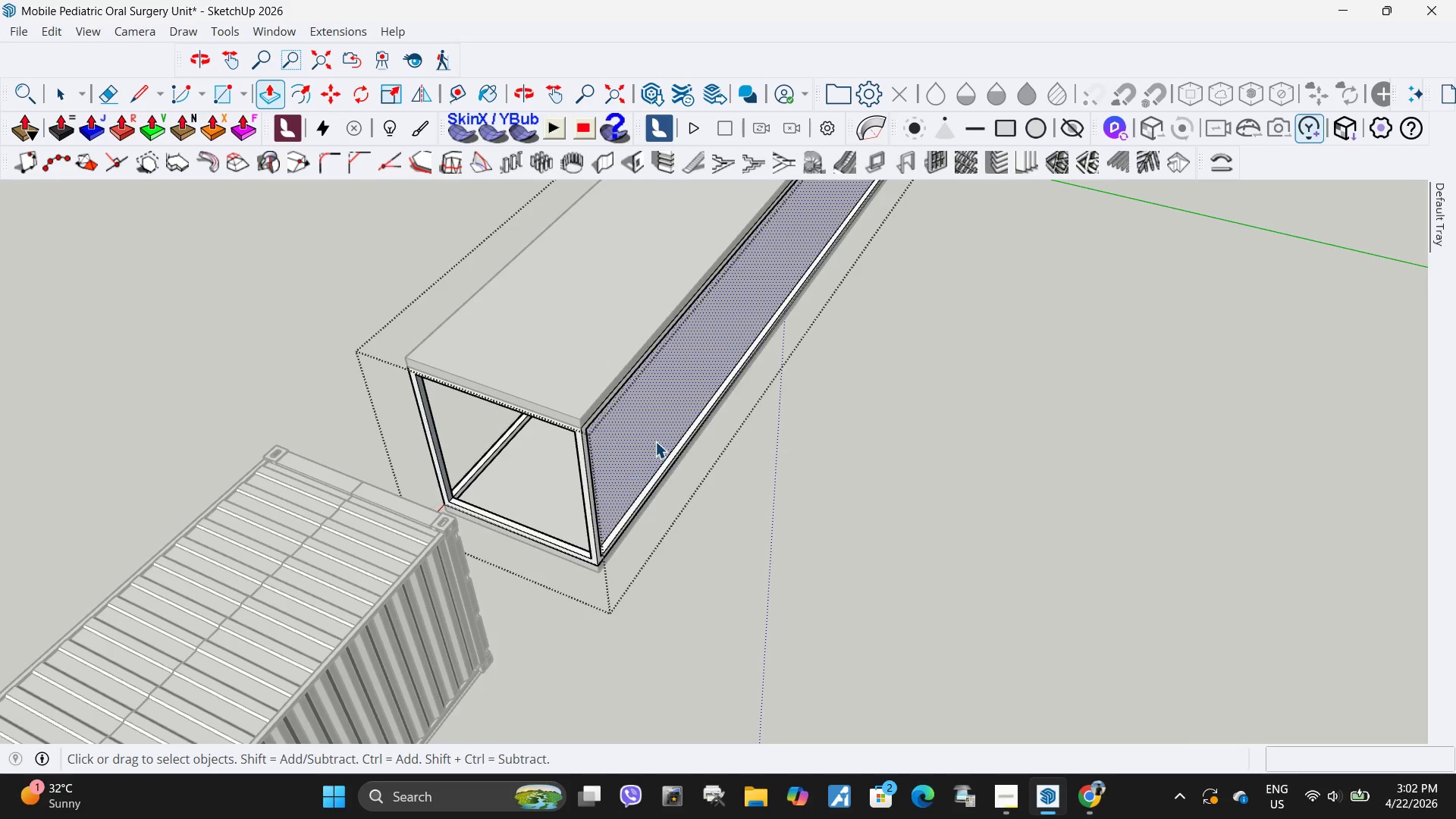 
left_click([655, 441])
 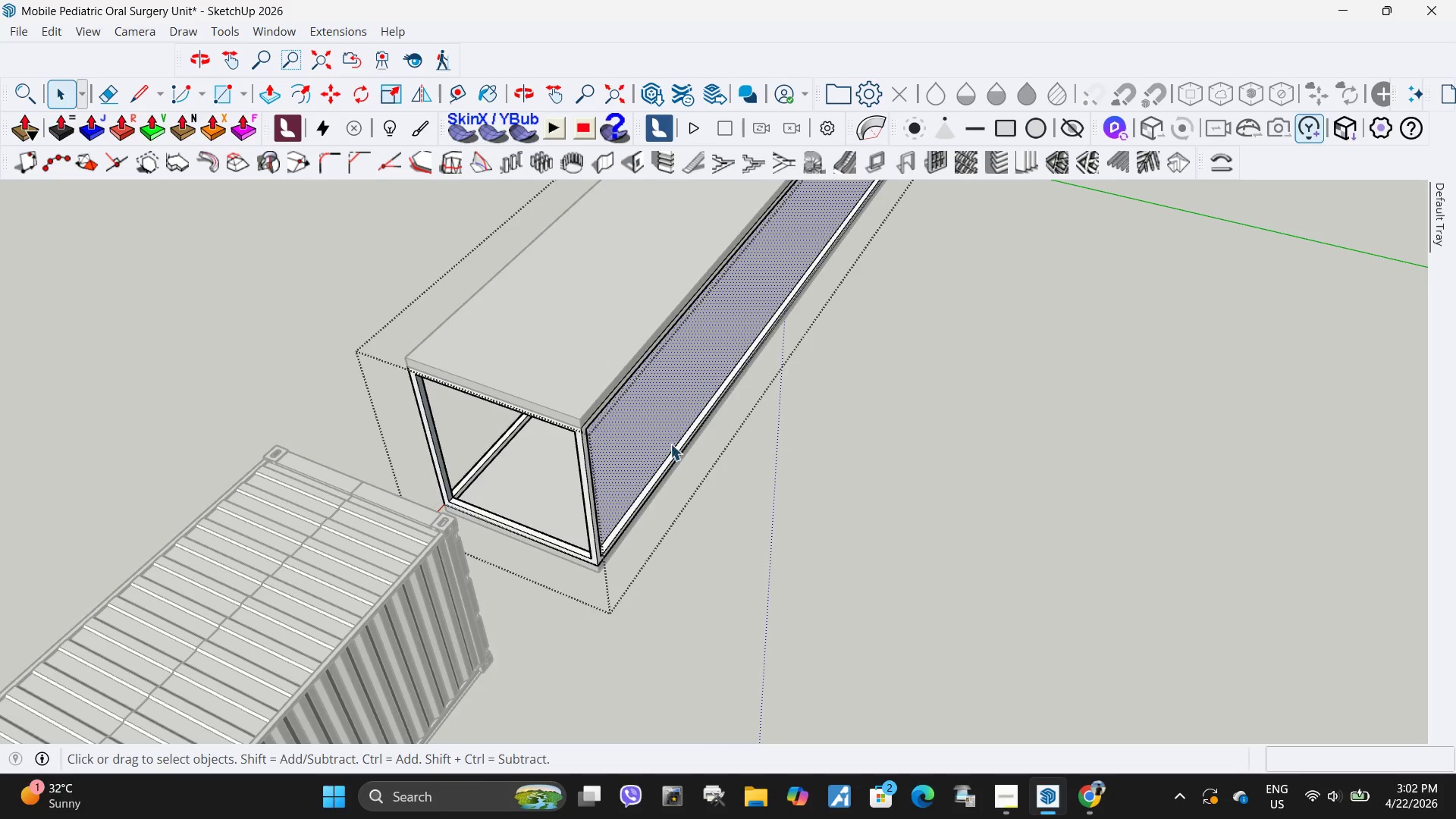 
scroll: coordinate [577, 450], scroll_direction: down, amount: 5.0
 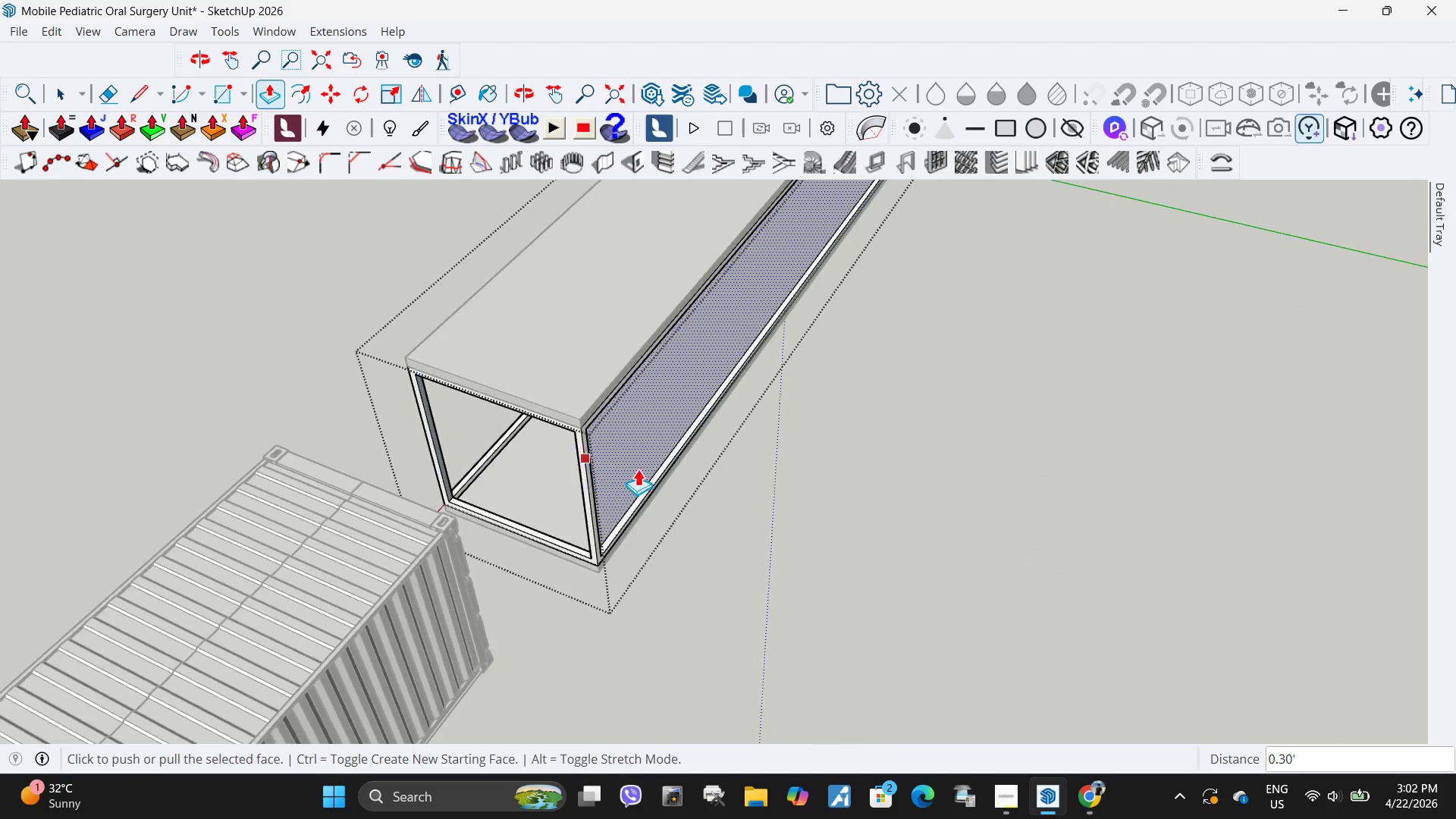 
key(Delete)
 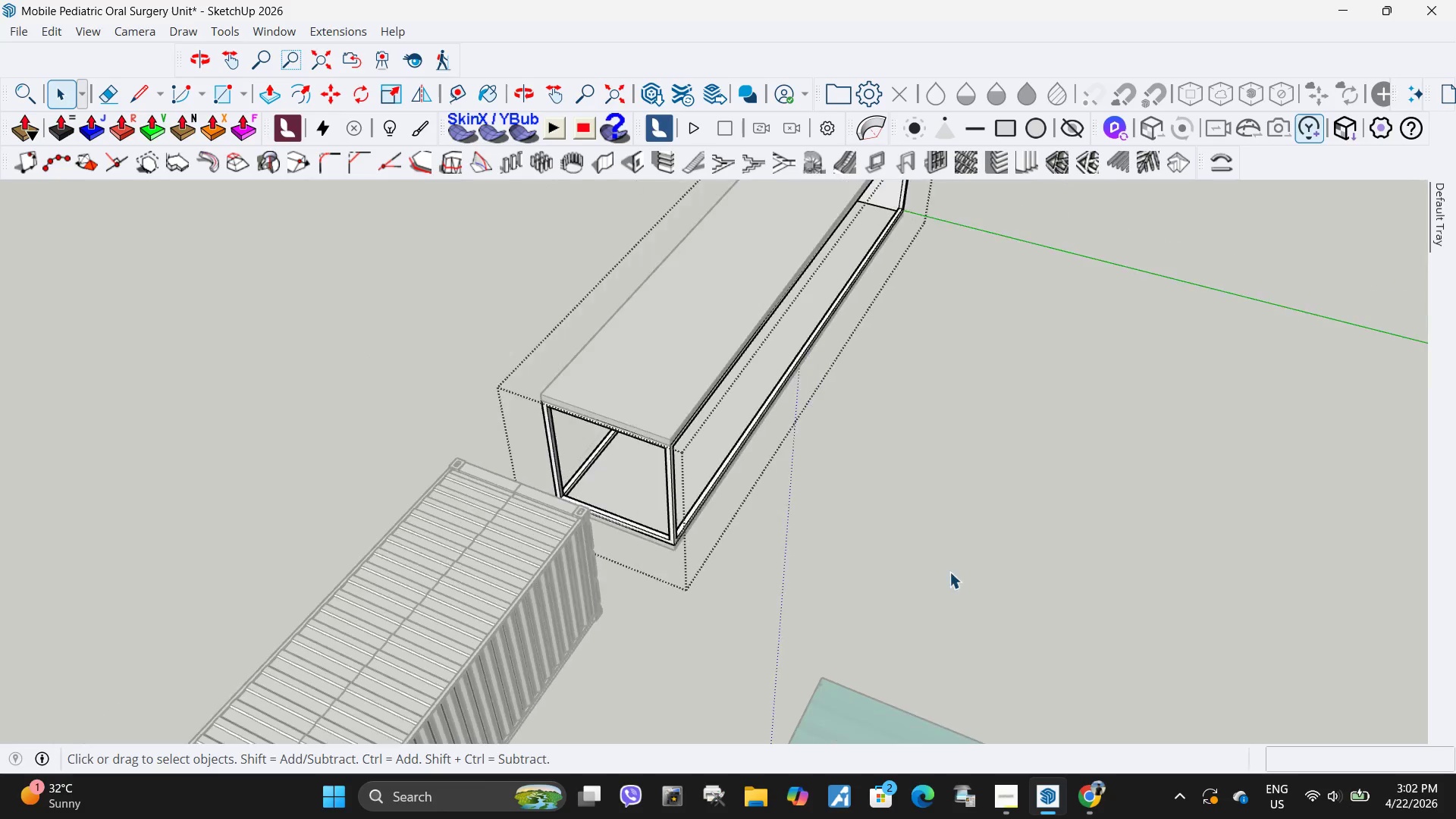 
scroll: coordinate [466, 451], scroll_direction: down, amount: 8.0
 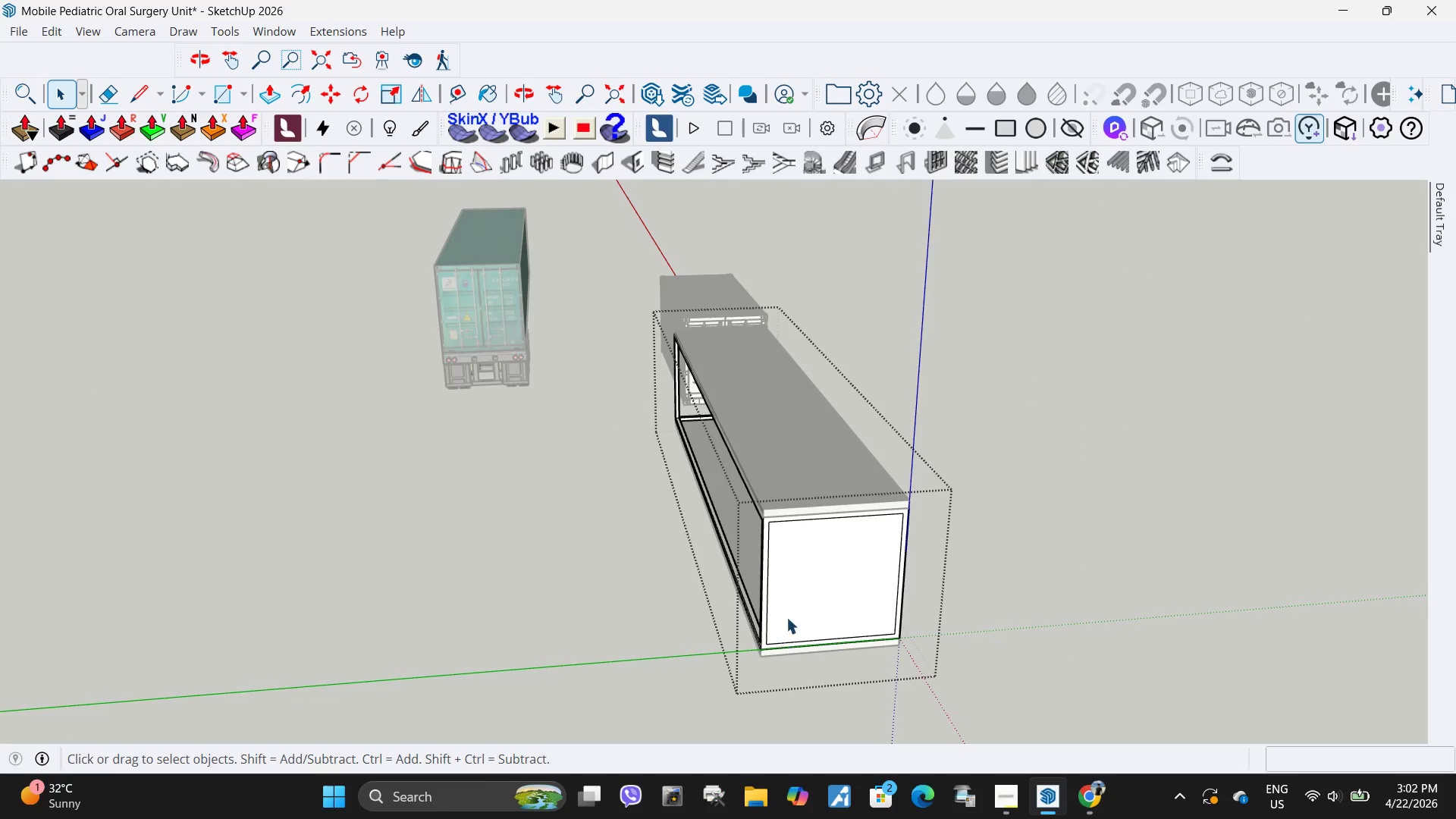 
left_click([866, 573])
 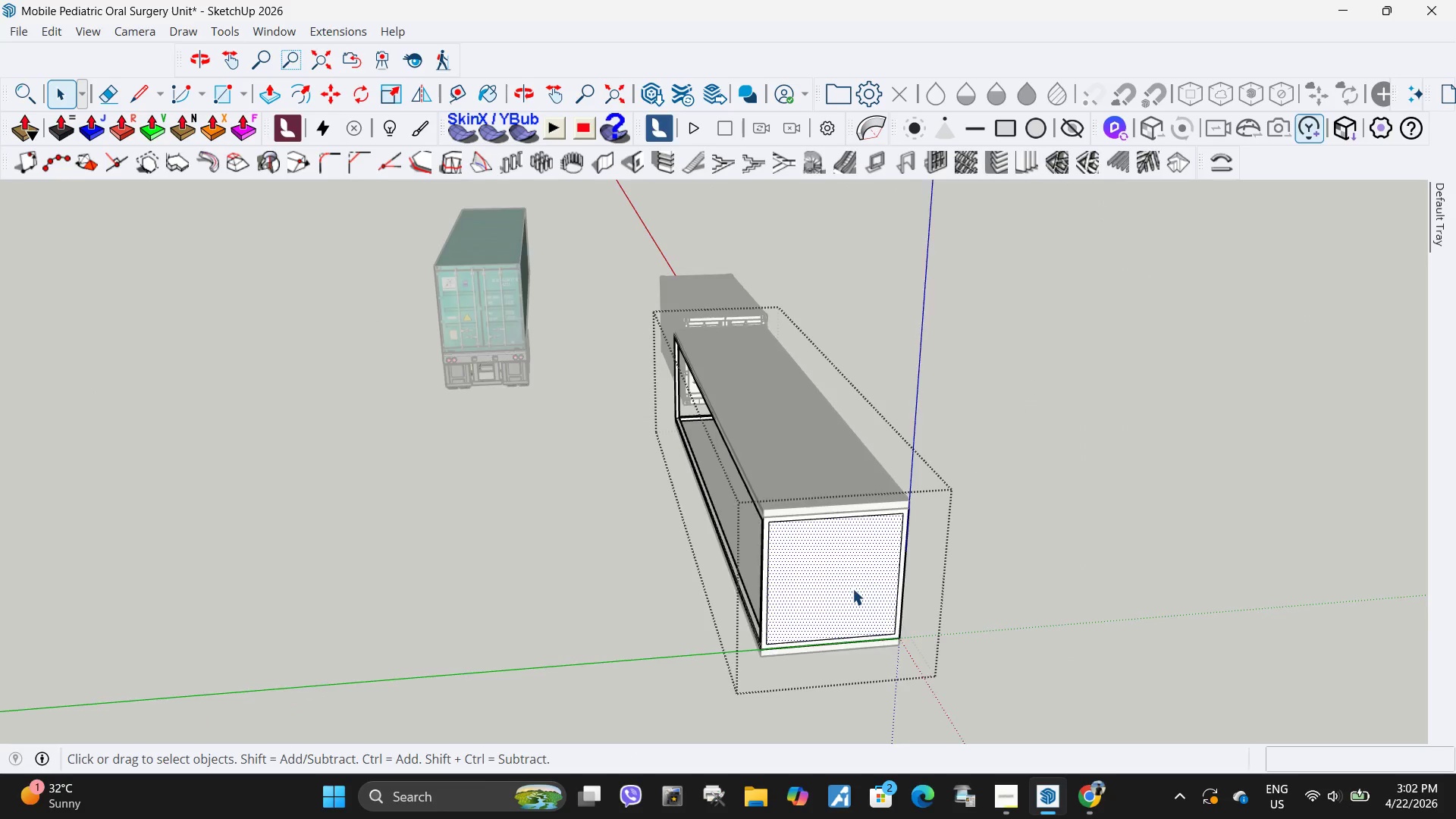 
key(P)
 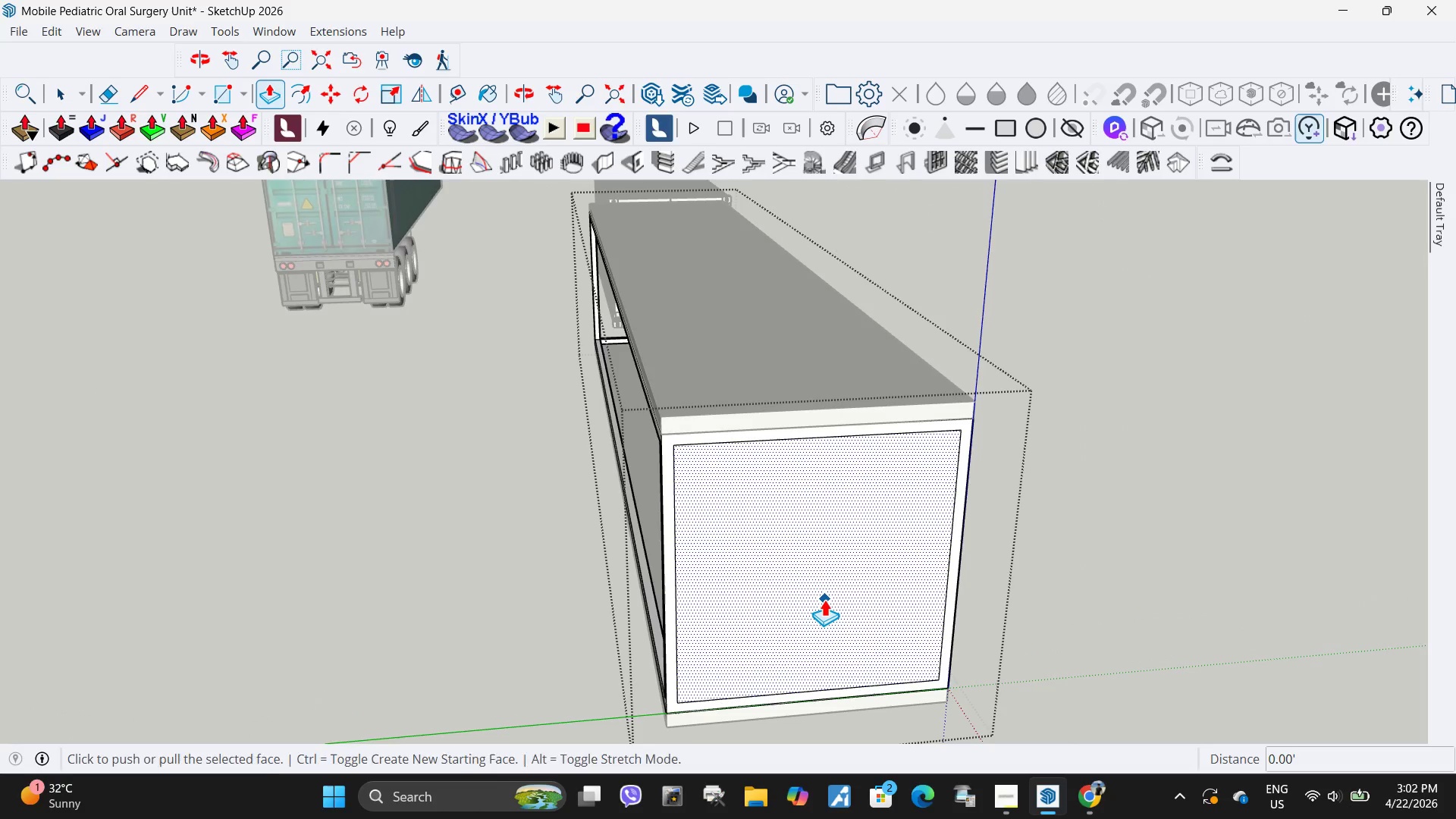 
left_click([824, 599])
 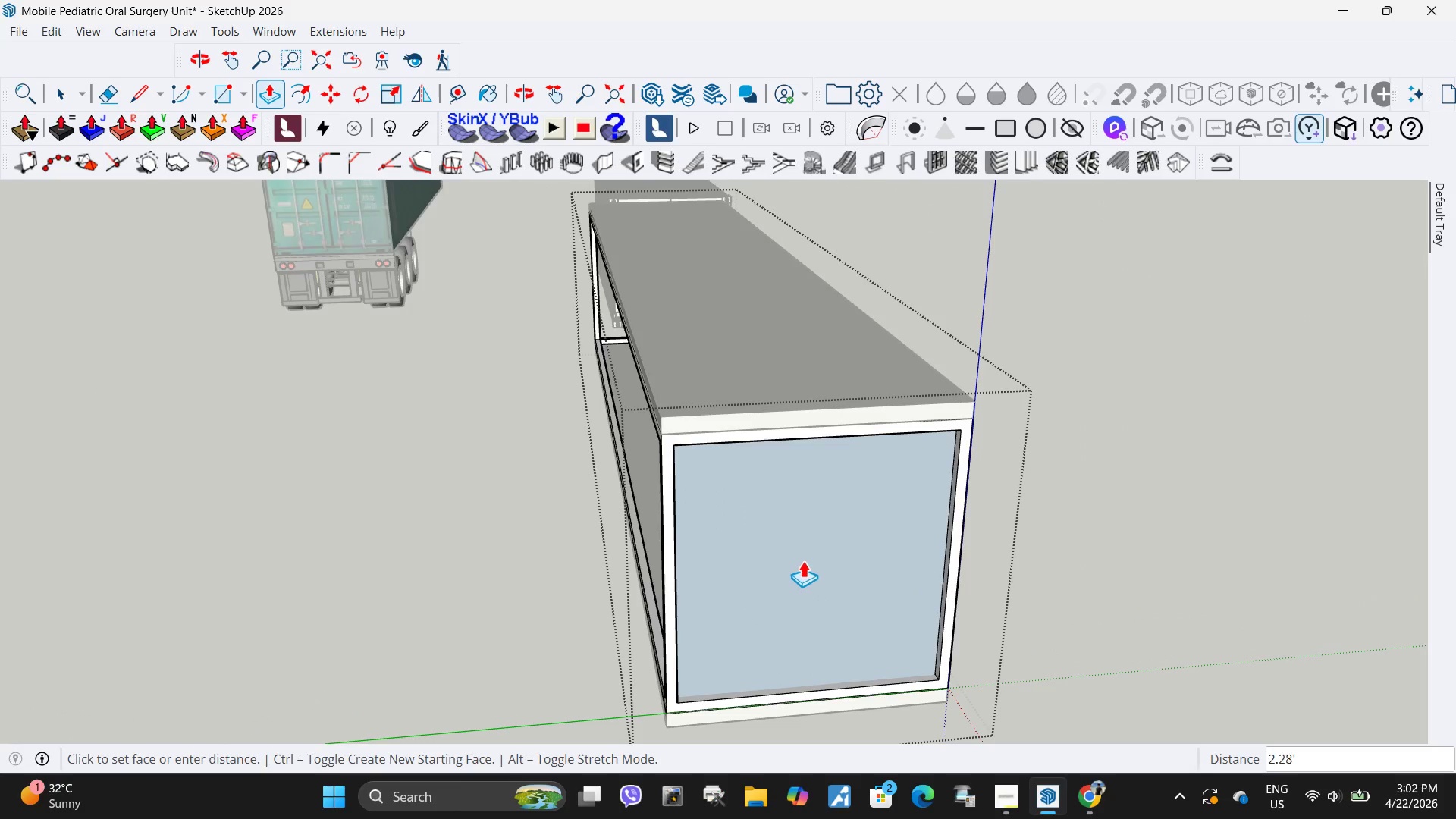 
scroll: coordinate [850, 588], scroll_direction: up, amount: 7.0
 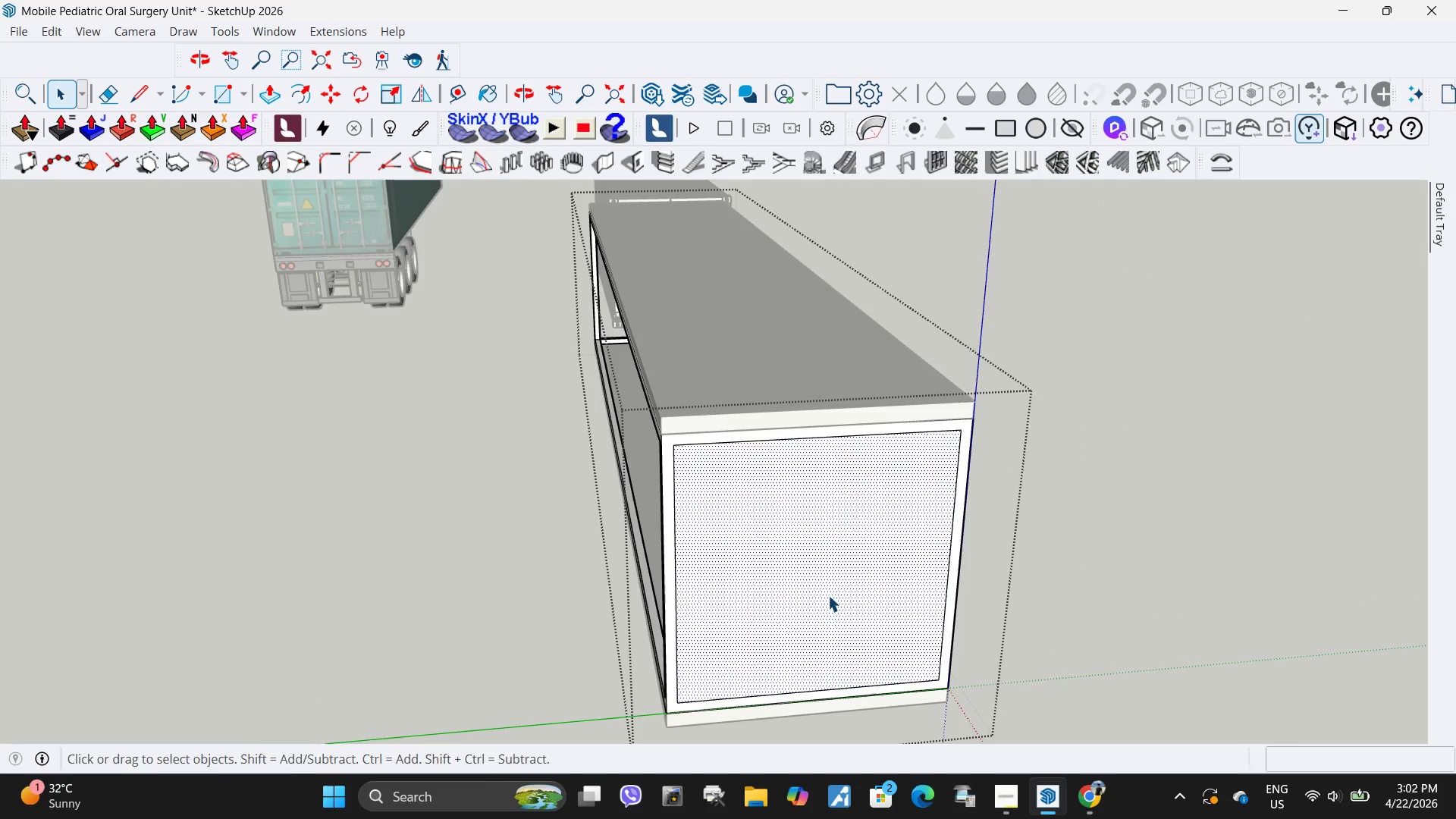 
left_click([801, 557])
 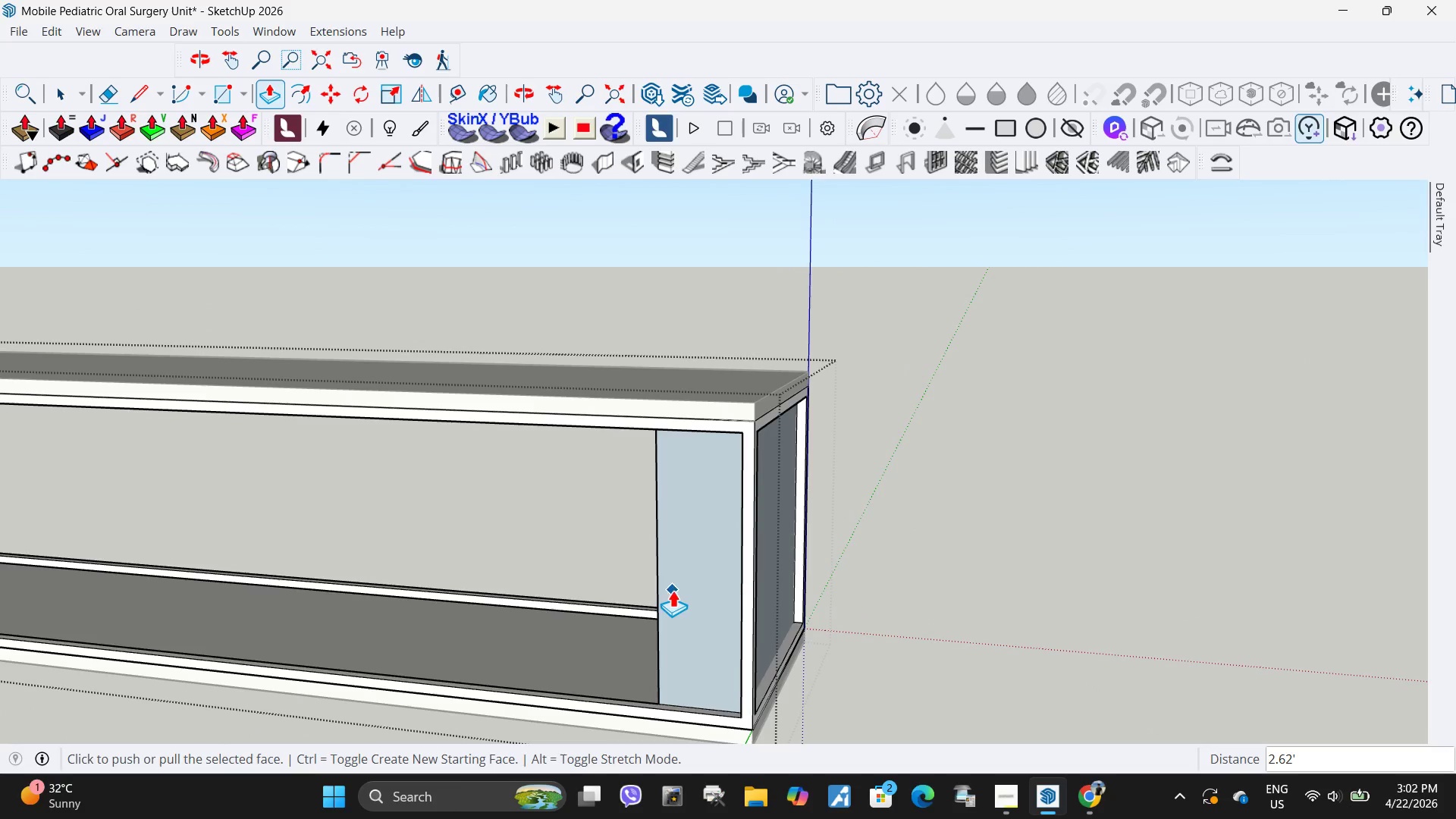 
key(Control+ControlLeft)
 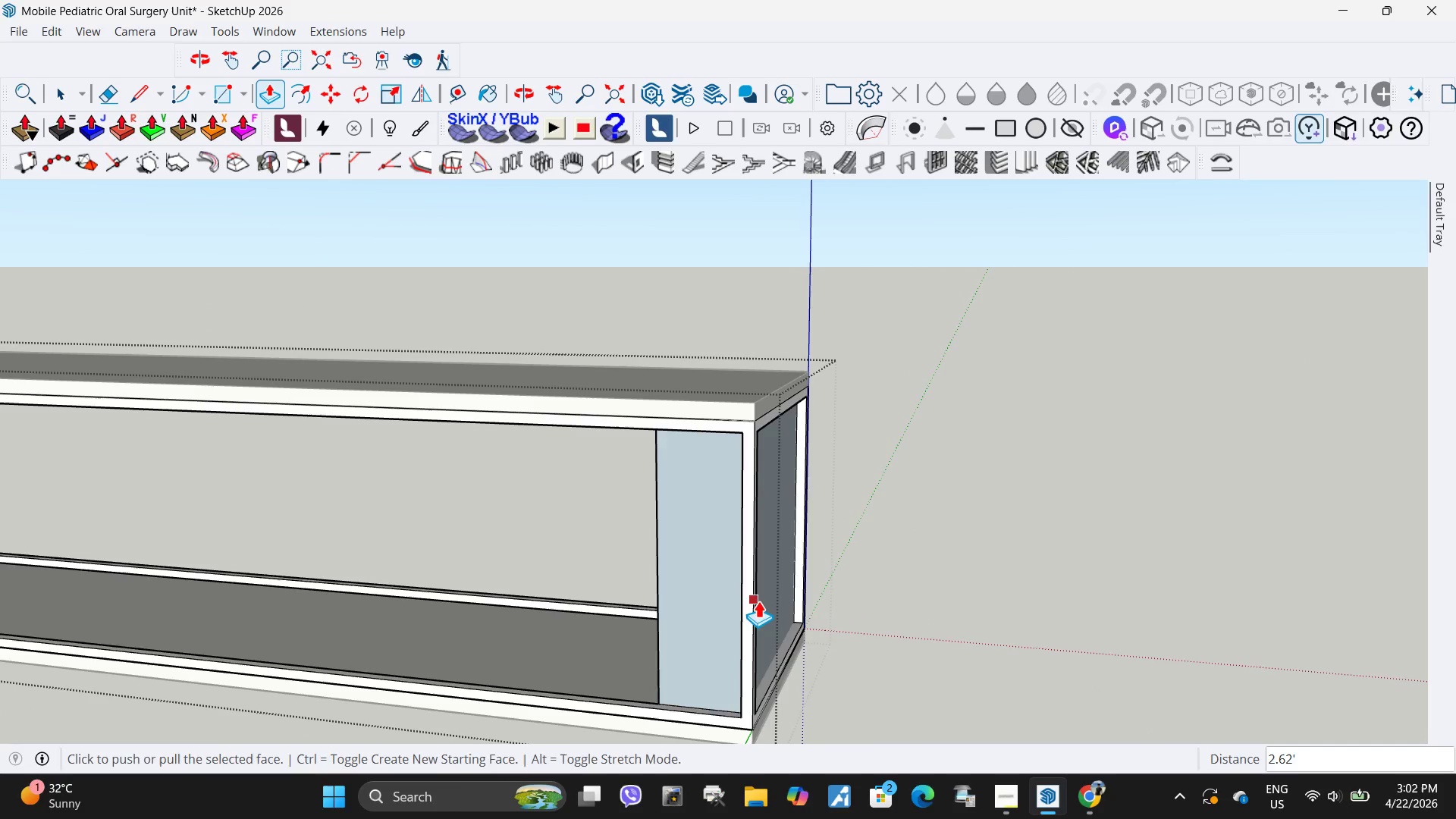 
key(Control+Z)
 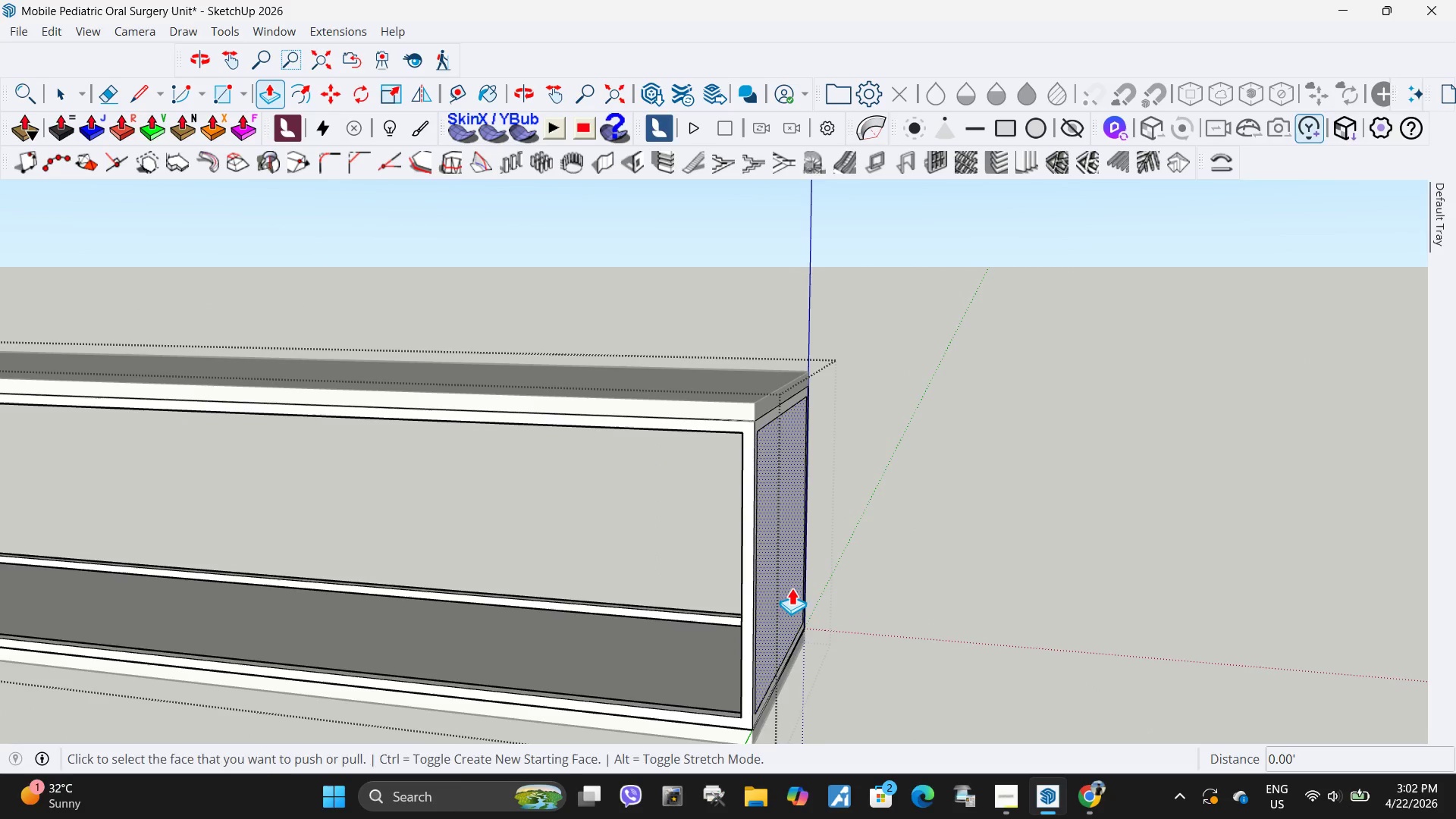 
left_click_drag(start_coordinate=[792, 588], to_coordinate=[787, 590])
 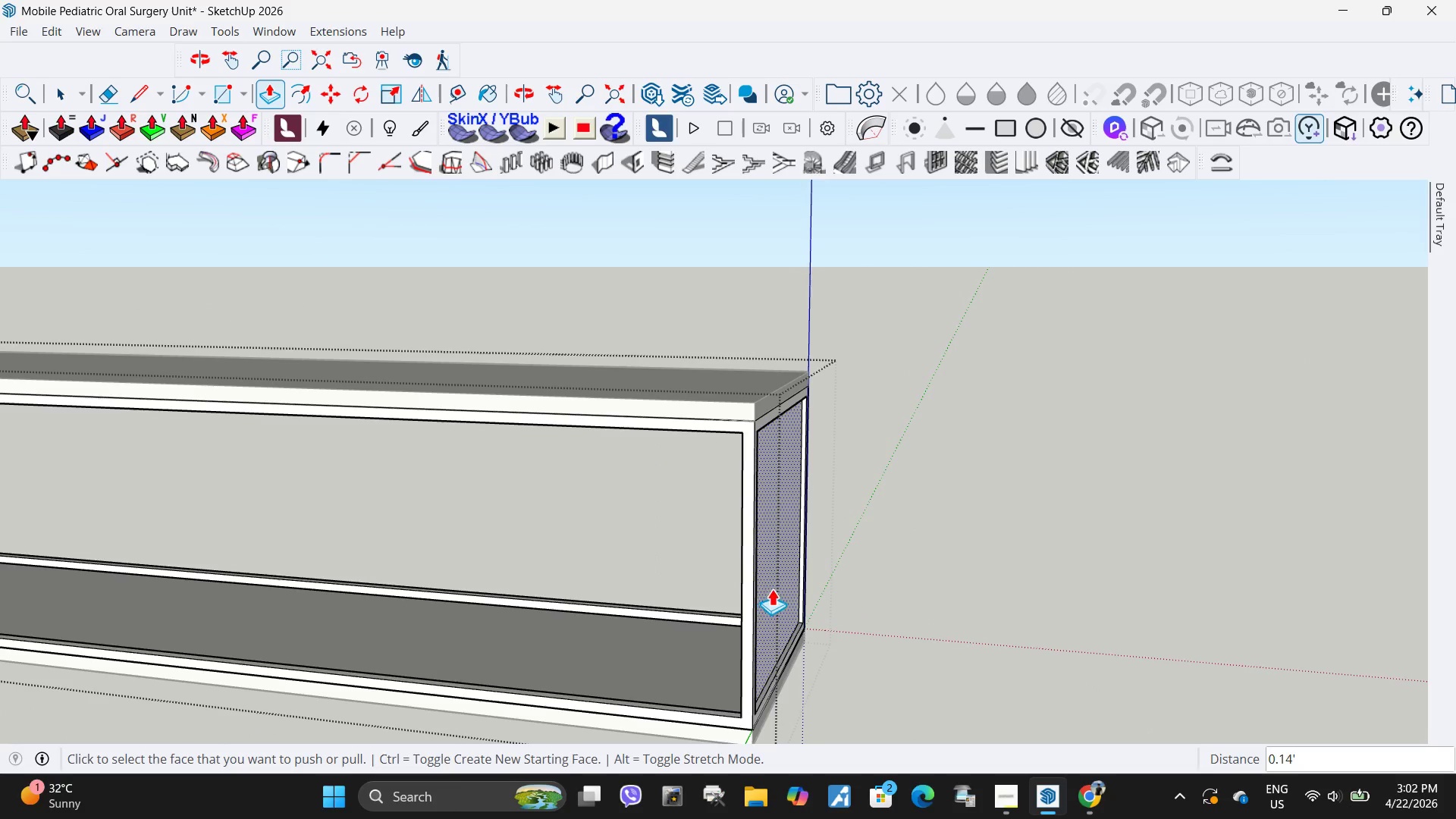 
key(Control+ControlLeft)
 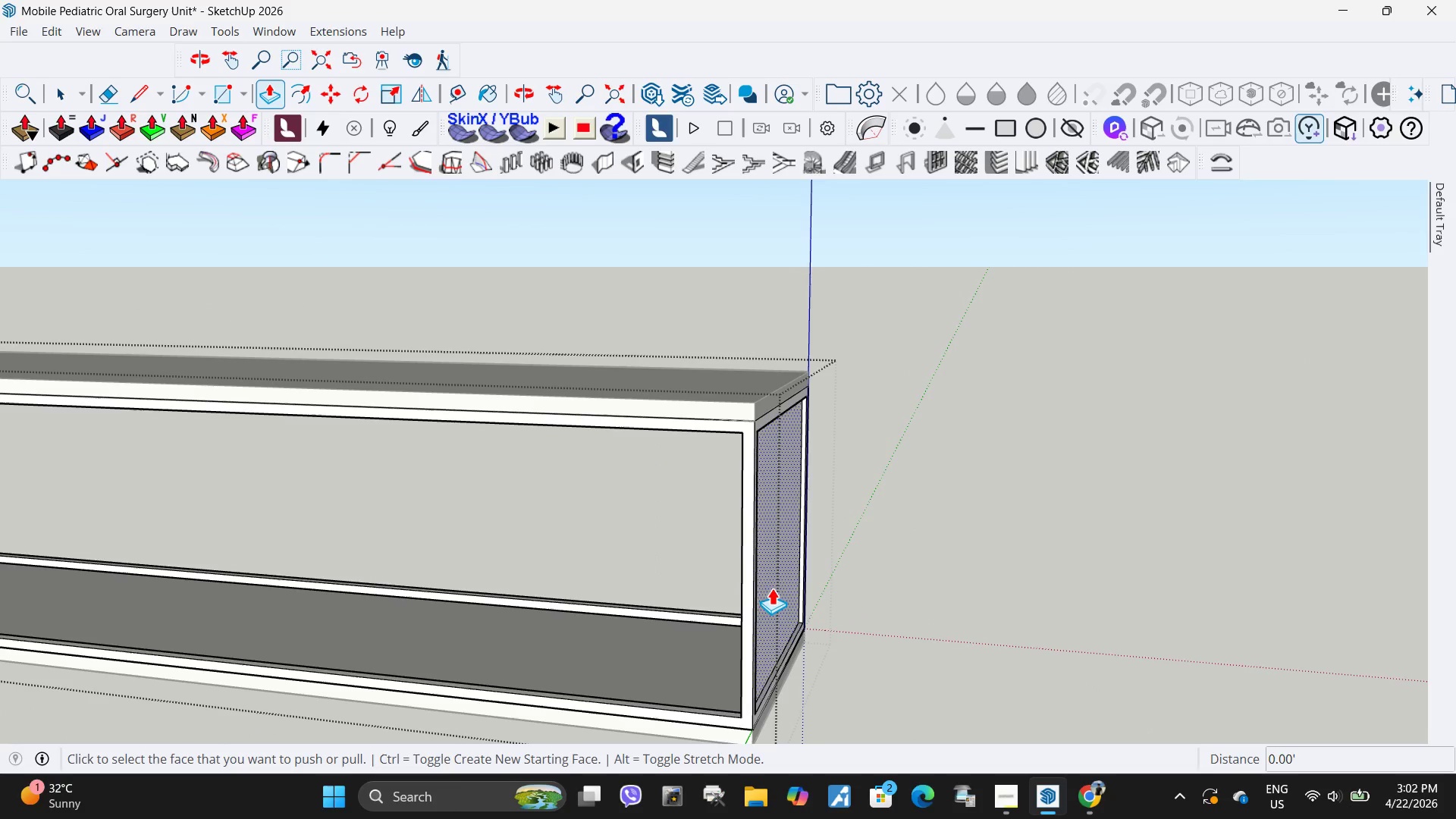 
key(Control+Z)
 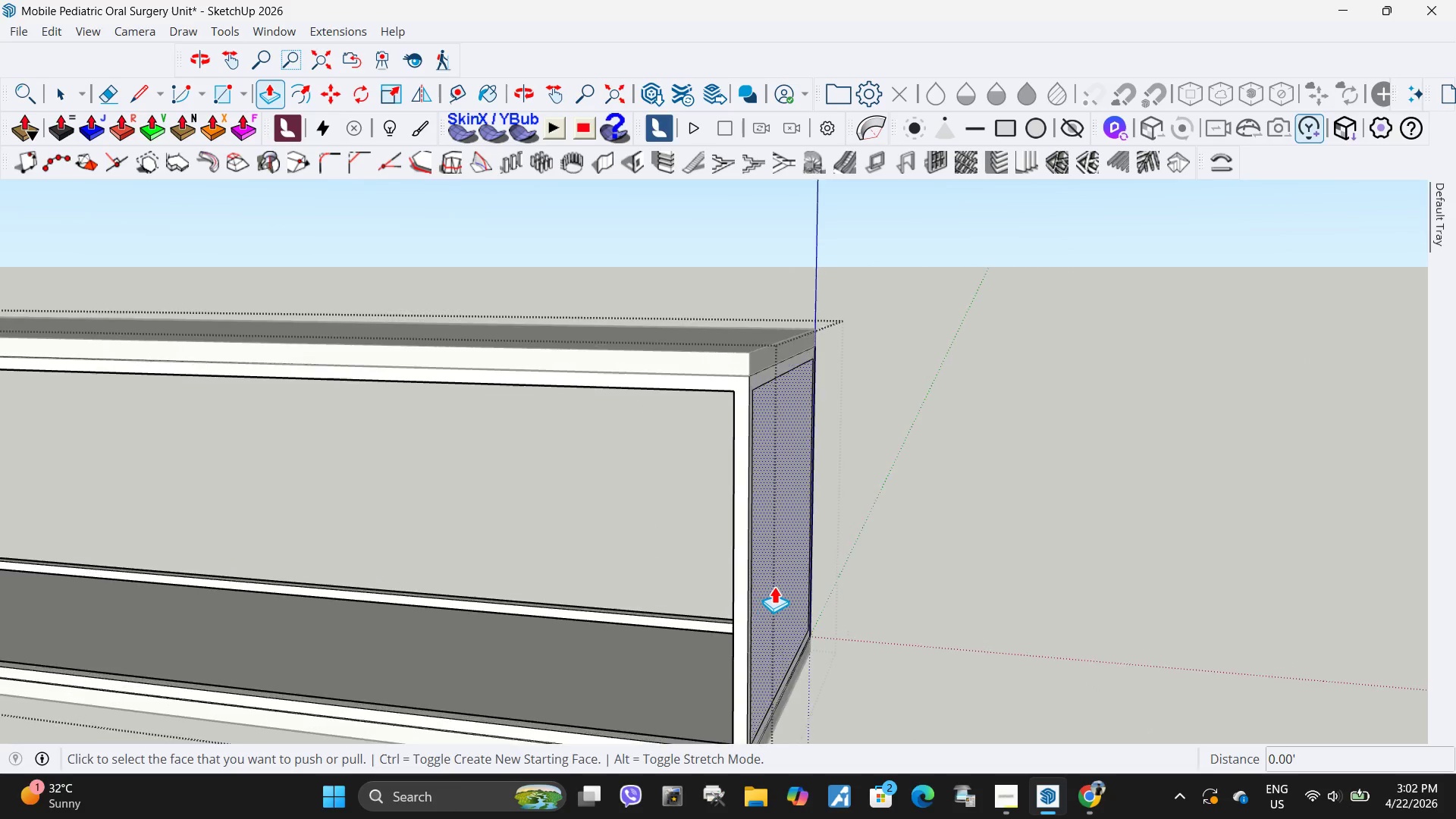 
left_click([777, 586])
 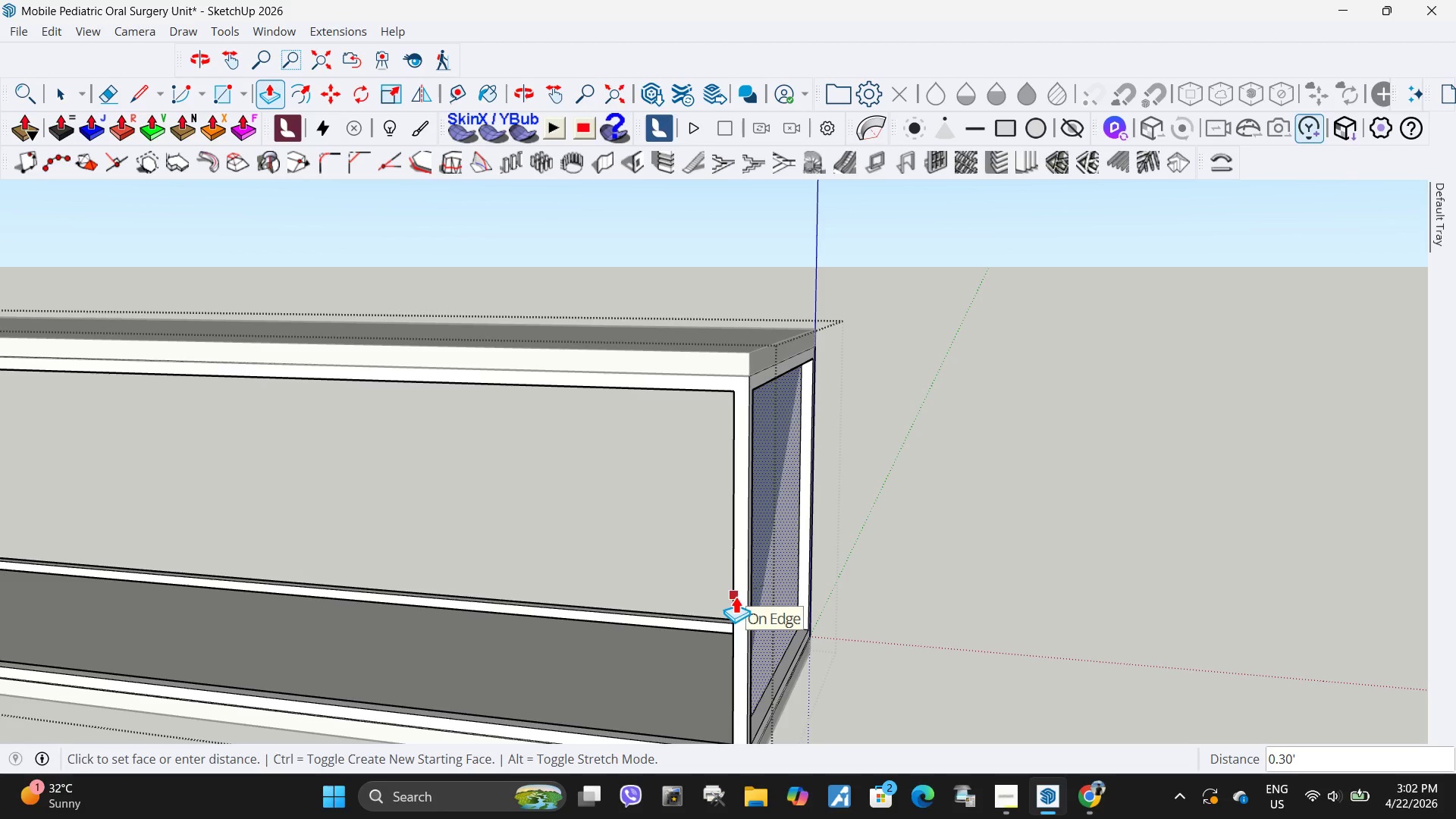 
scroll: coordinate [774, 586], scroll_direction: up, amount: 2.0
 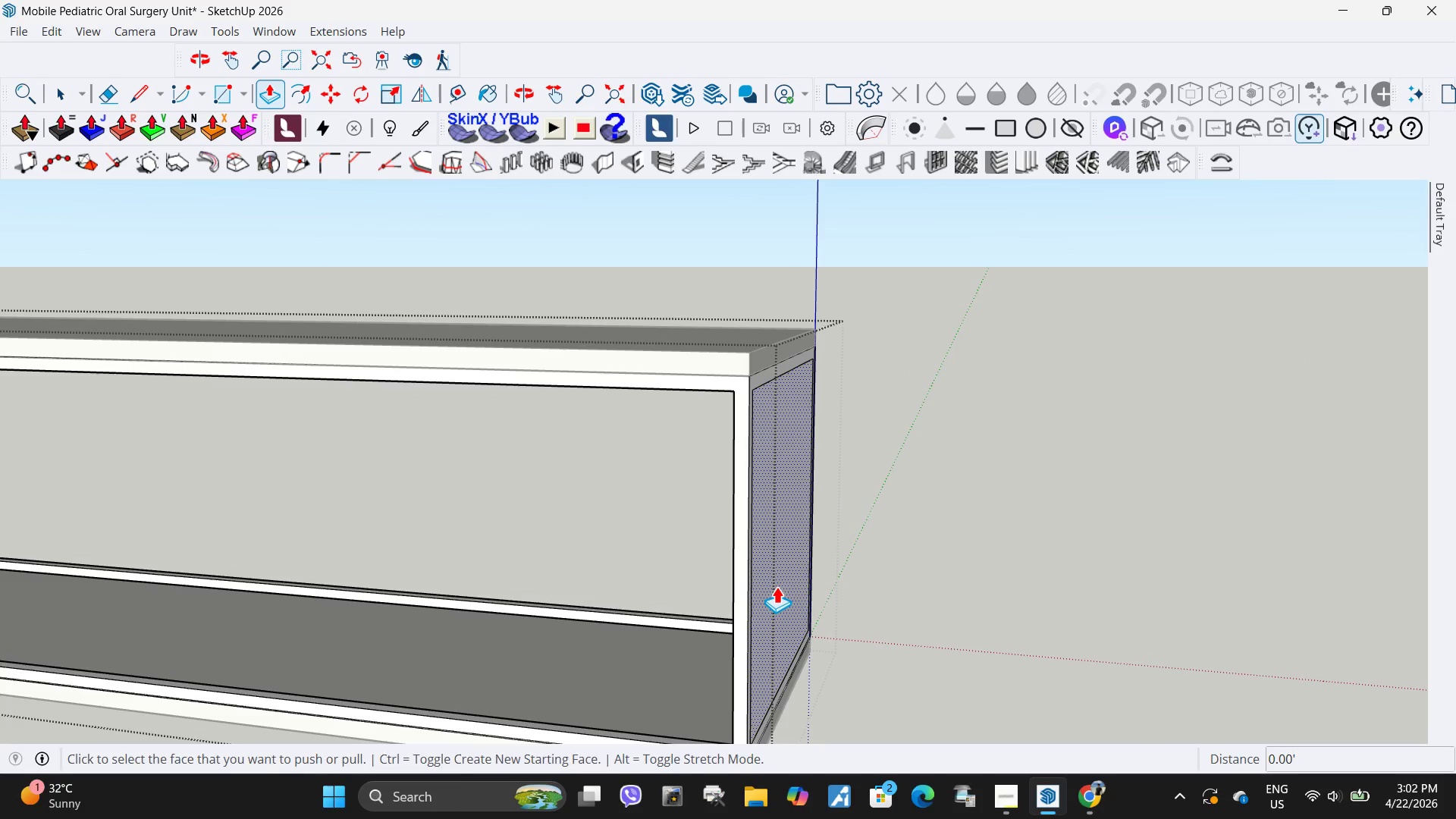 
left_click([736, 596])
 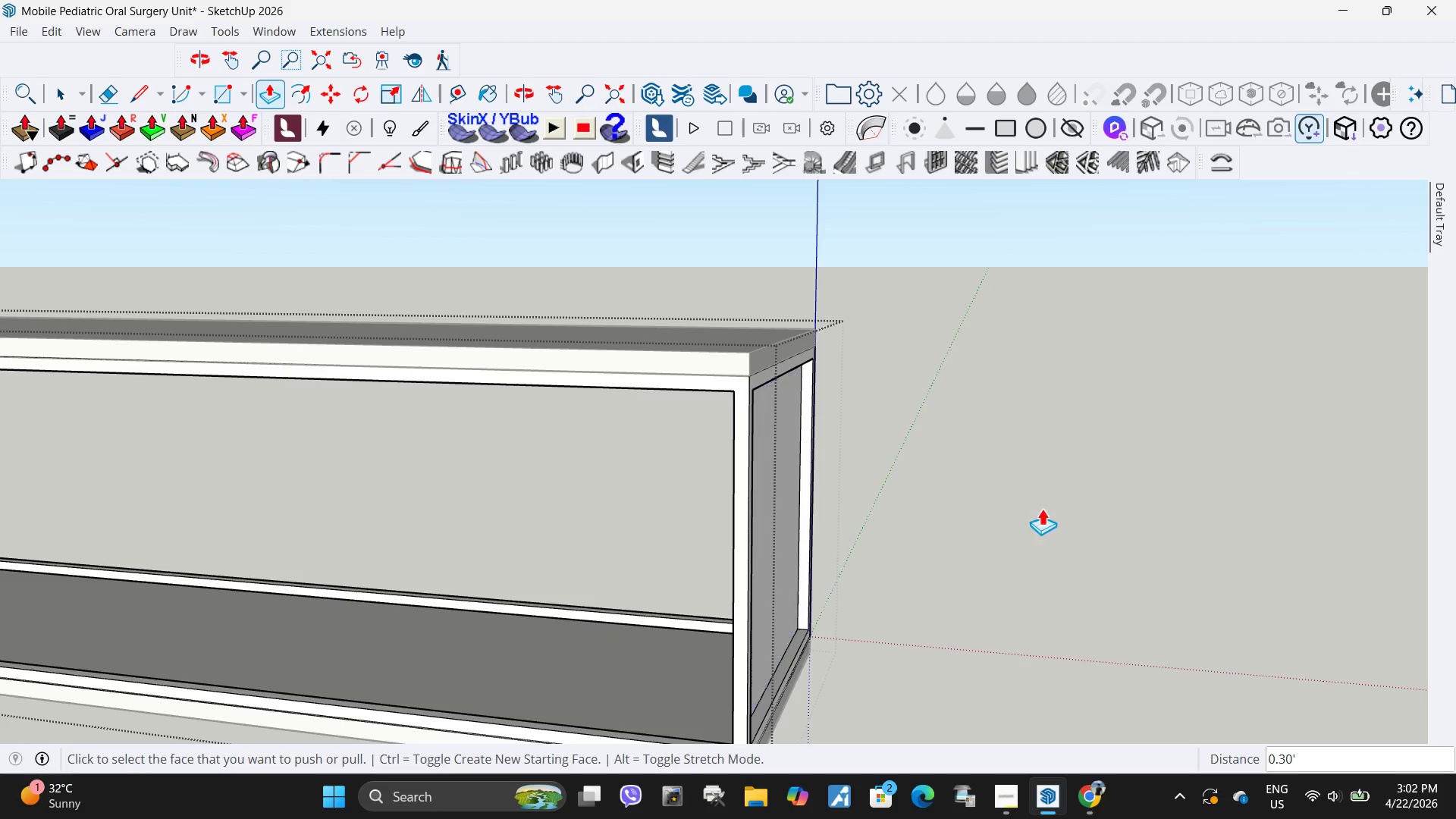 
key(Space)
 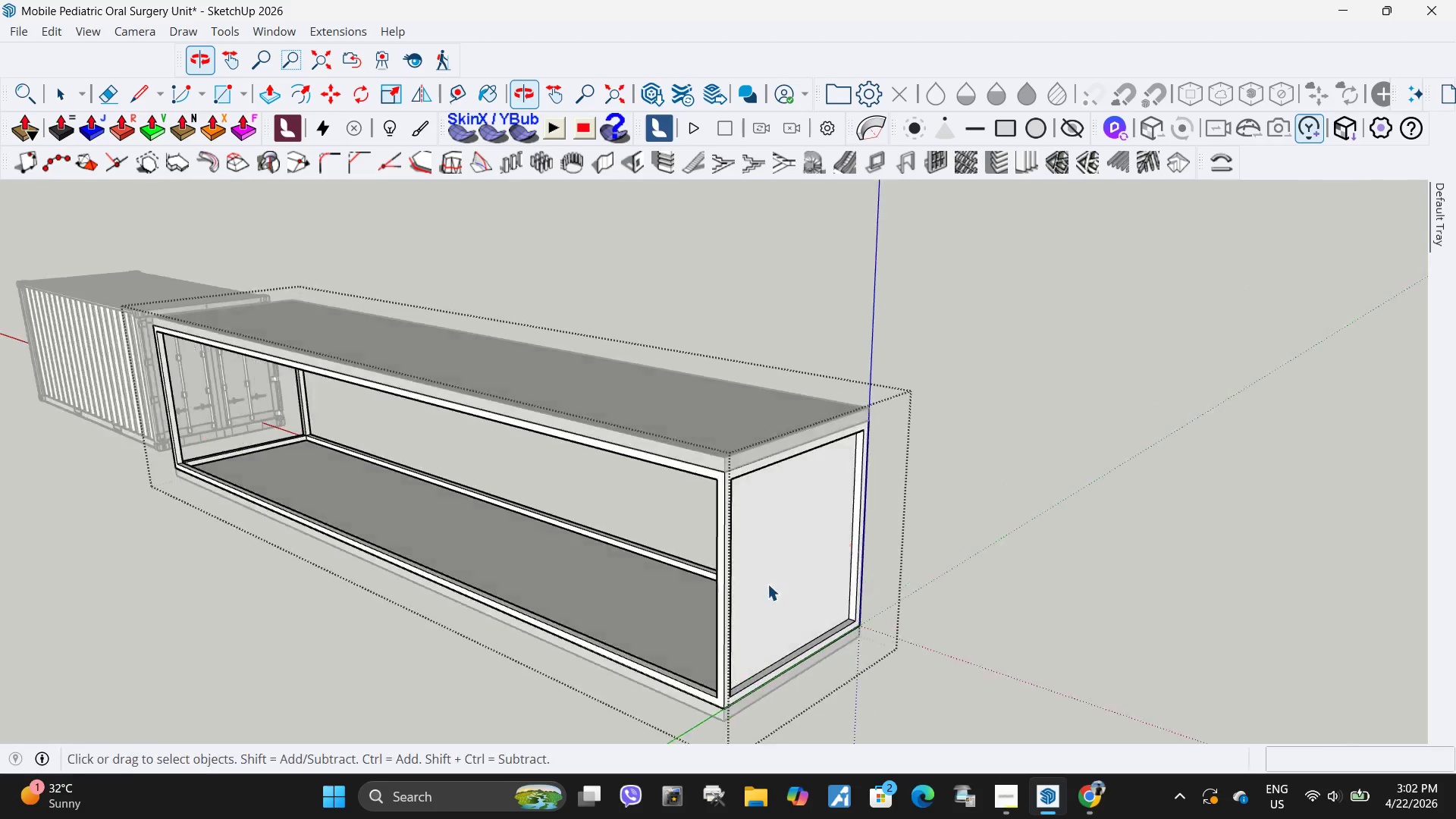 
scroll: coordinate [1042, 508], scroll_direction: down, amount: 5.0
 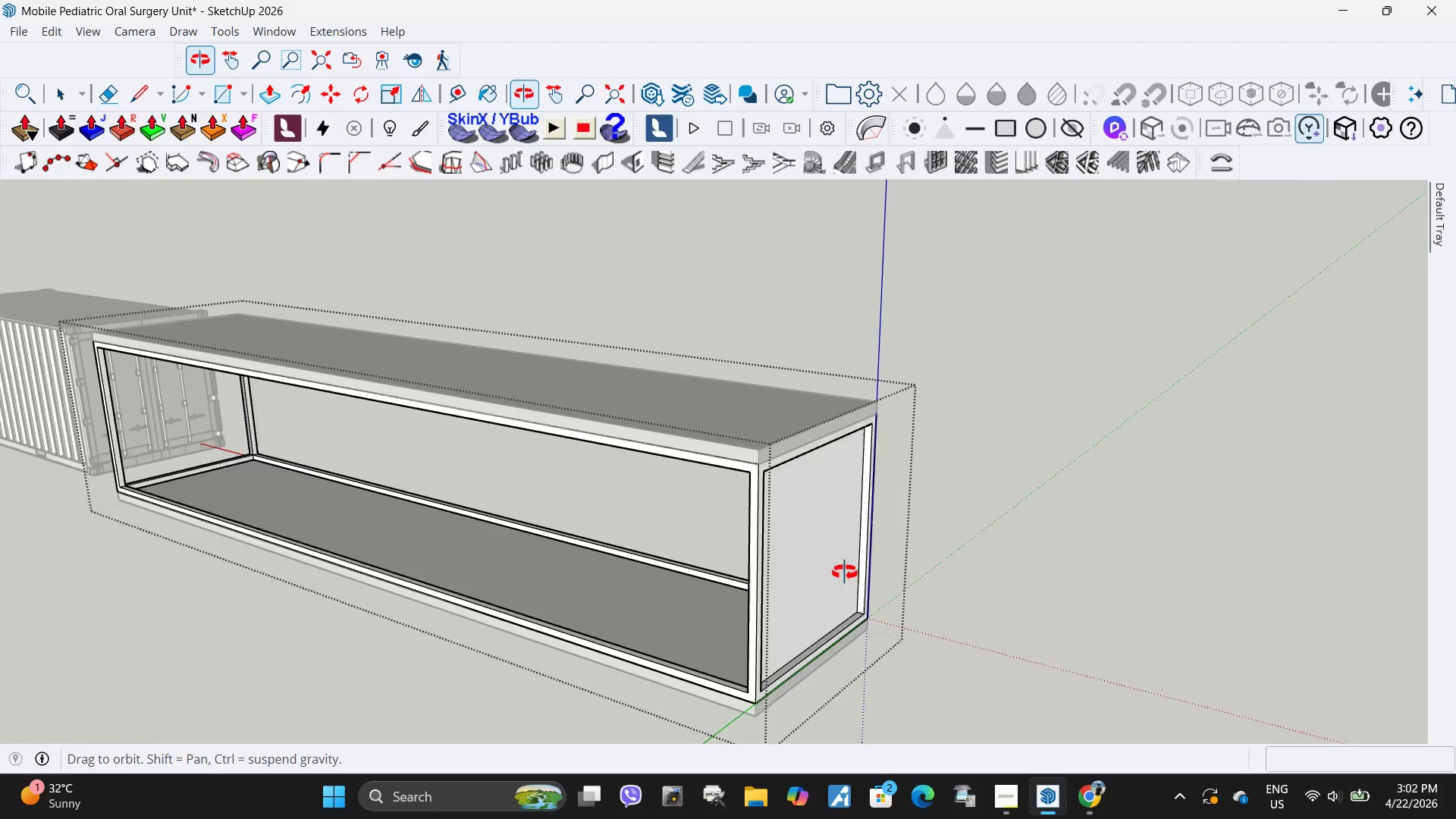 
left_click([748, 584])
 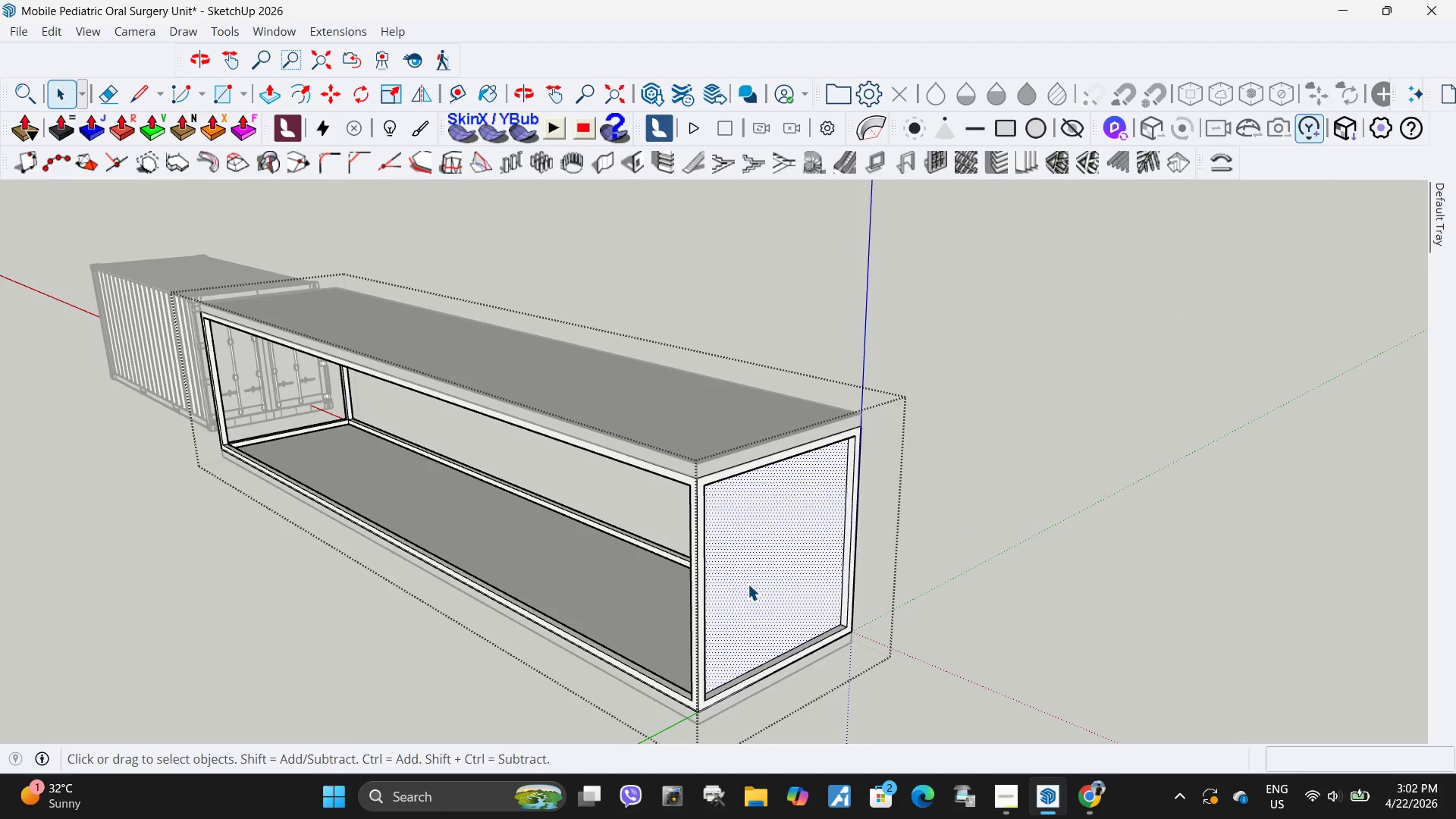 
key(Delete)
 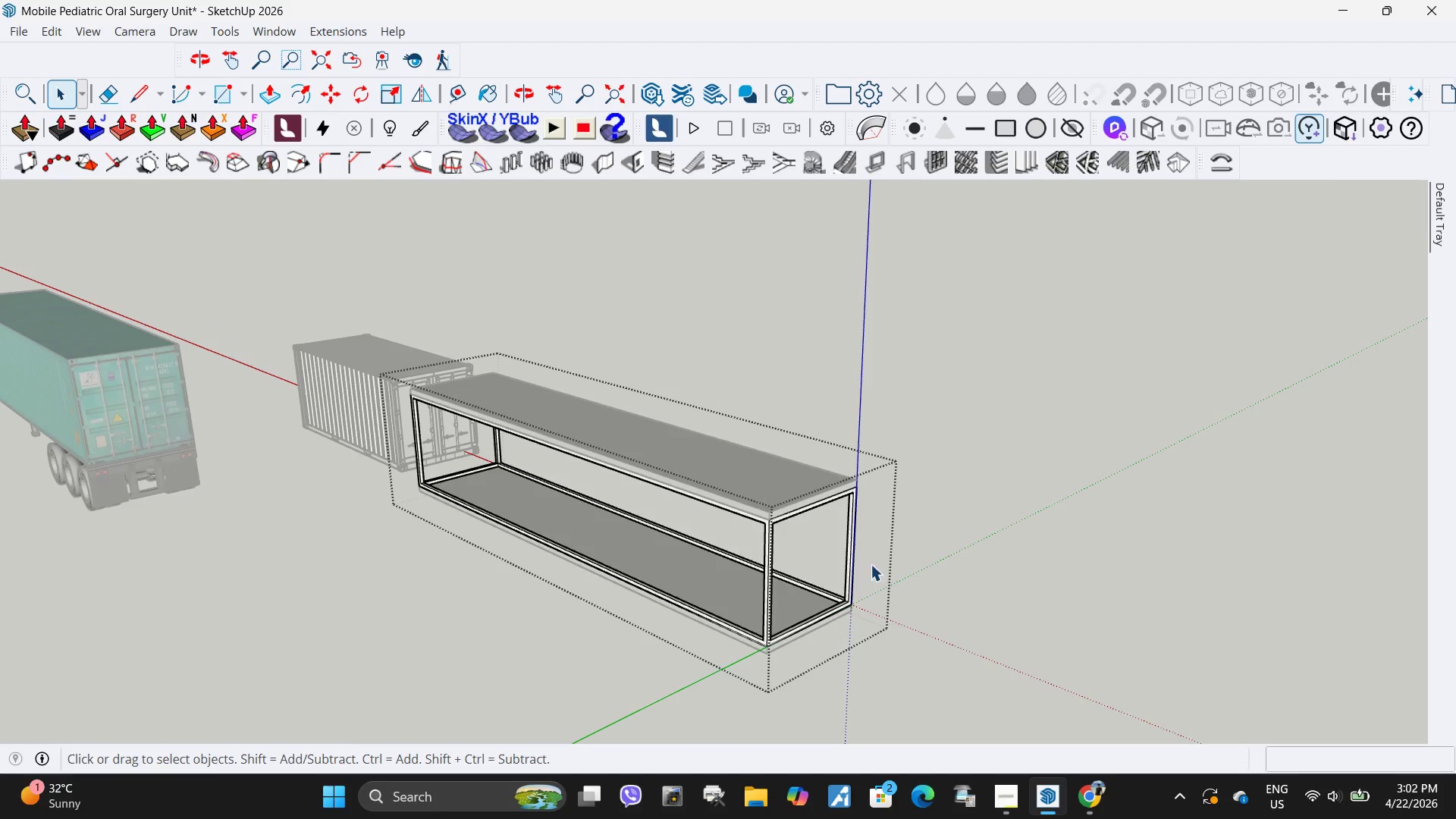 
scroll: coordinate [858, 566], scroll_direction: down, amount: 6.0
 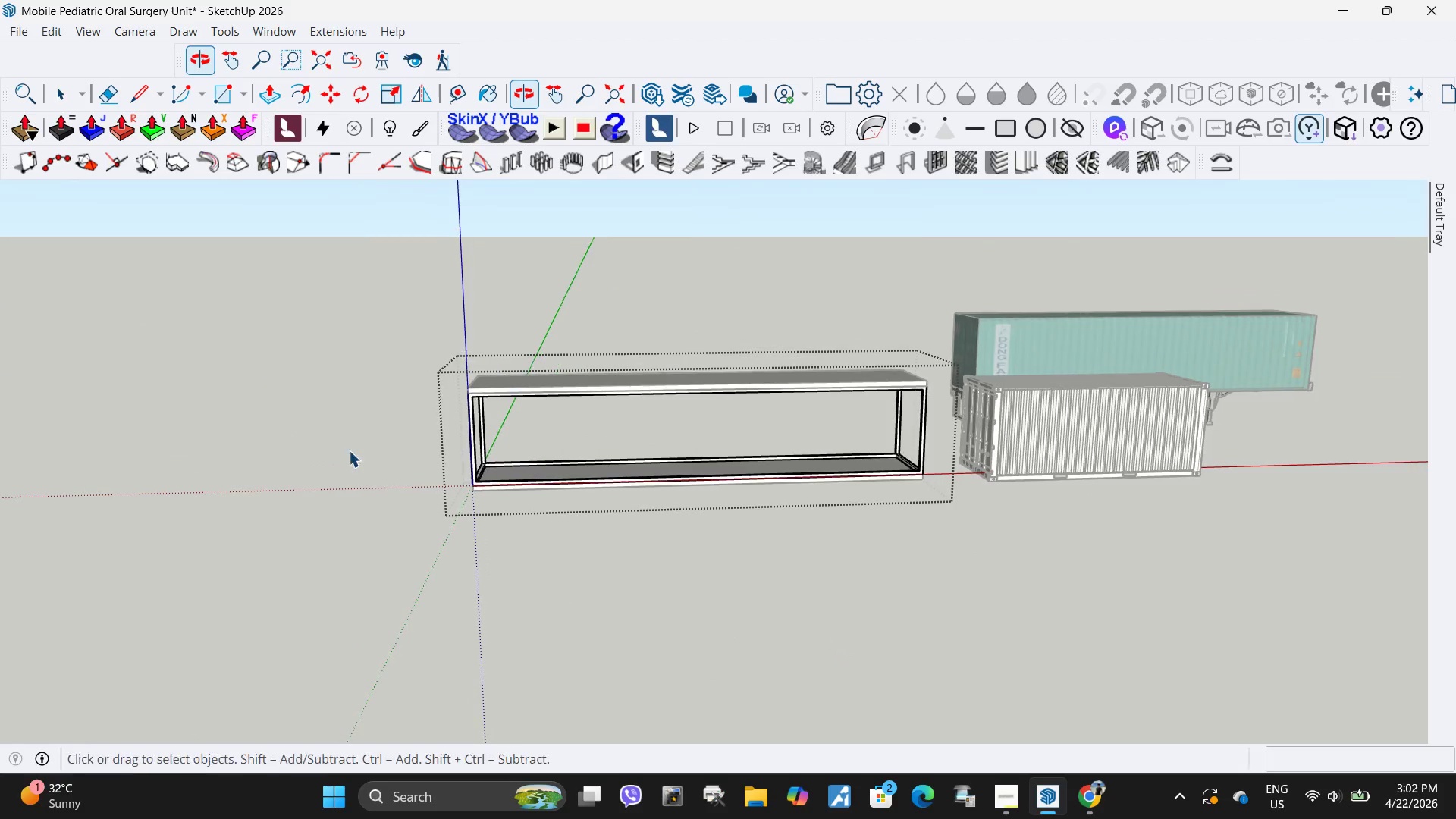 
key(Escape)
 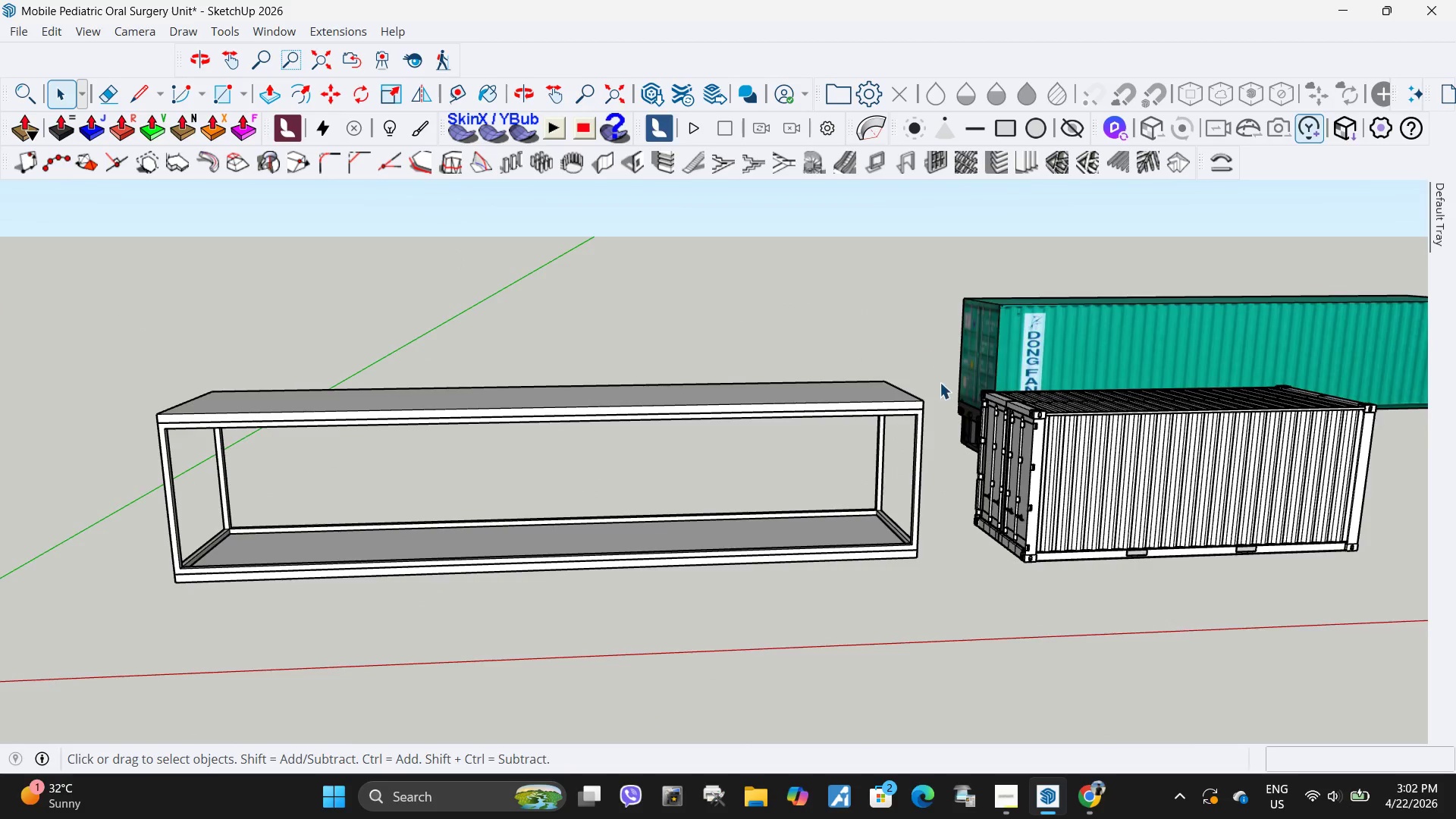 
key(Escape)
 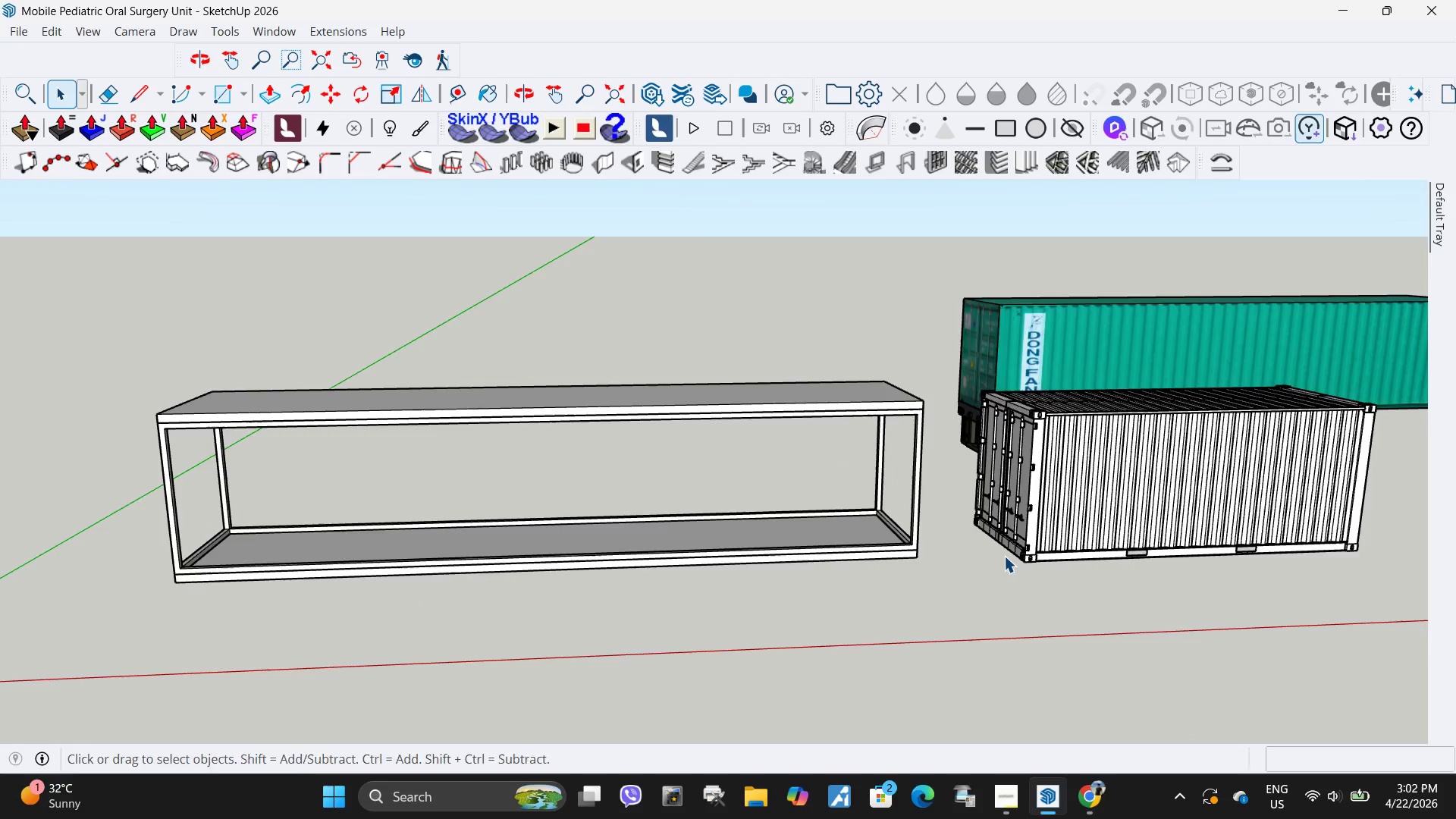 
scroll: coordinate [934, 349], scroll_direction: up, amount: 5.0
 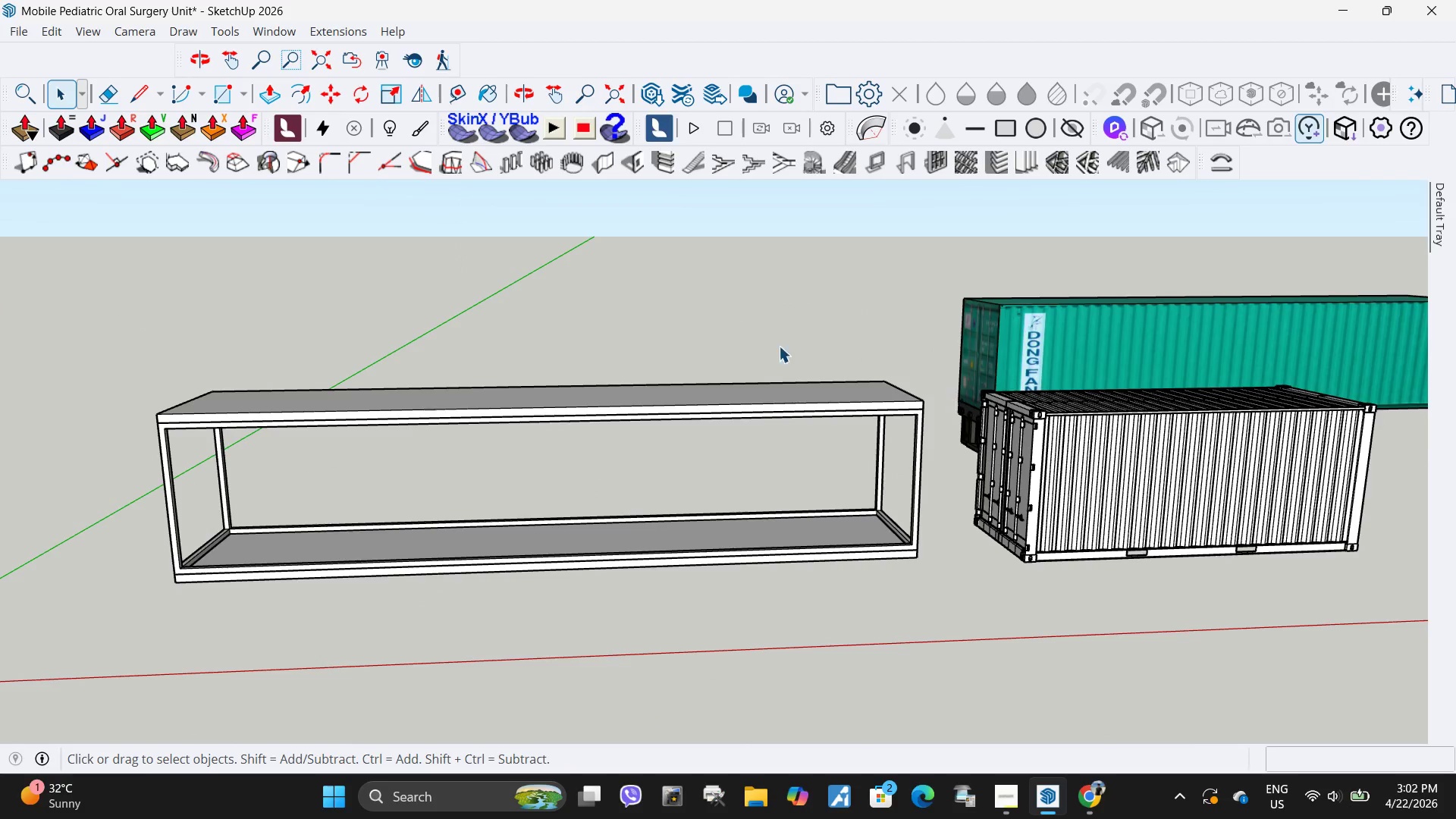 
wait(5.05)
 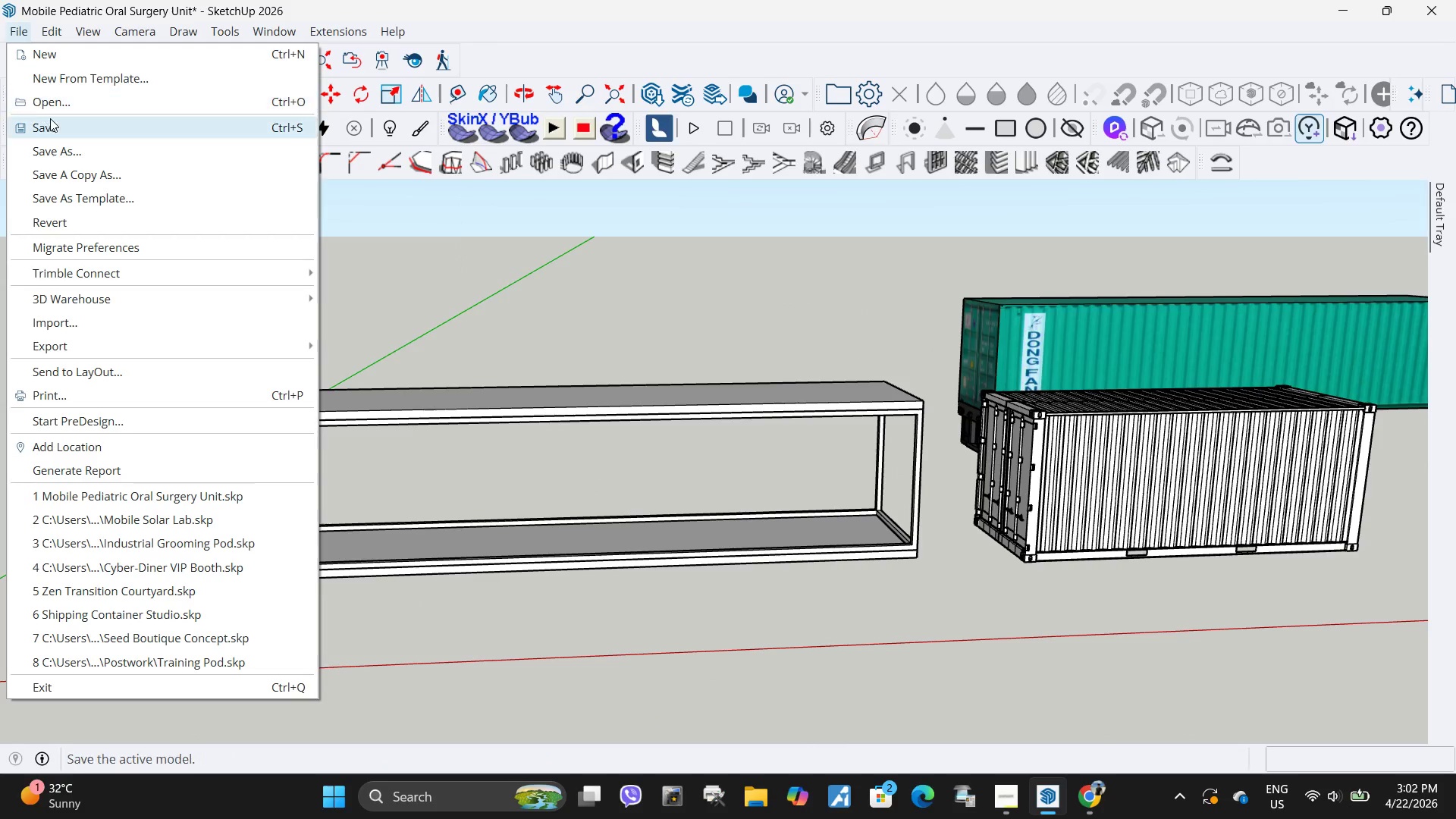 
scroll: coordinate [793, 519], scroll_direction: down, amount: 5.0
 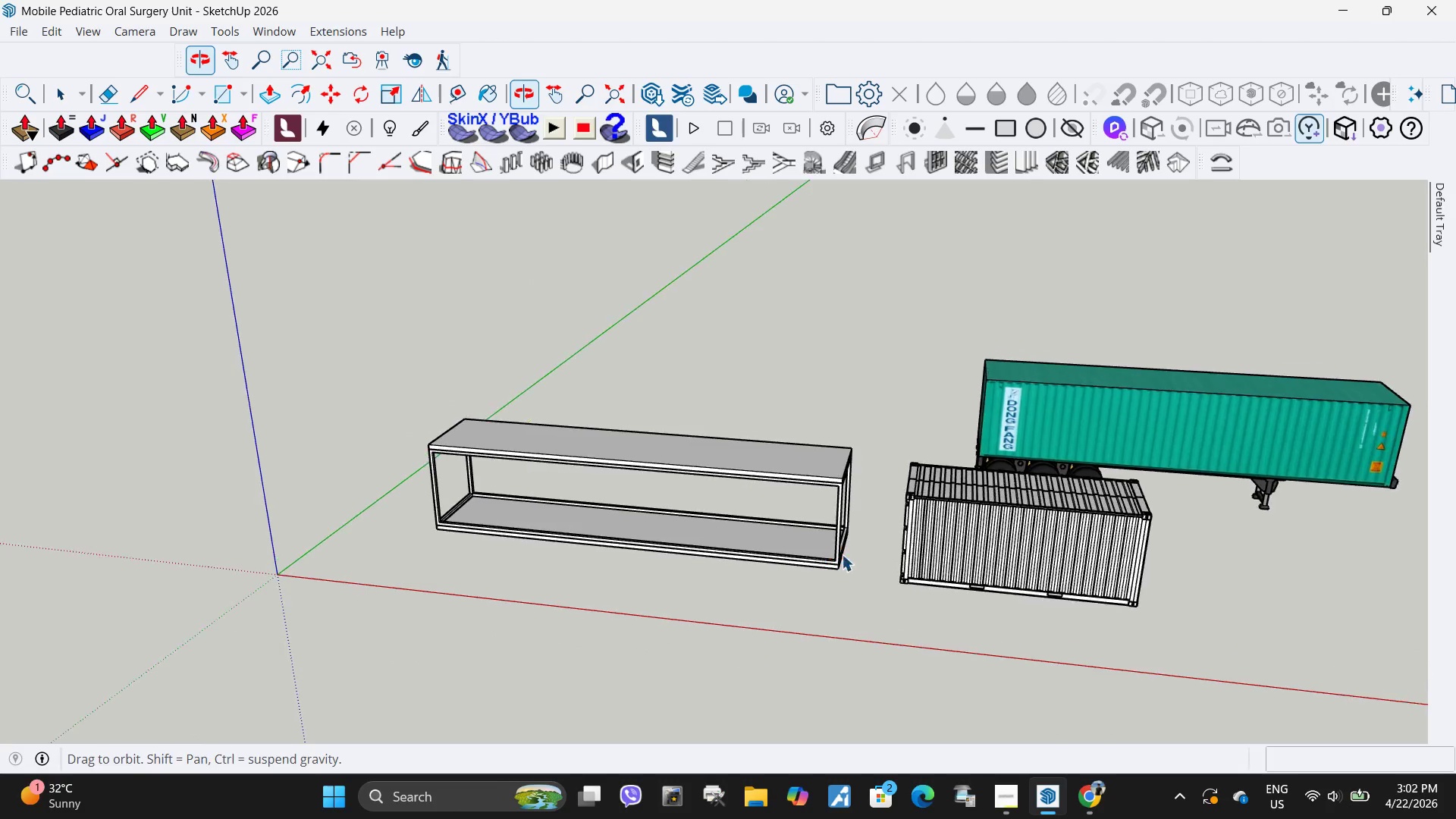 
scroll: coordinate [791, 487], scroll_direction: up, amount: 4.0
 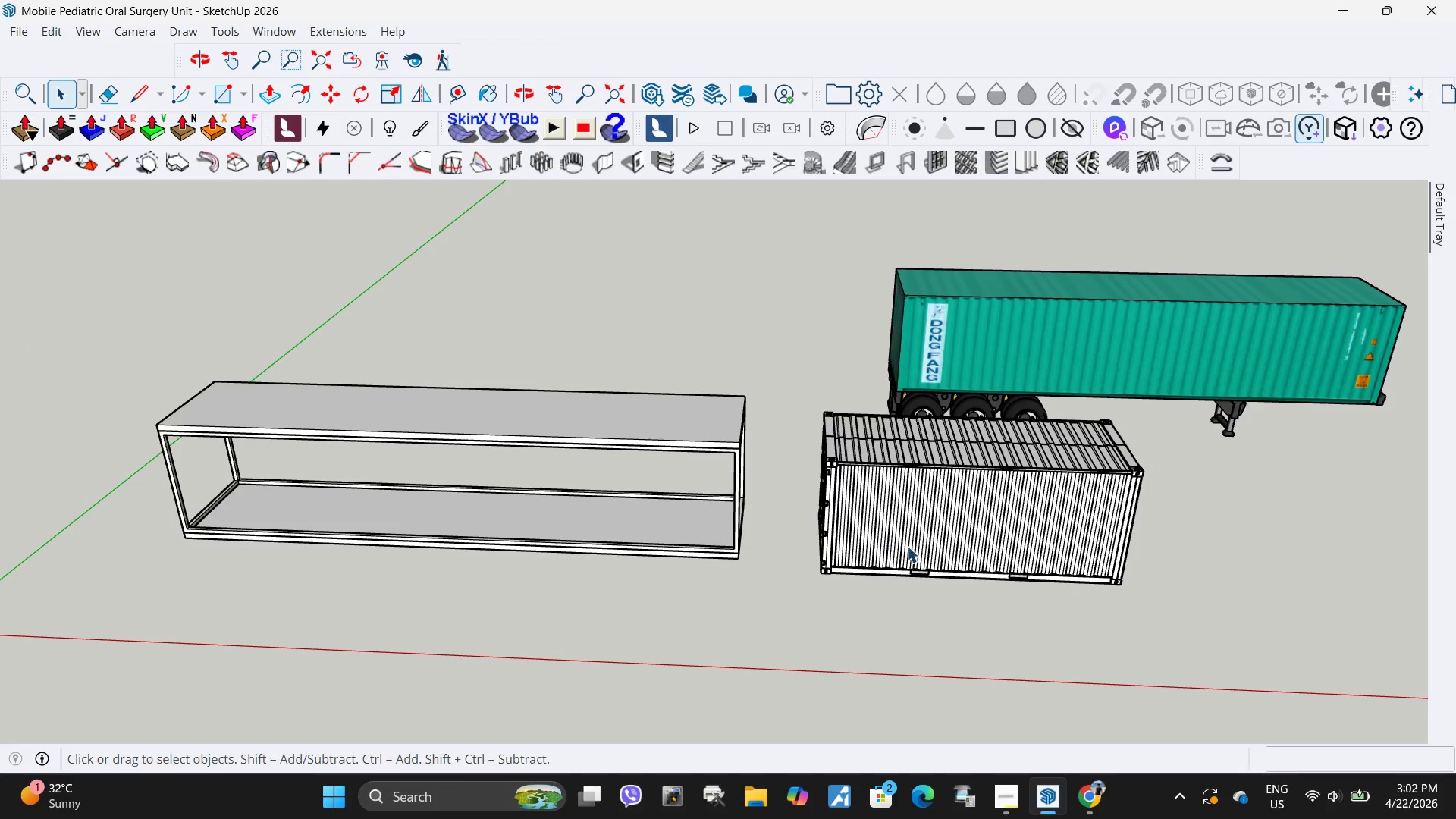 
double_click([908, 546])
 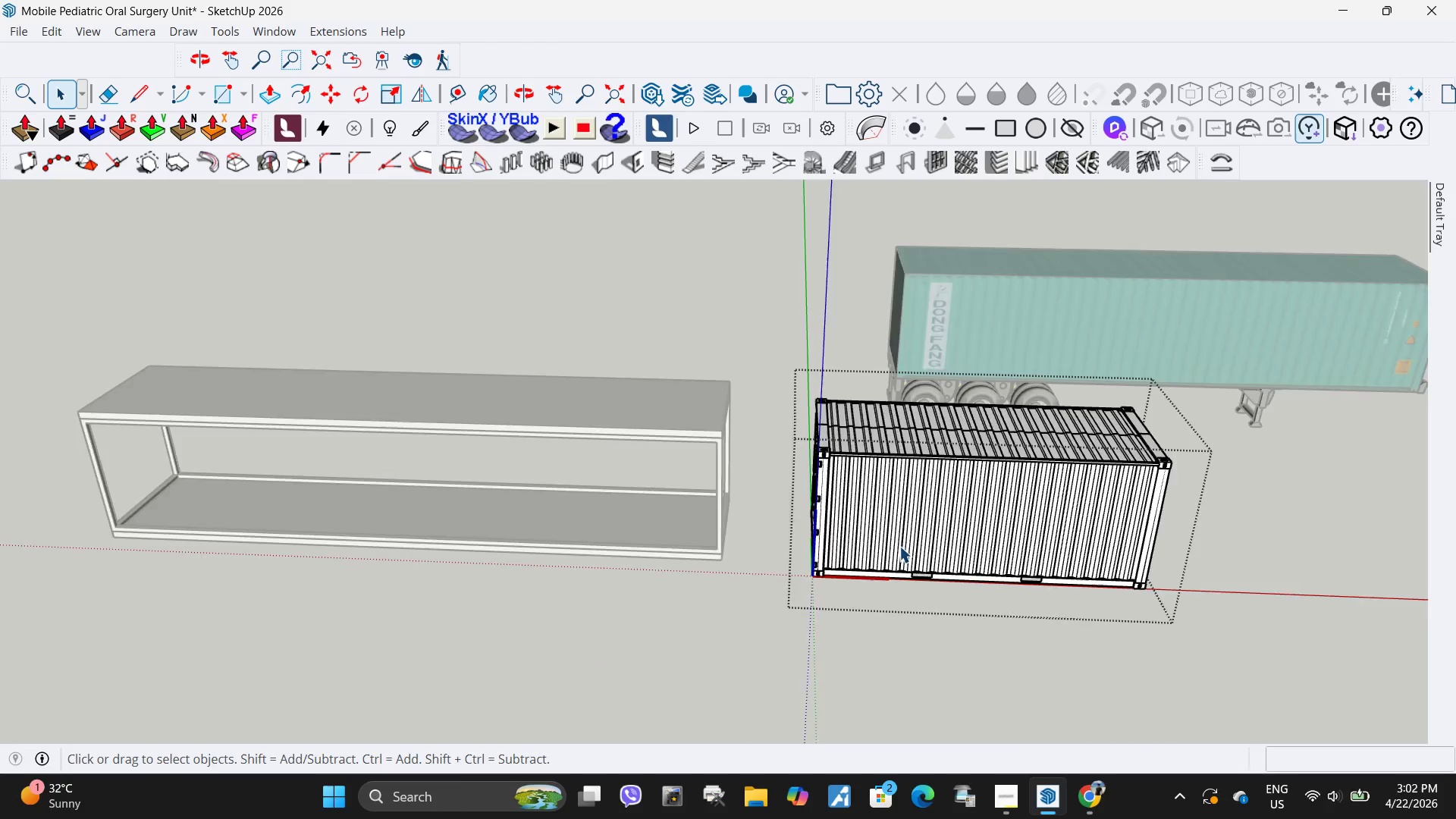 
scroll: coordinate [899, 546], scroll_direction: up, amount: 6.0
 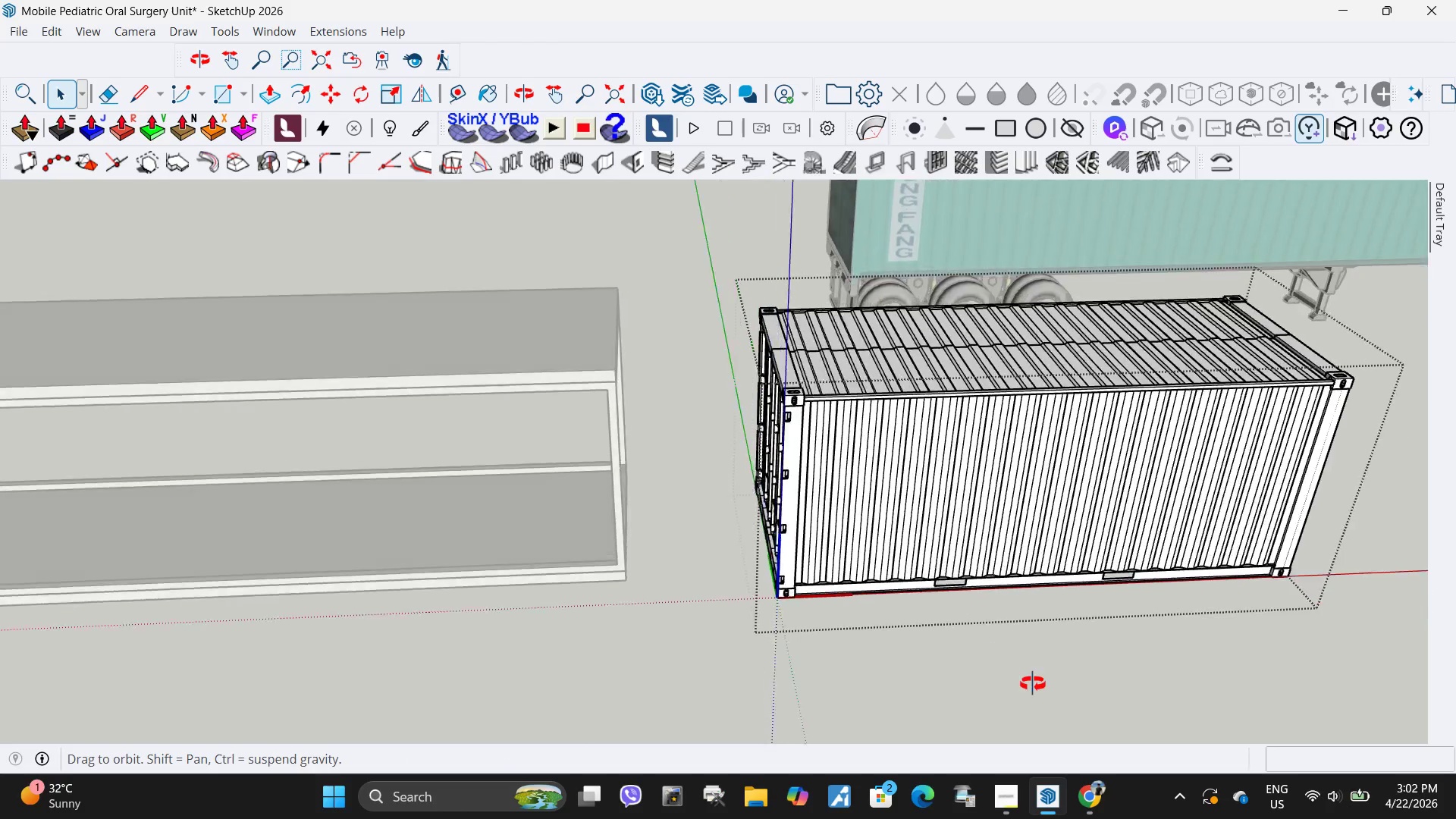 
scroll: coordinate [741, 479], scroll_direction: down, amount: 7.0
 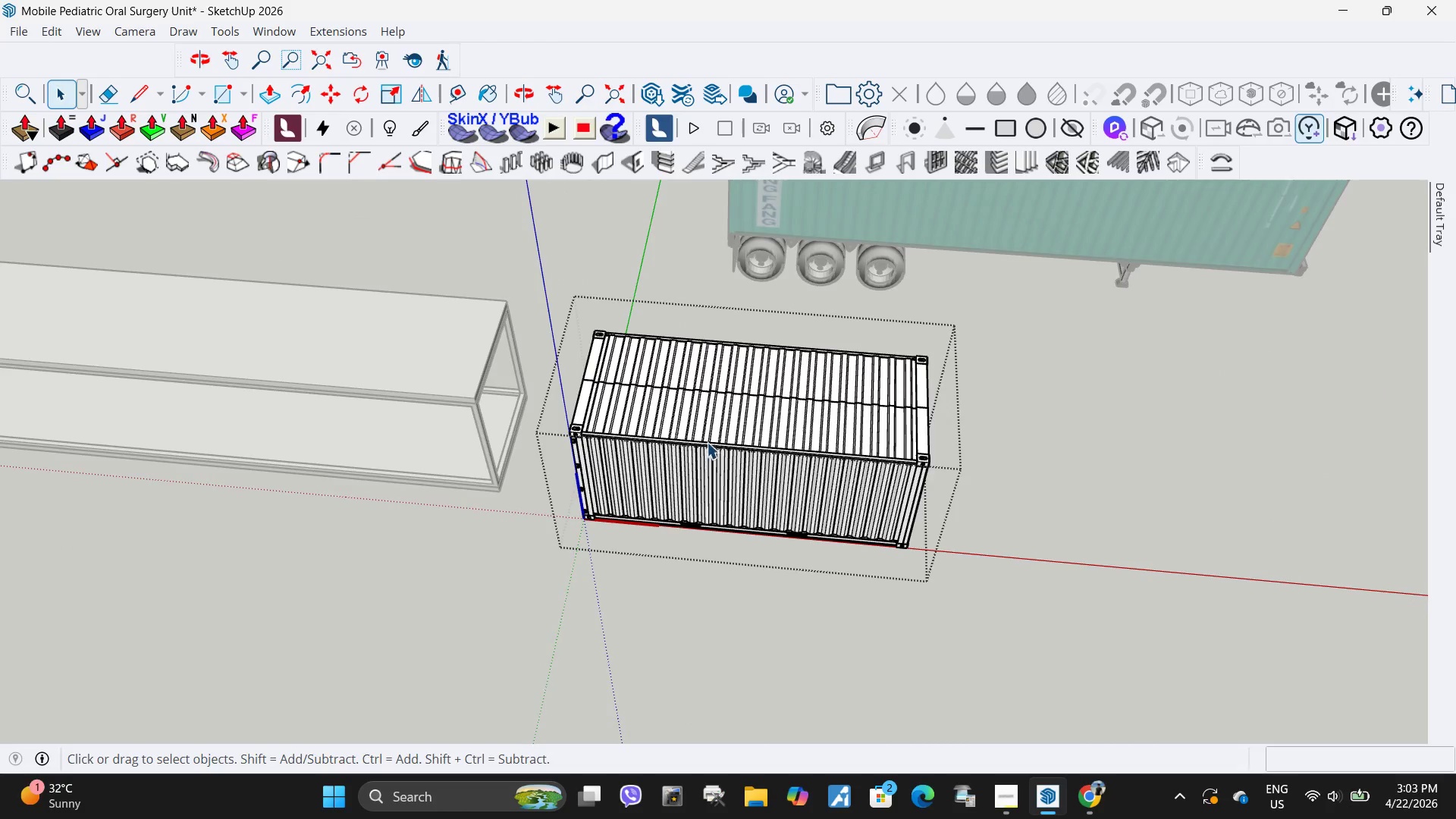 
left_click([711, 399])
 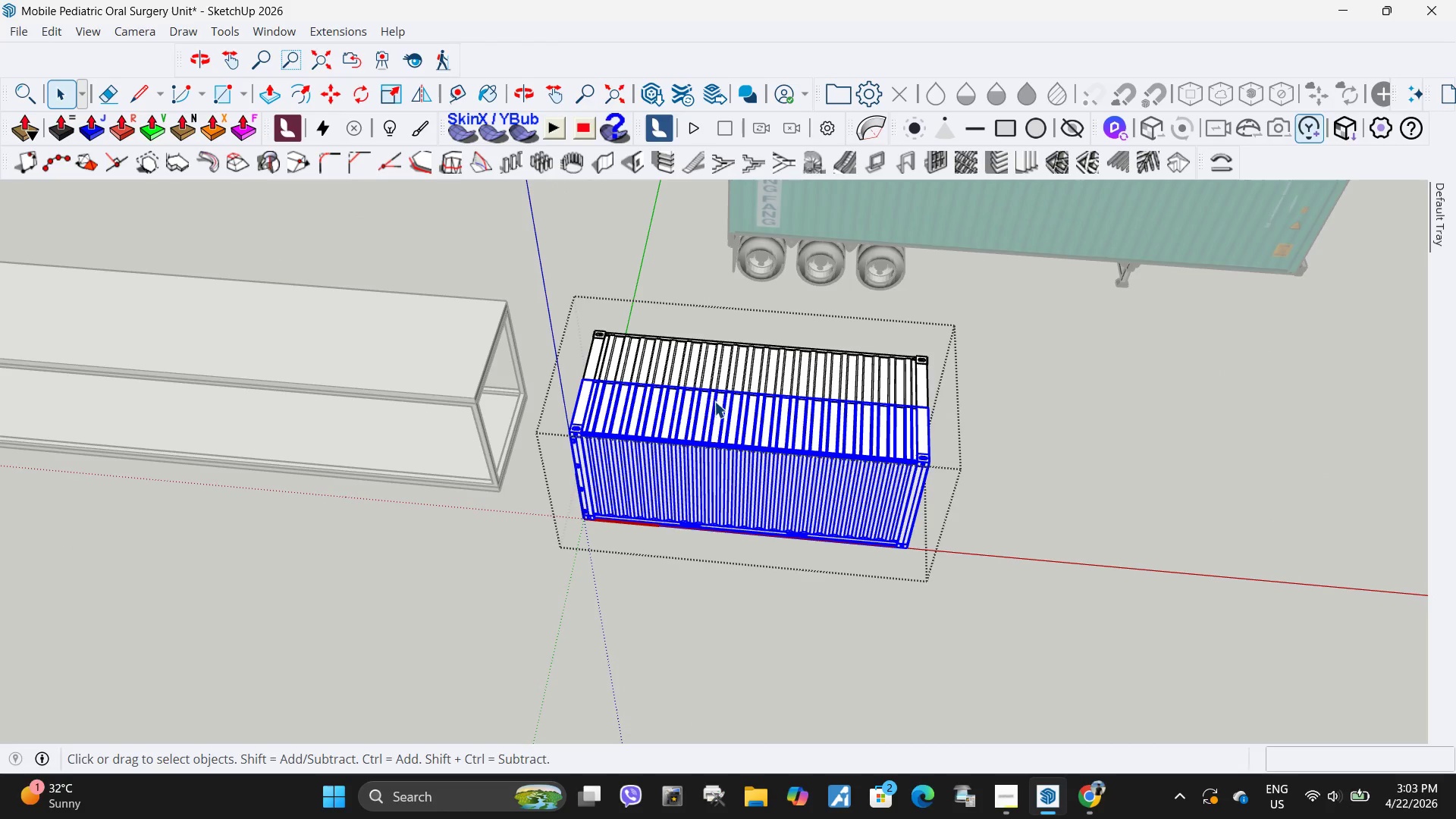 
key(Escape)
 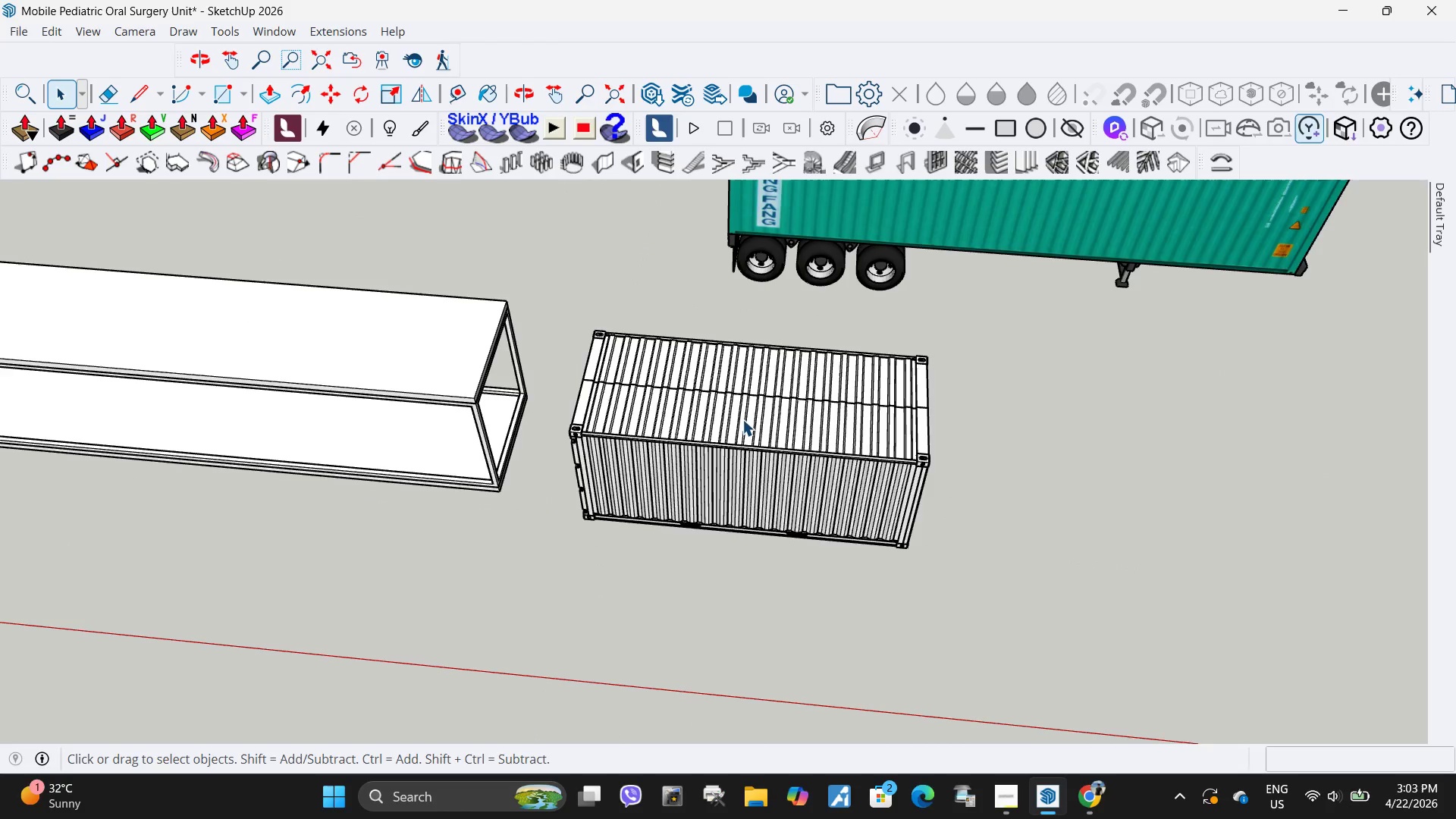 
left_click([742, 419])
 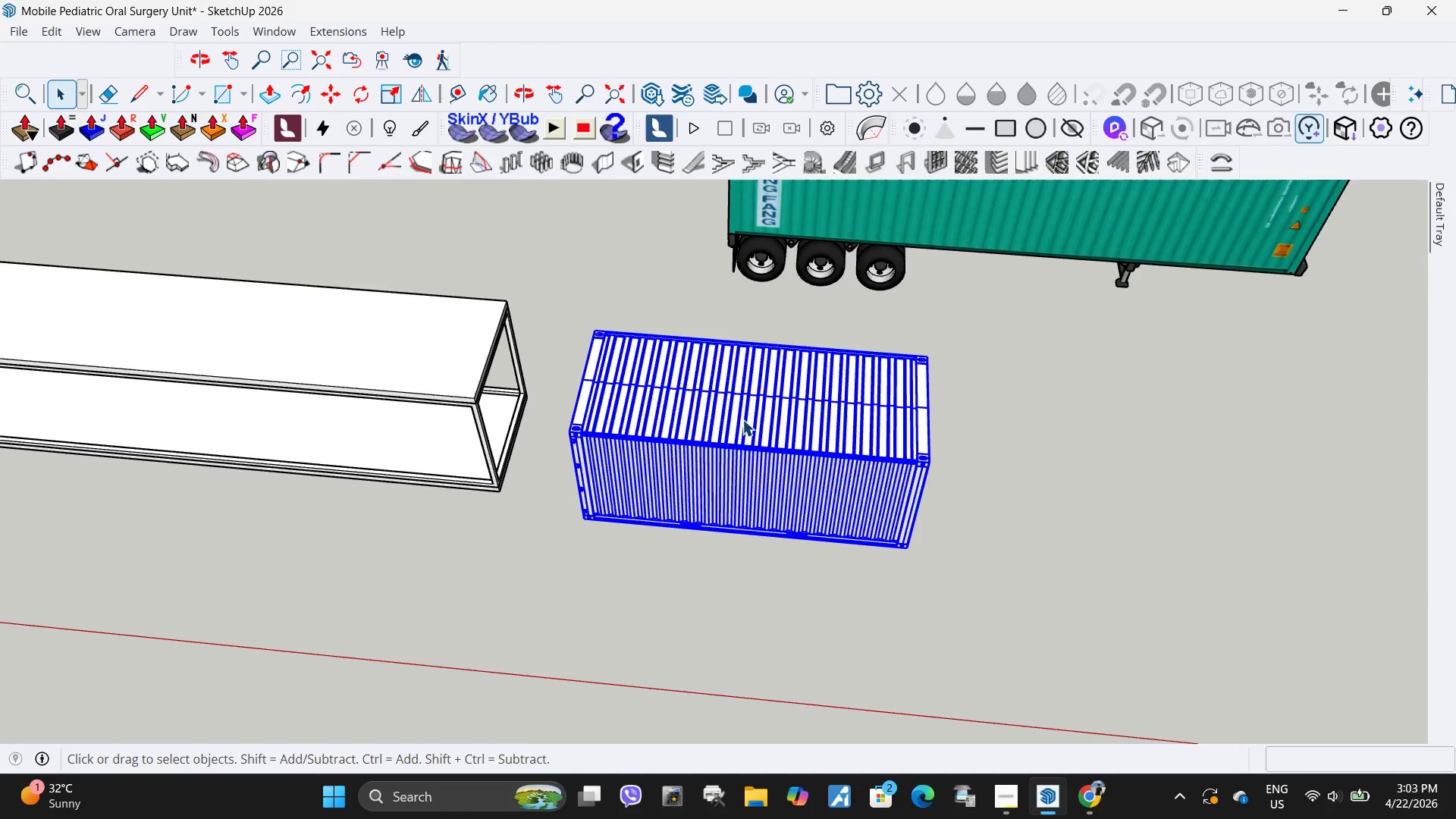 
double_click([742, 419])
 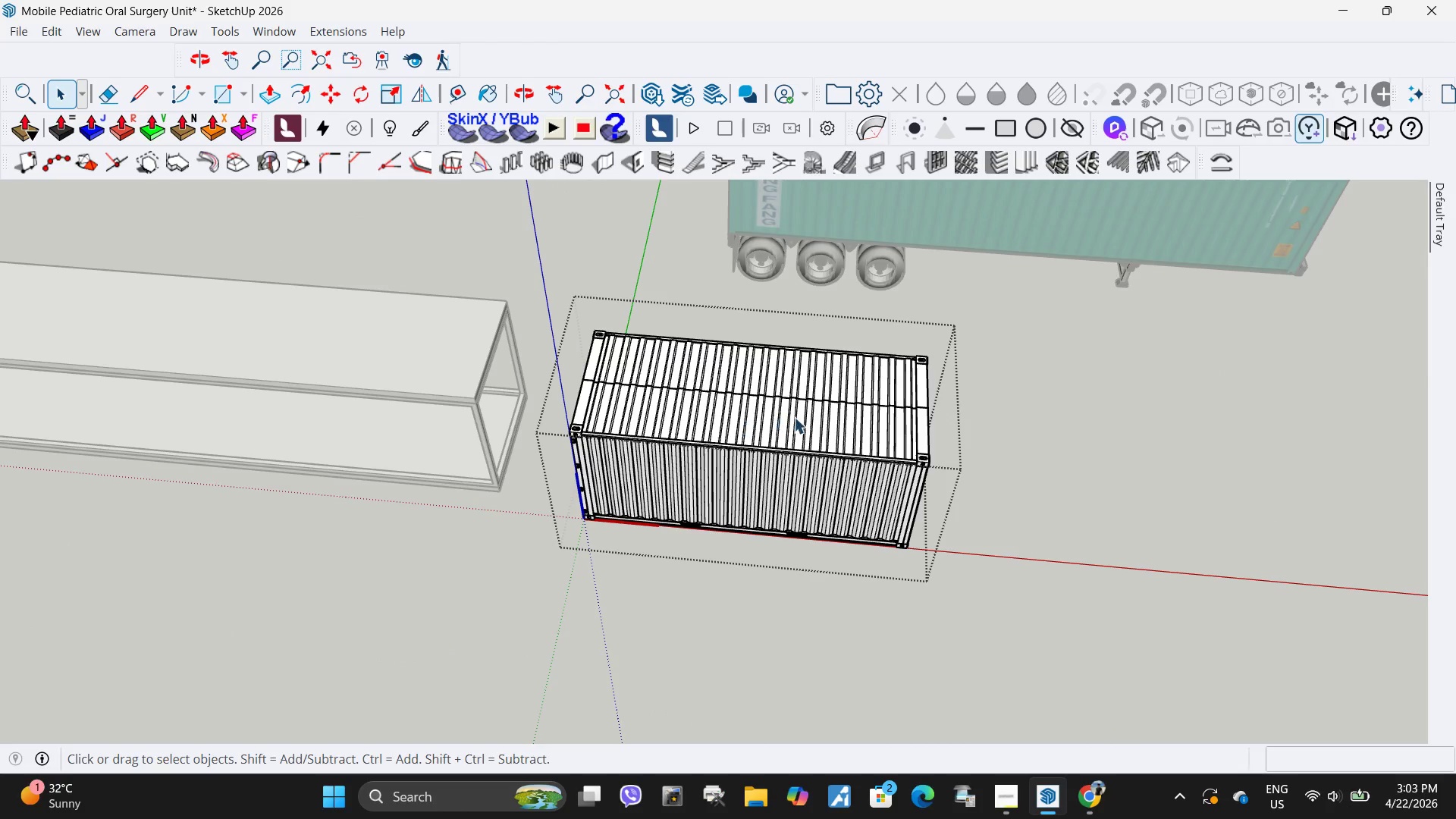 
triple_click([794, 417])
 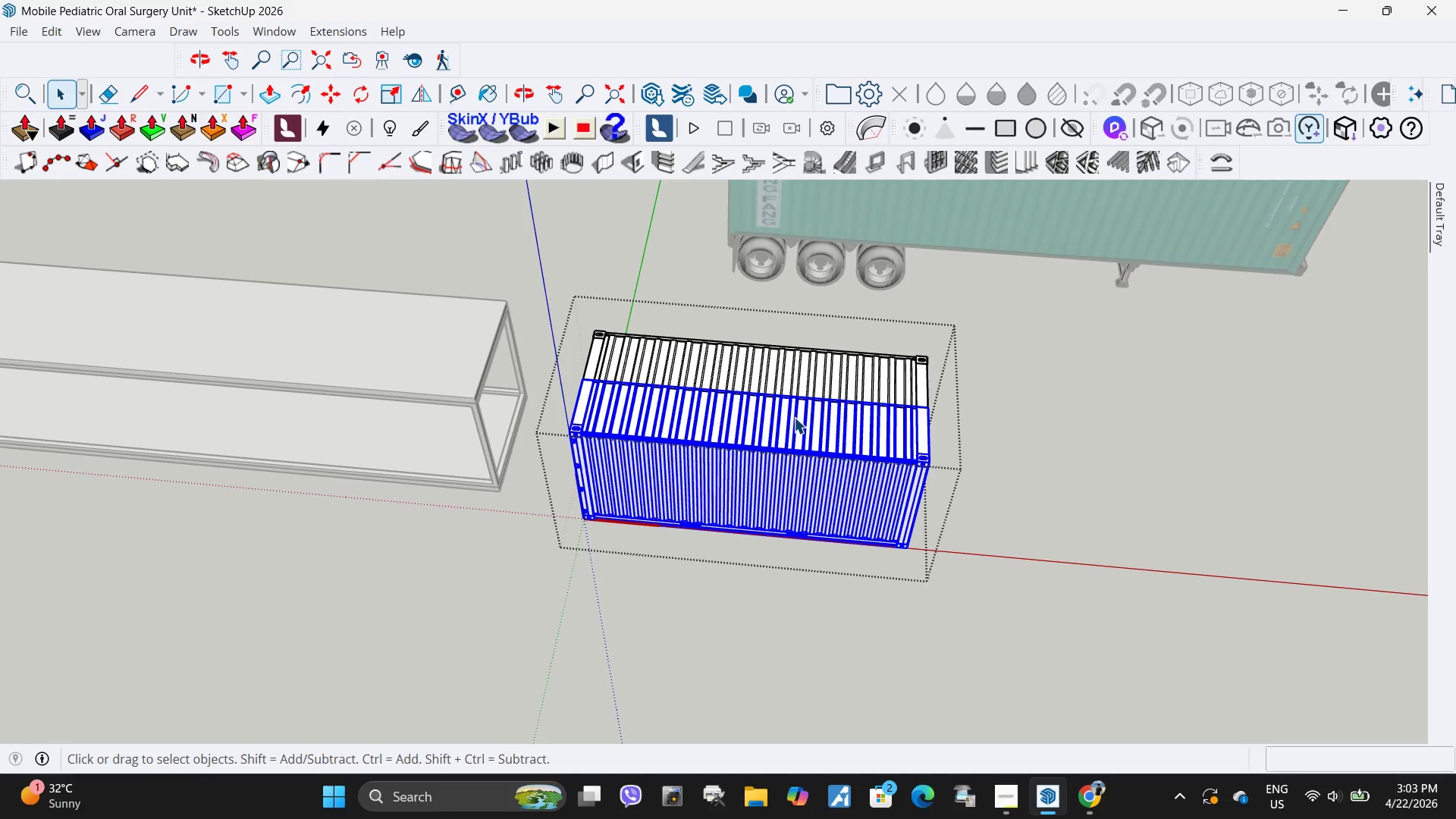 
double_click([794, 417])
 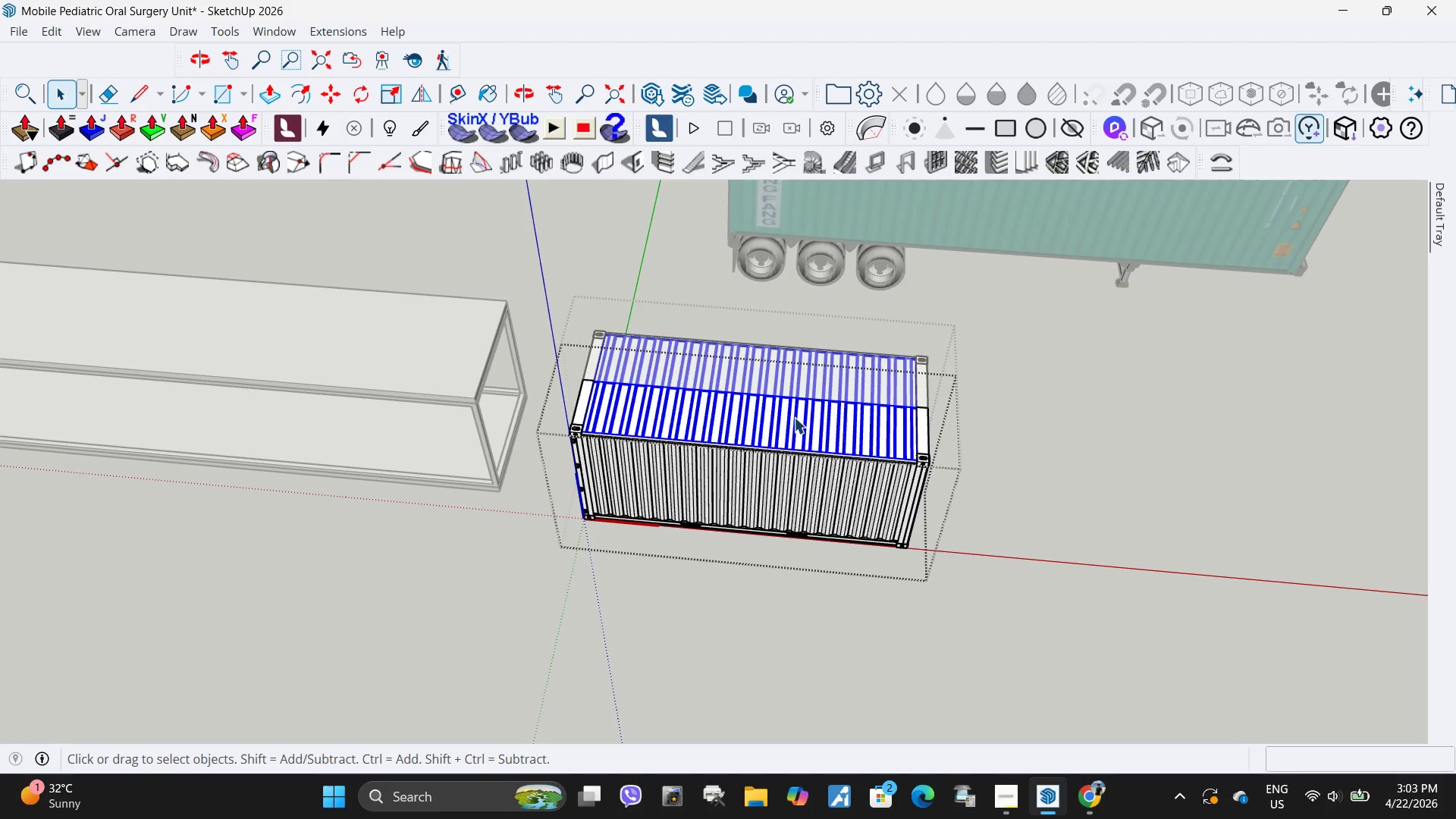 
key(Delete)
 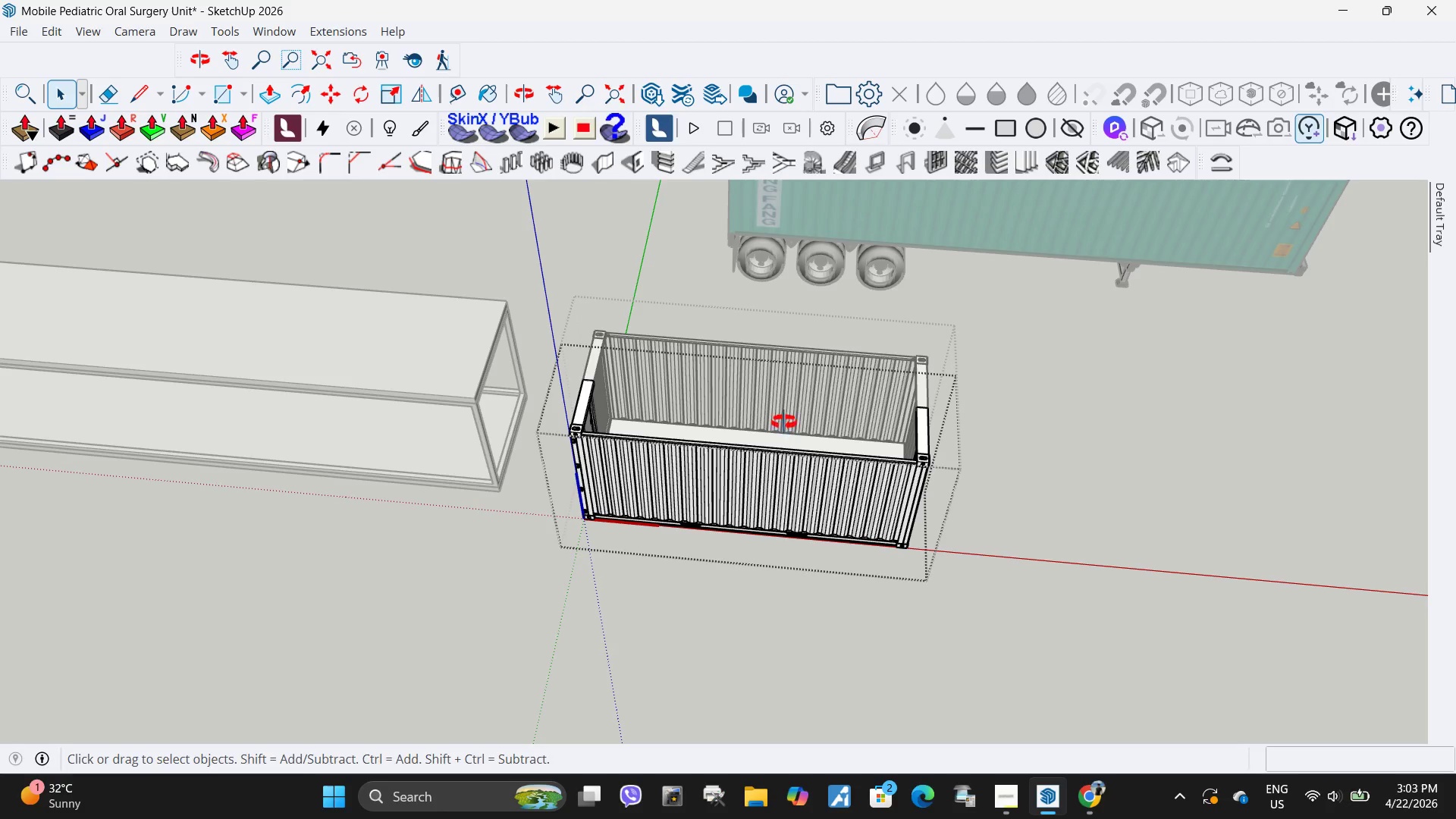 
scroll: coordinate [550, 496], scroll_direction: up, amount: 13.0
 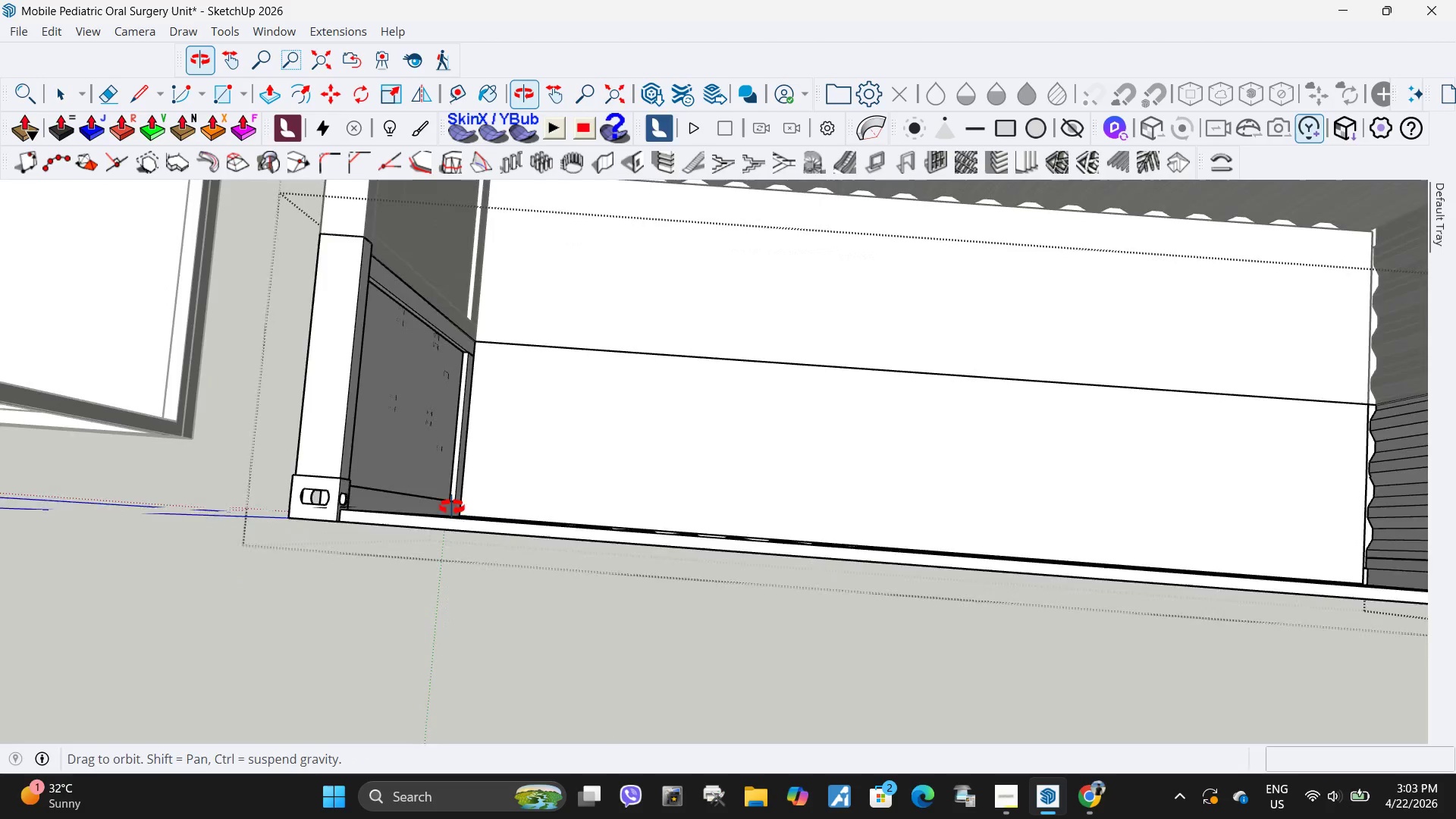 
left_click([576, 513])
 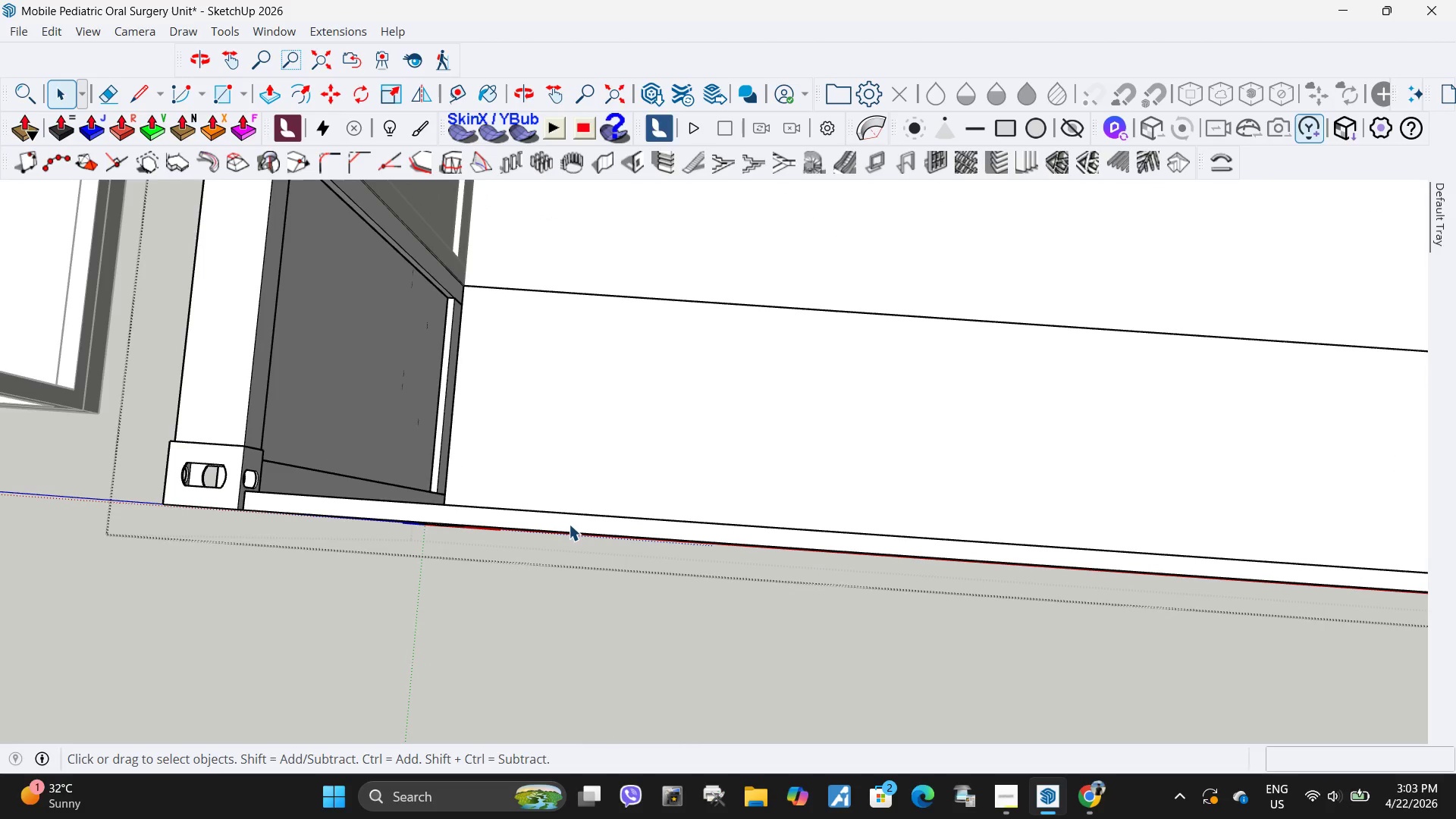 
scroll: coordinate [537, 535], scroll_direction: up, amount: 4.0
 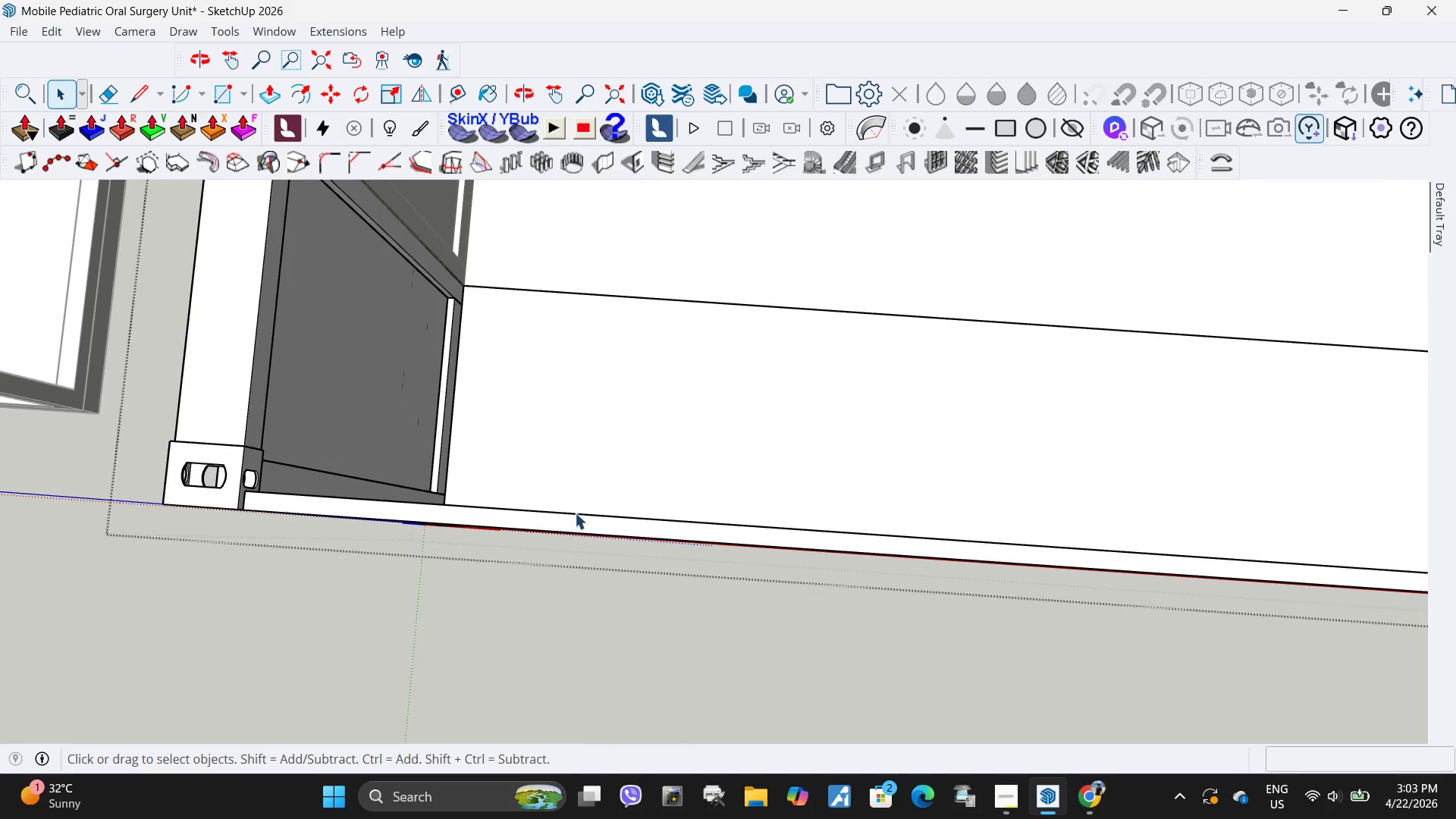 
double_click([569, 524])
 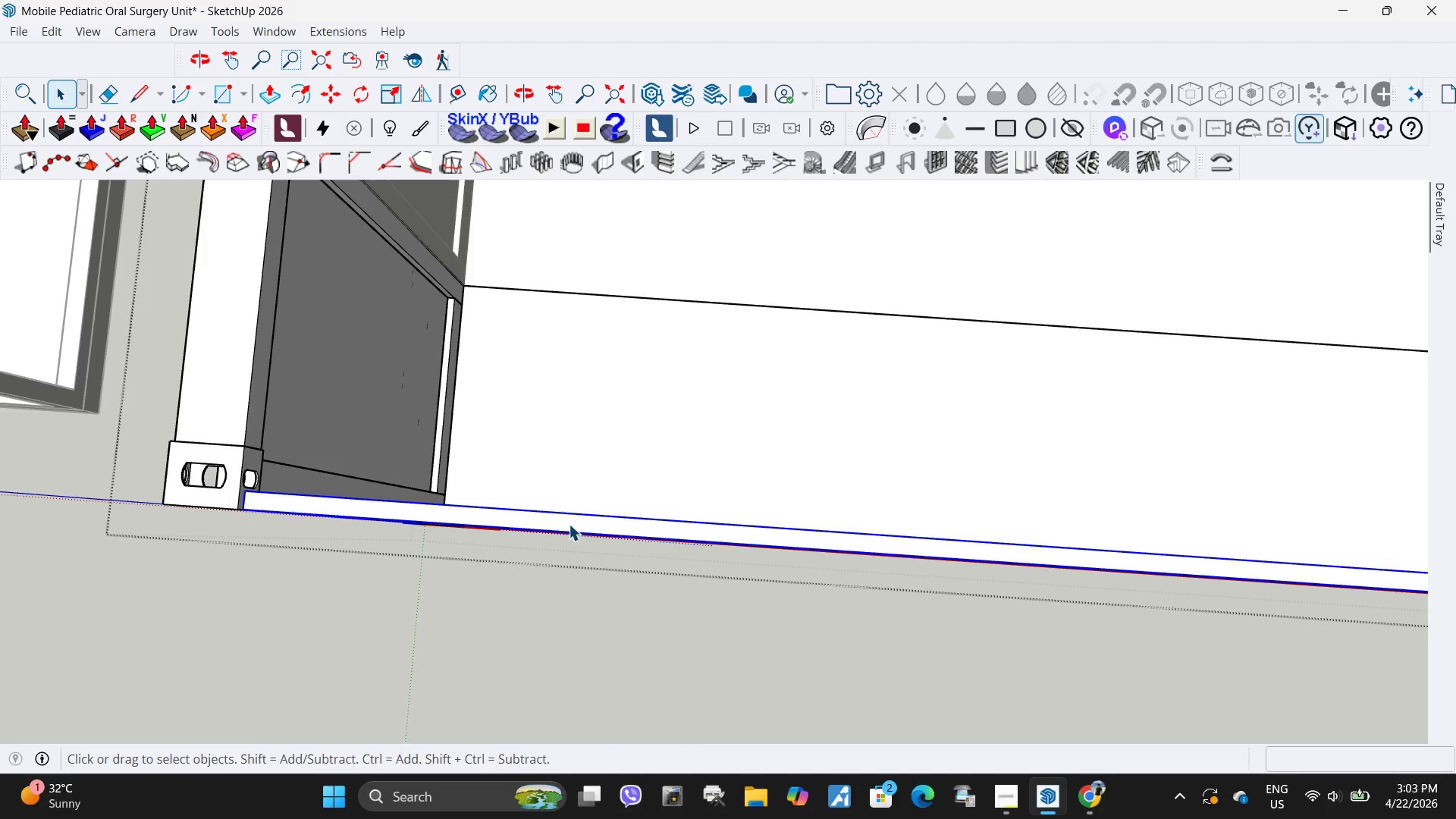 
triple_click([569, 524])
 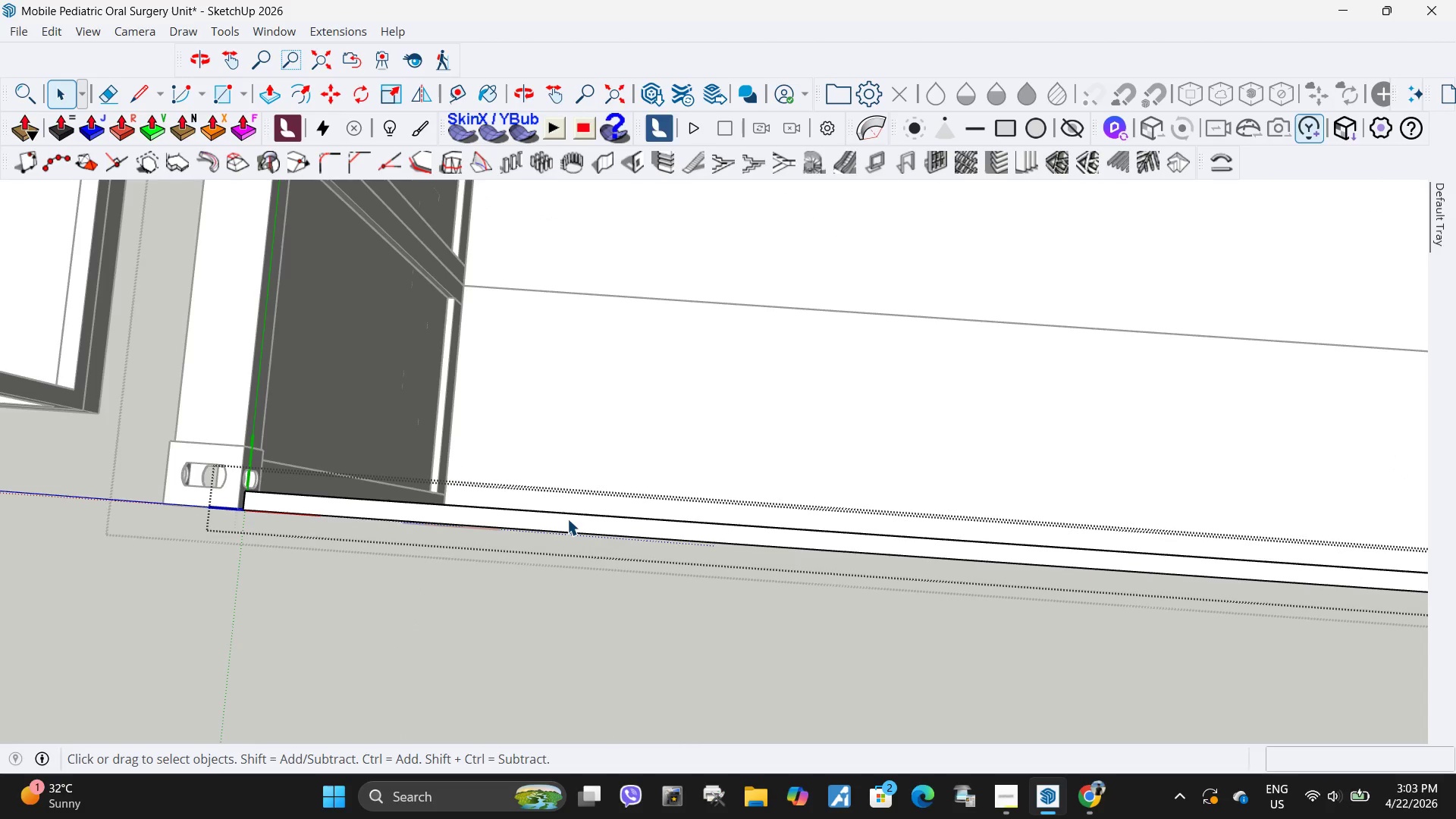 
left_click([567, 519])
 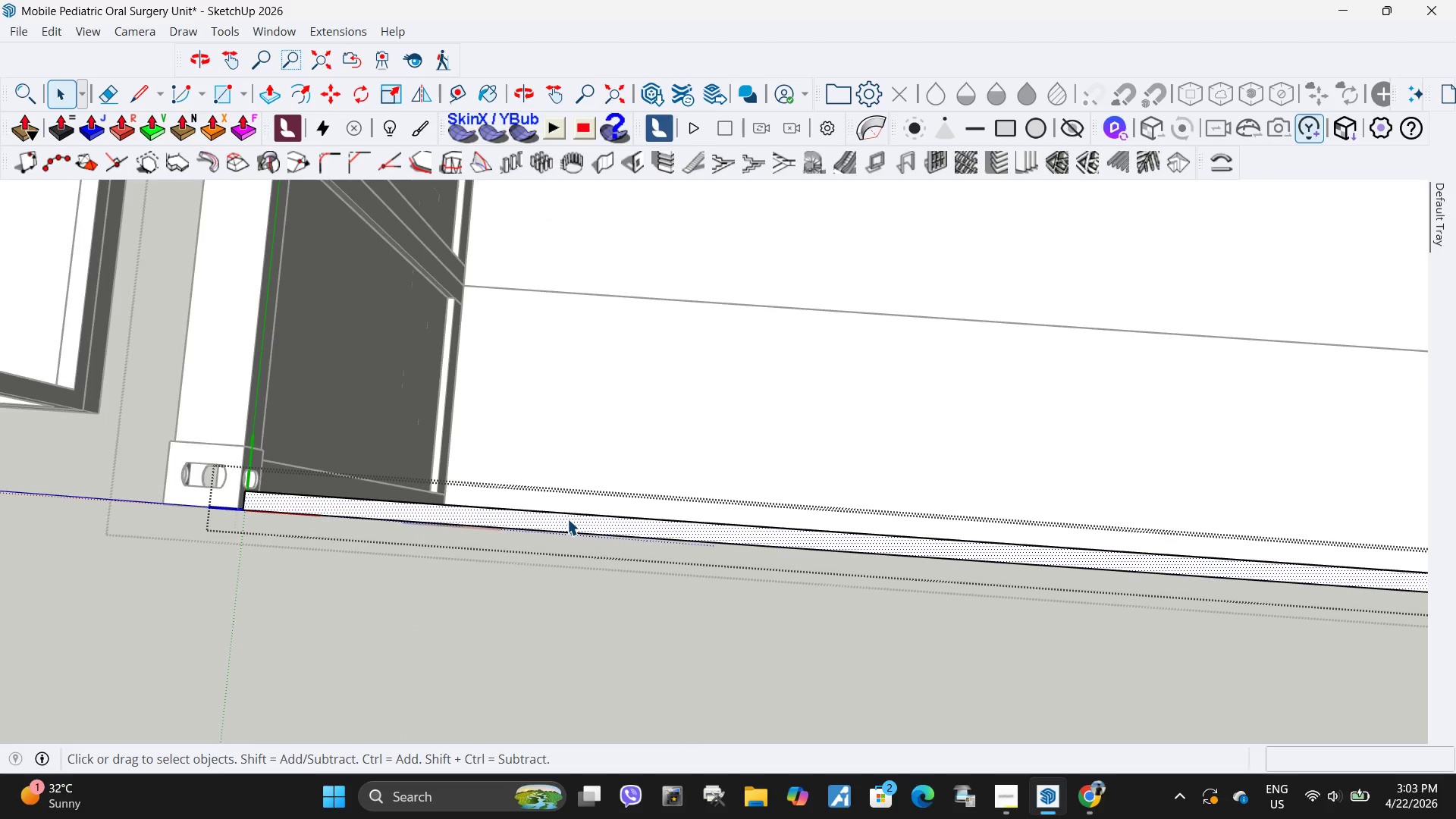 
key(Delete)
 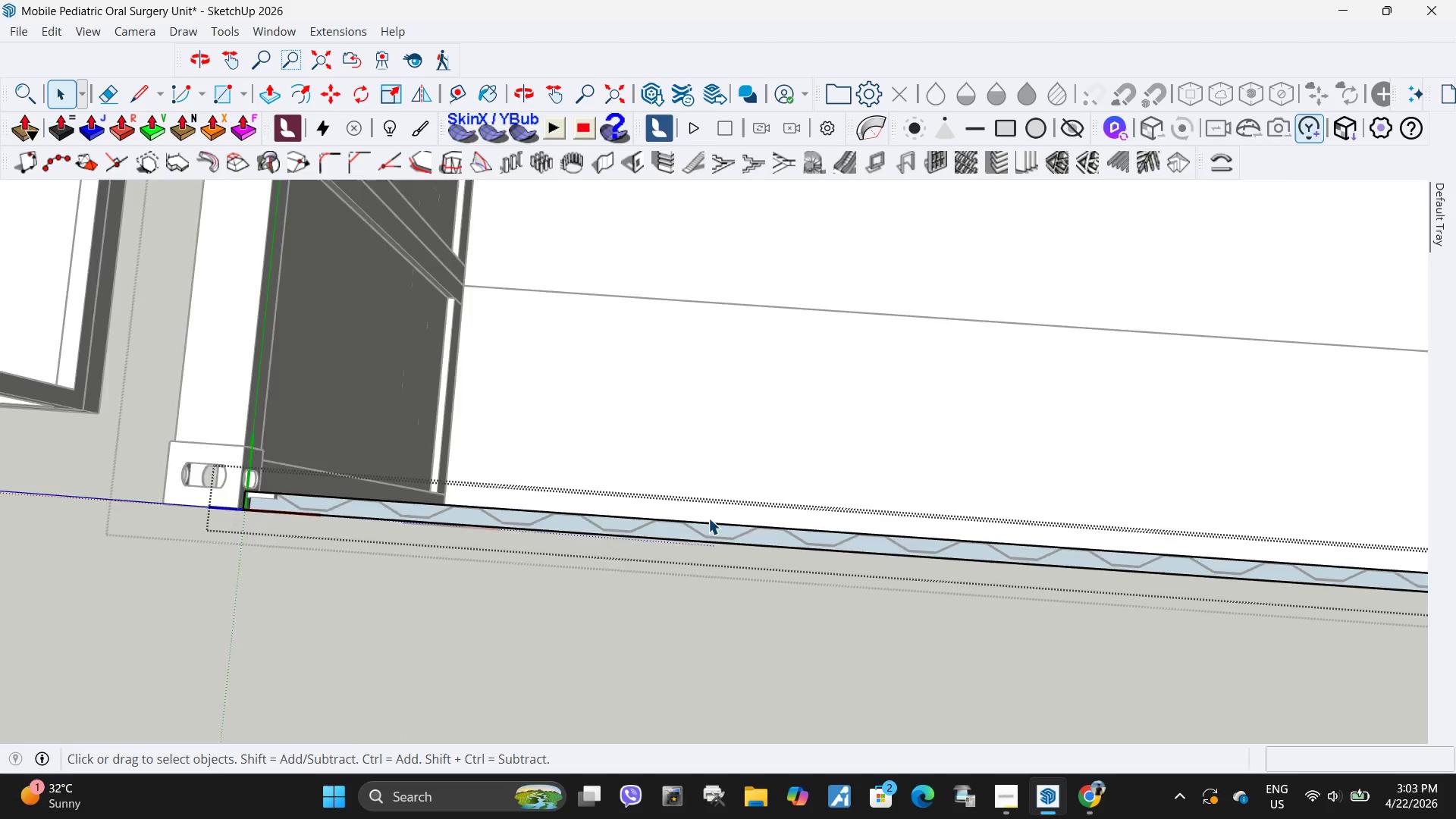 
left_click([630, 507])
 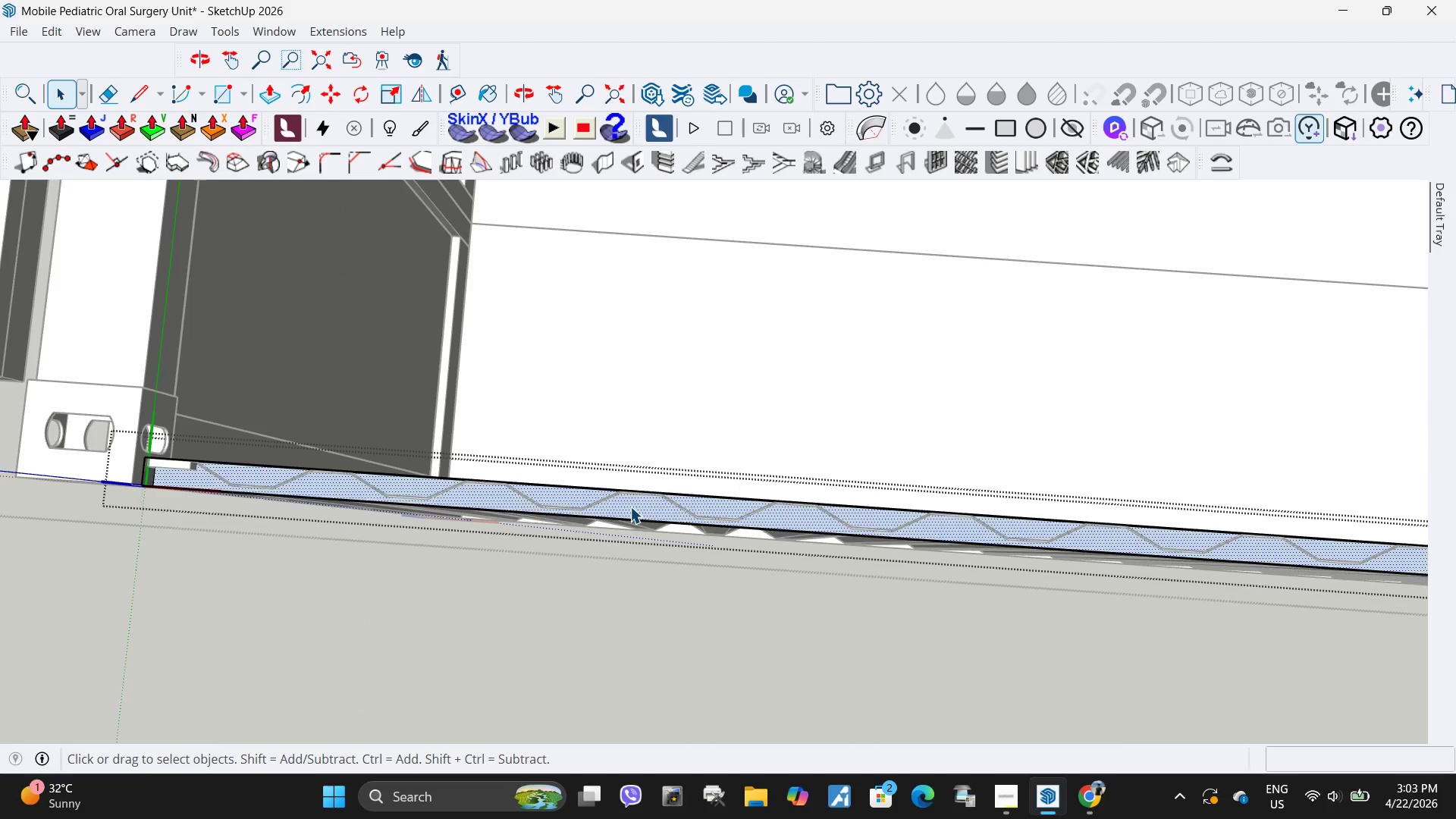 
scroll: coordinate [630, 506], scroll_direction: up, amount: 17.0
 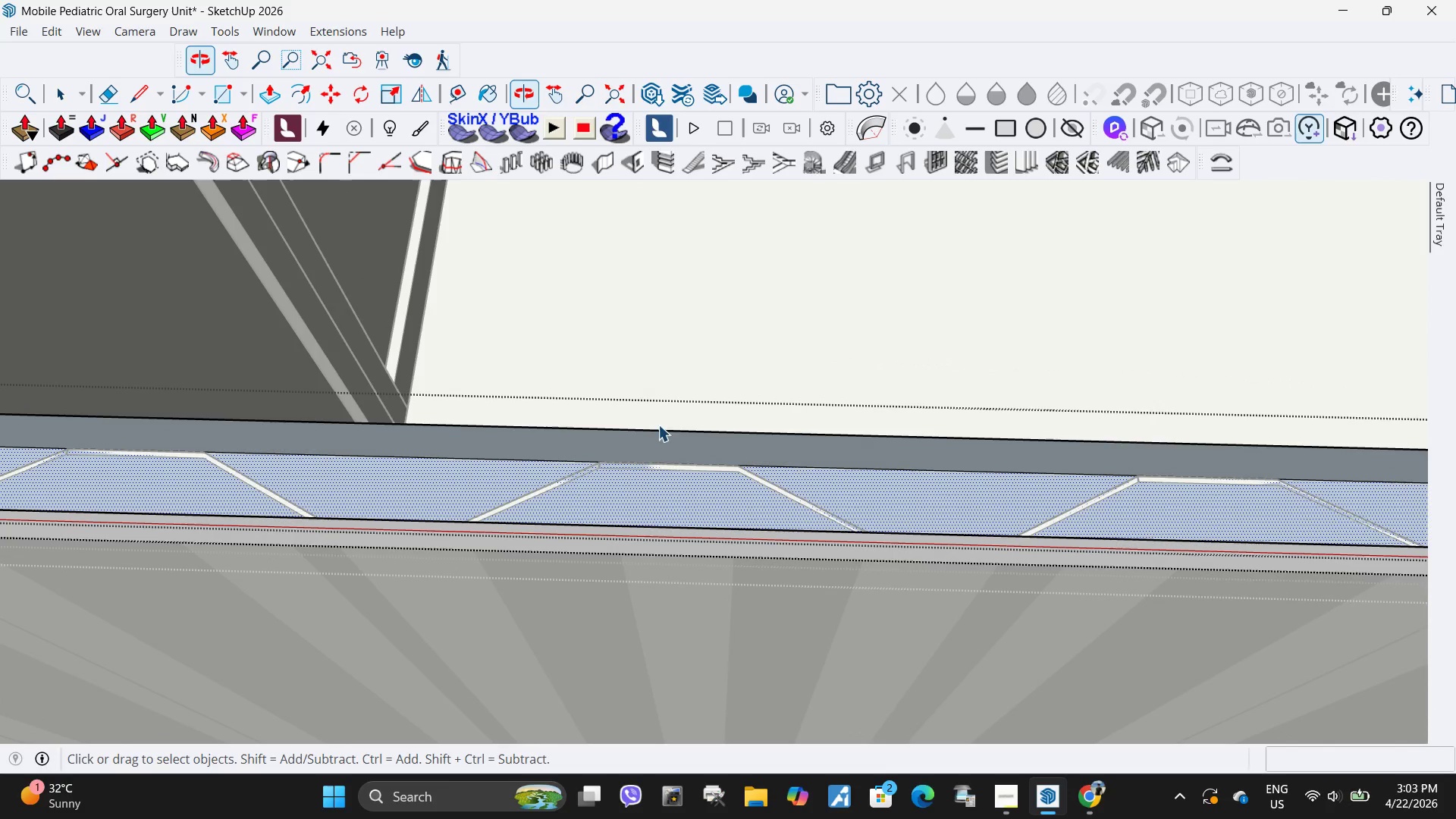 
key(Control+ControlLeft)
 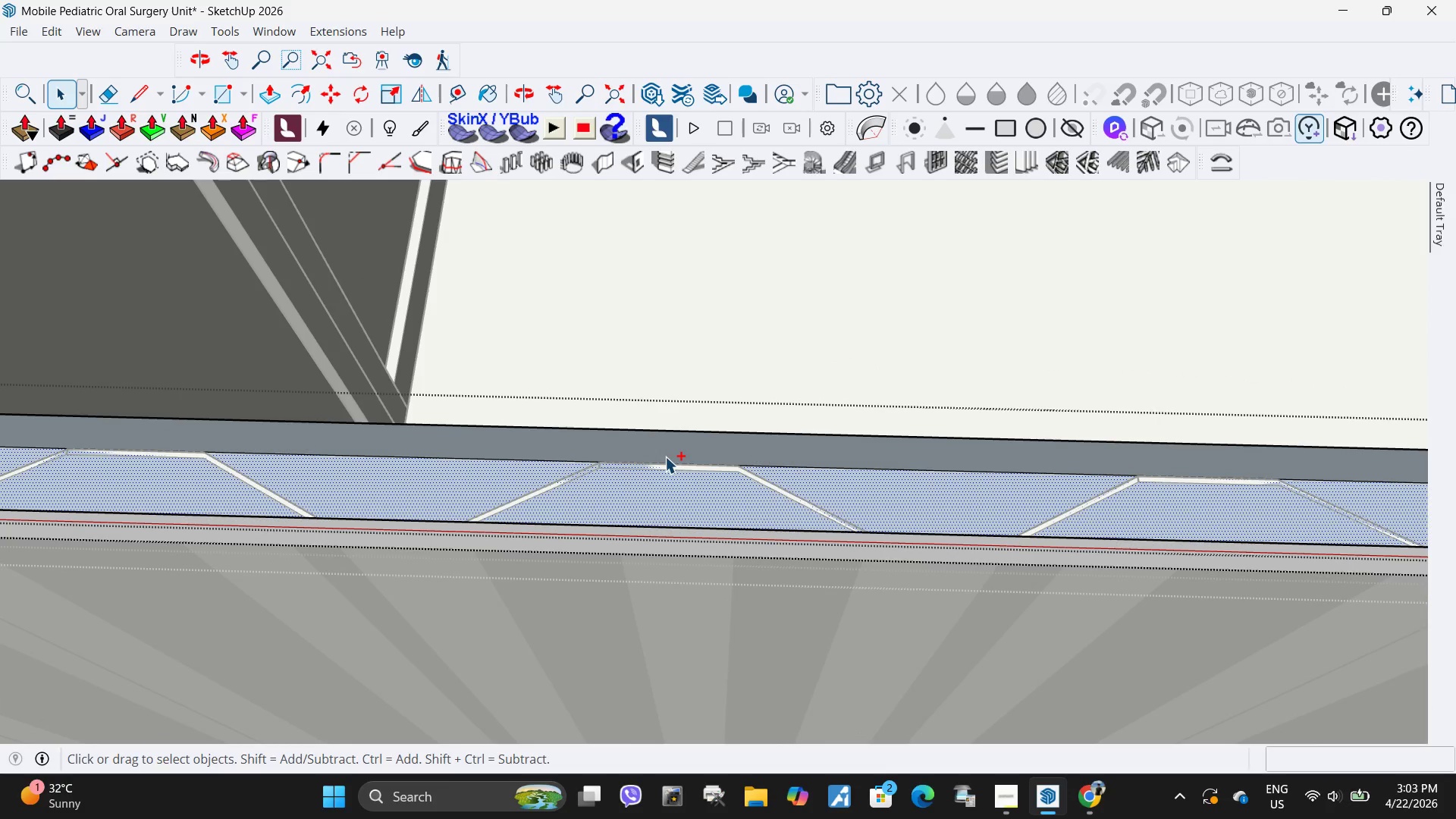 
key(Control+C)
 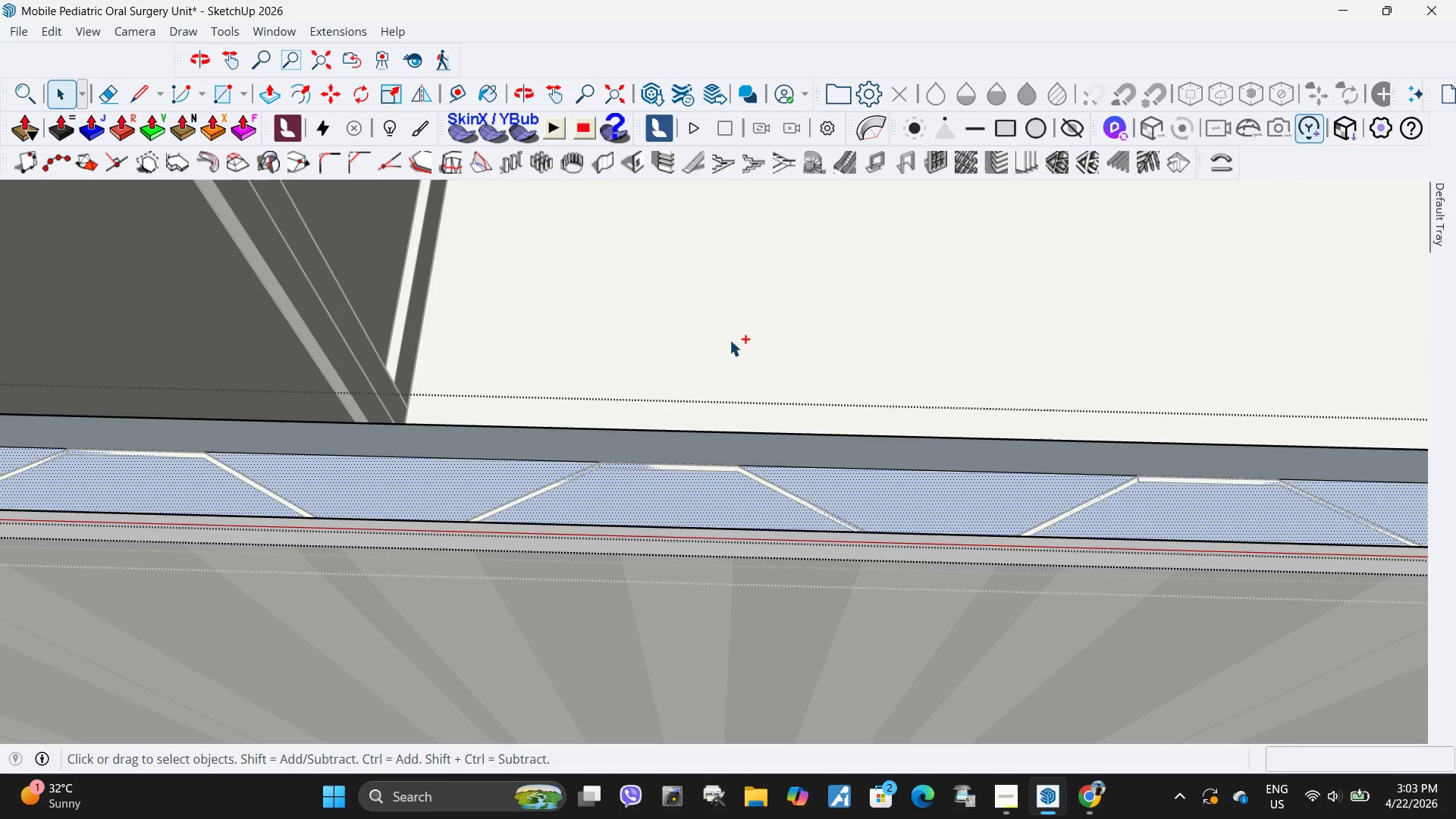 
key(Control+ControlLeft)
 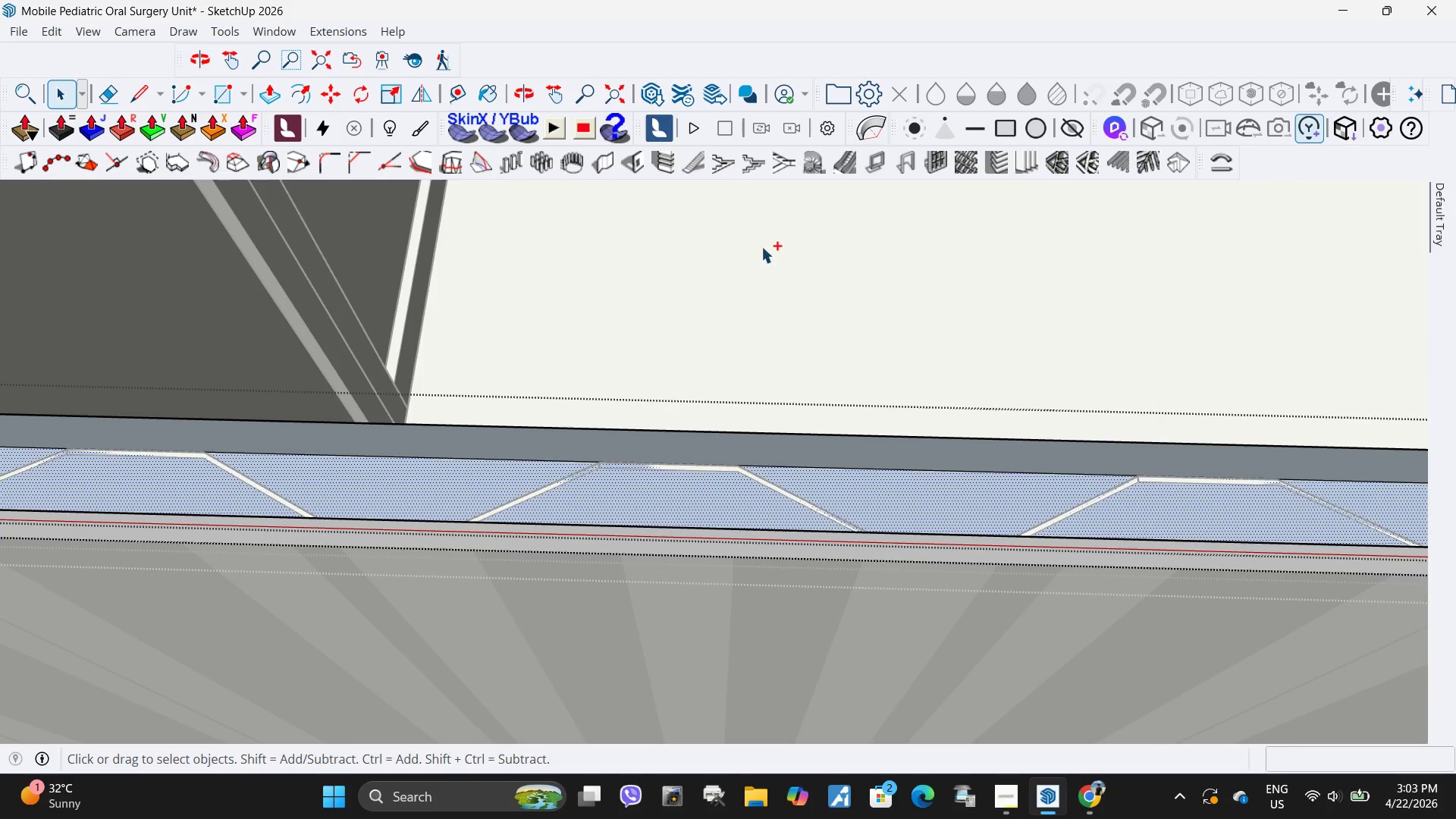 
key(Control+V)
 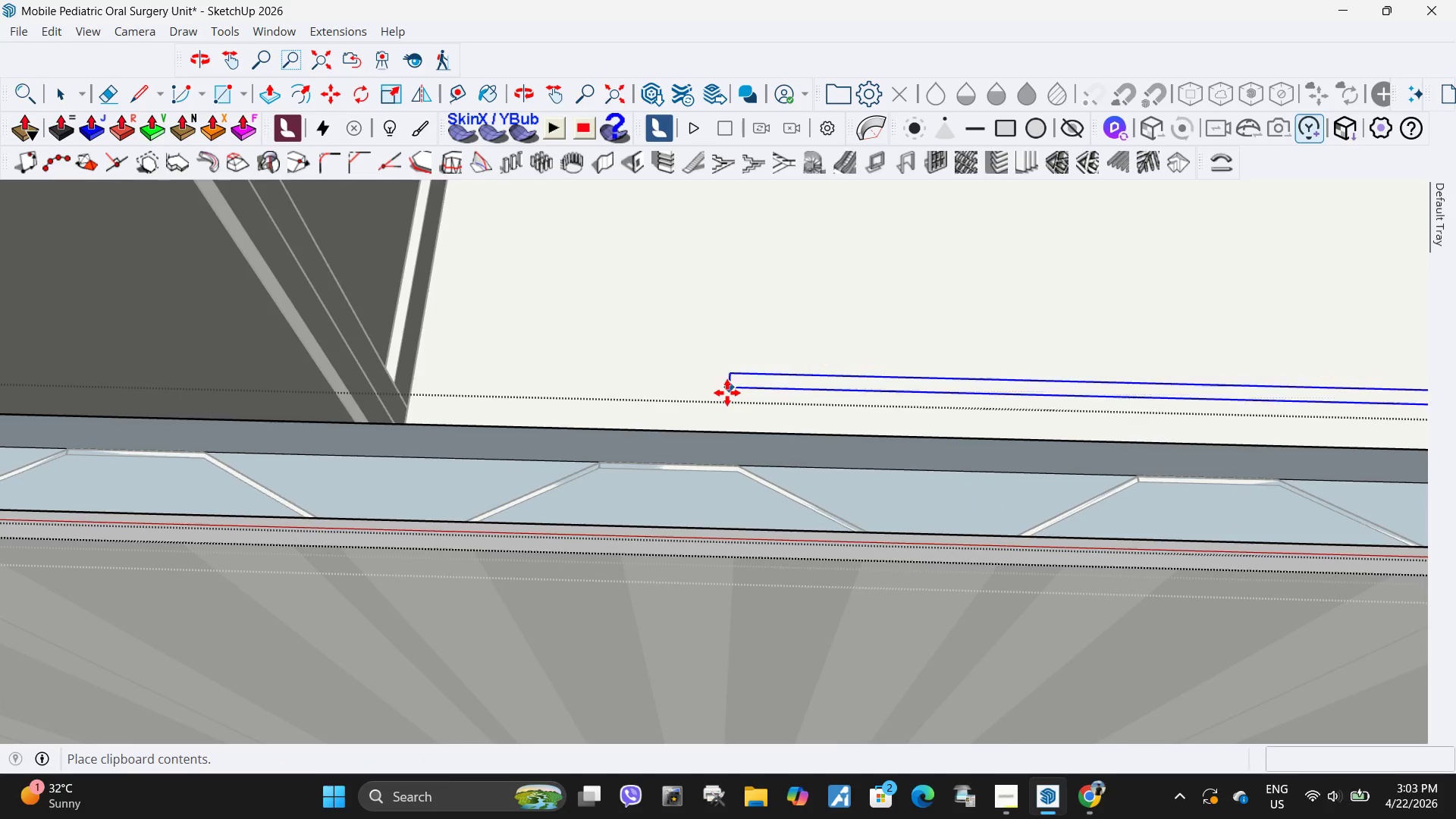 
scroll: coordinate [720, 394], scroll_direction: down, amount: 4.0
 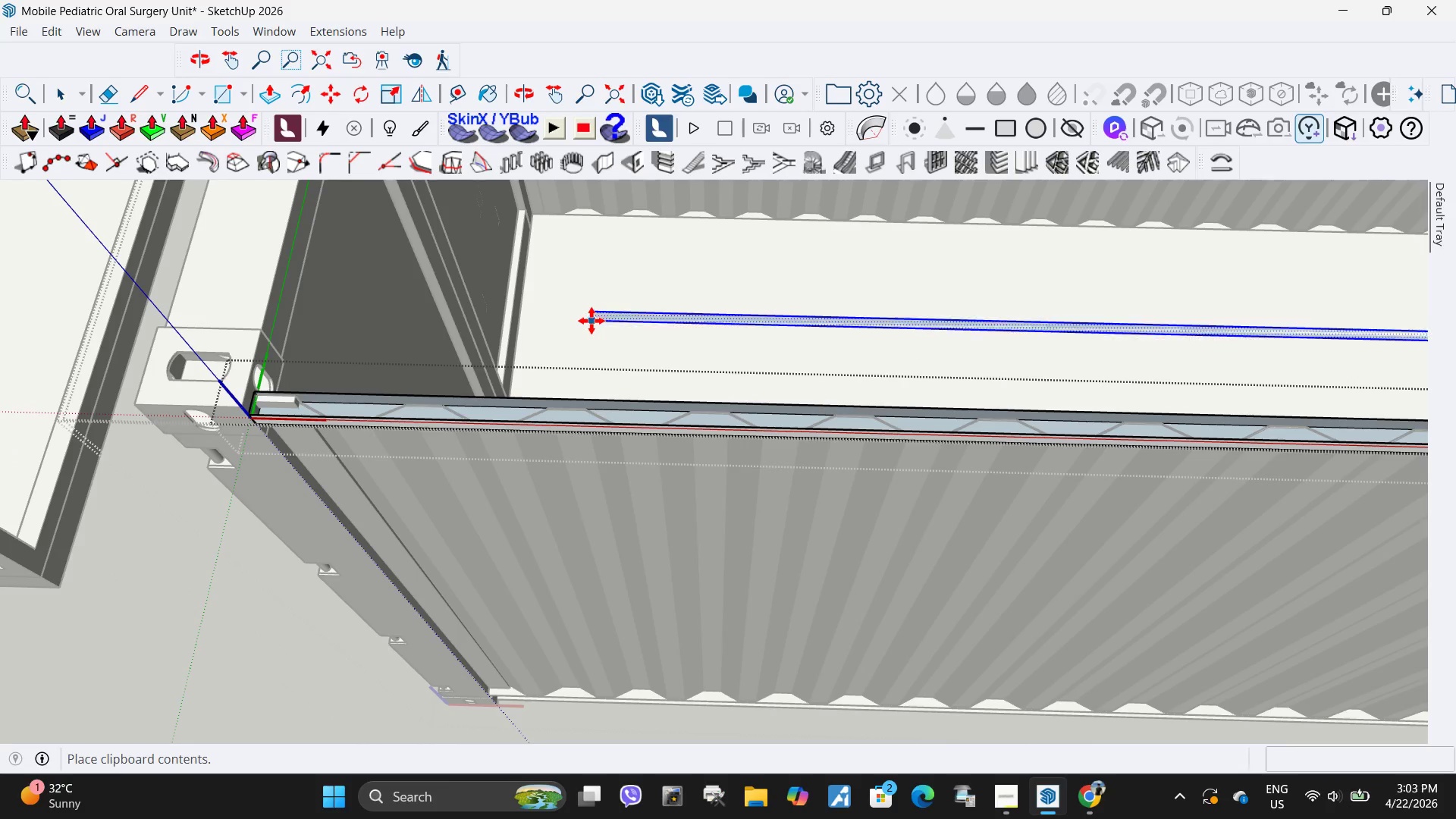 
key(Escape)
 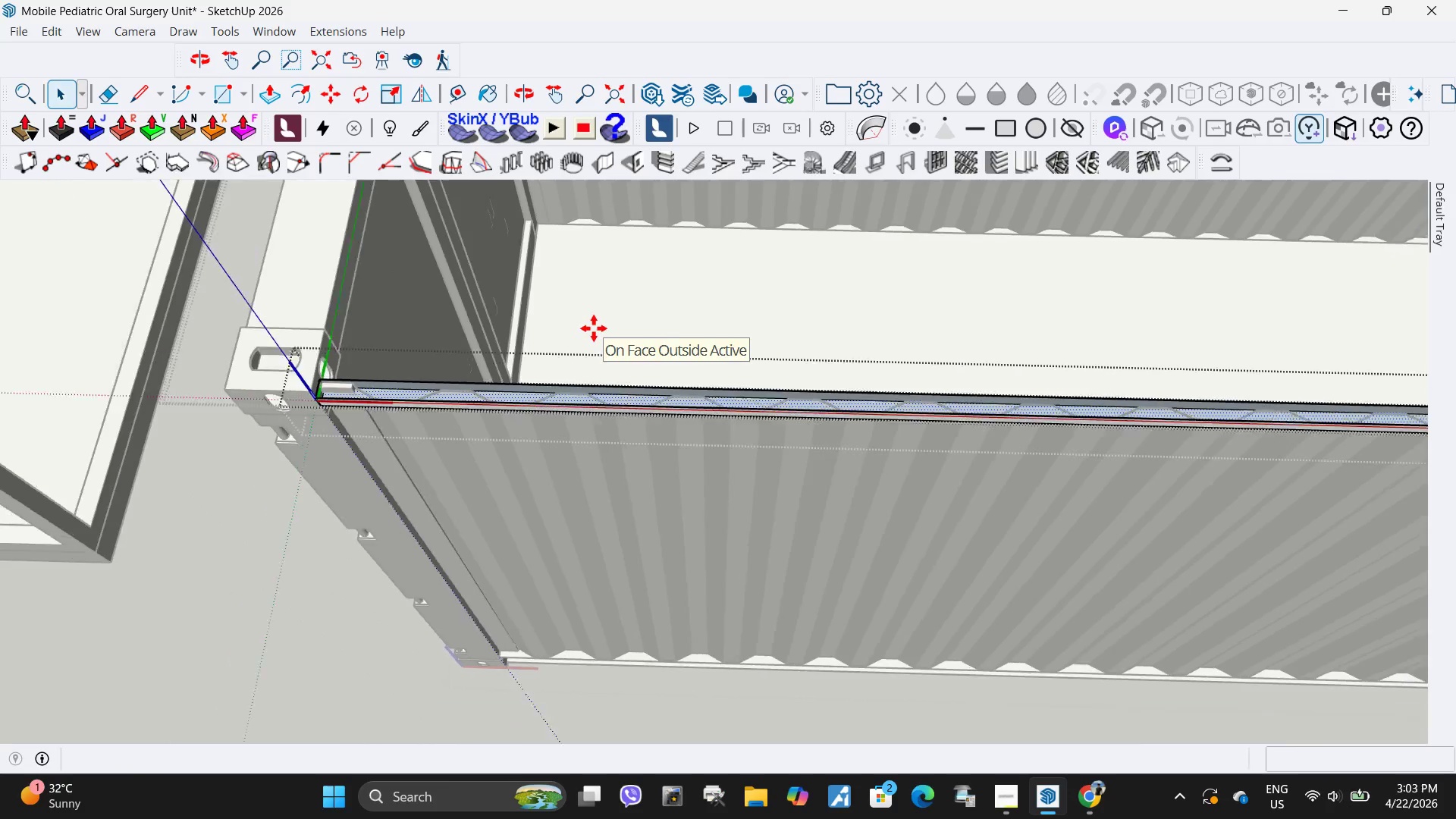 
key(Space)
 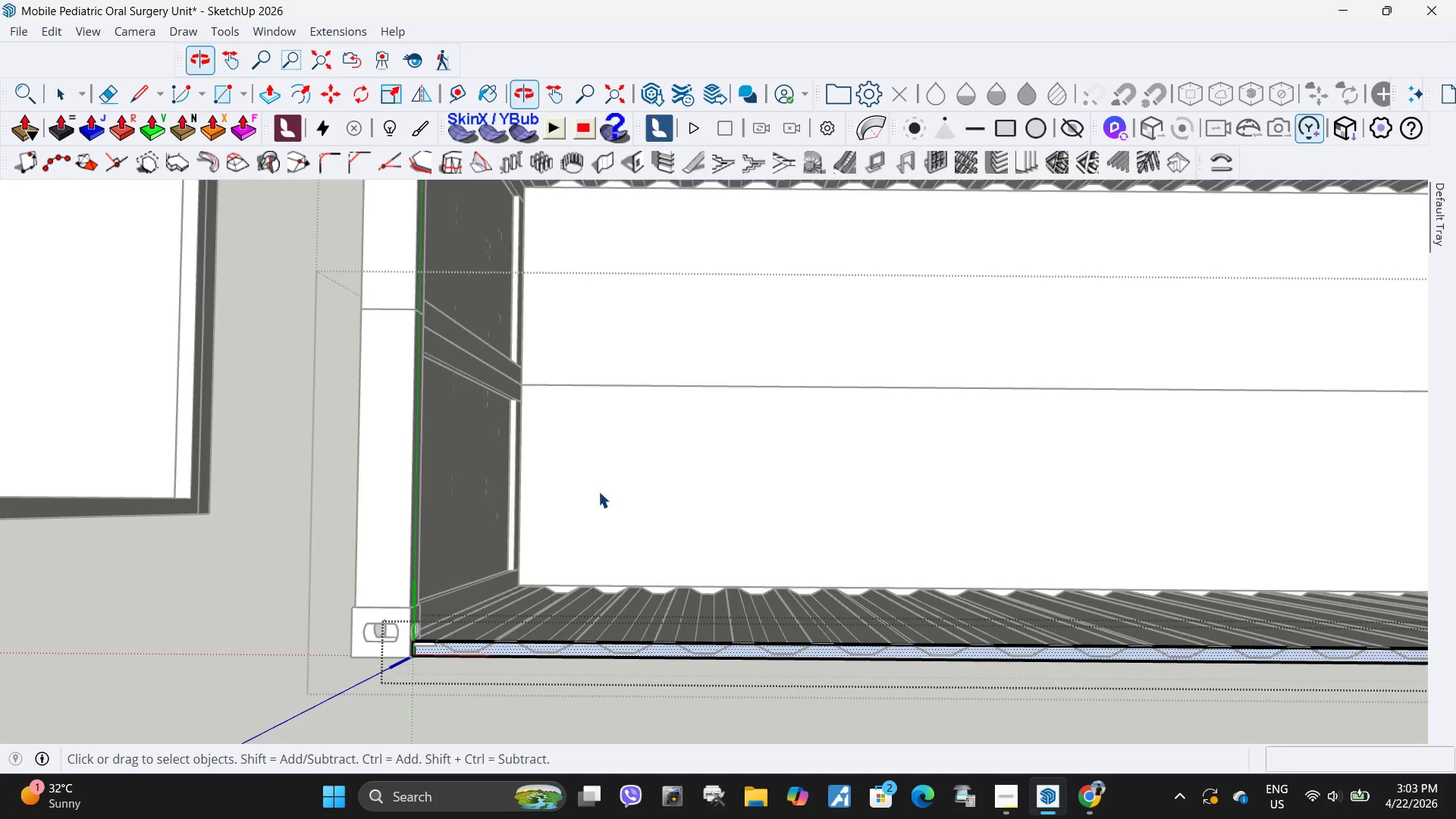 
scroll: coordinate [594, 328], scroll_direction: down, amount: 3.0
 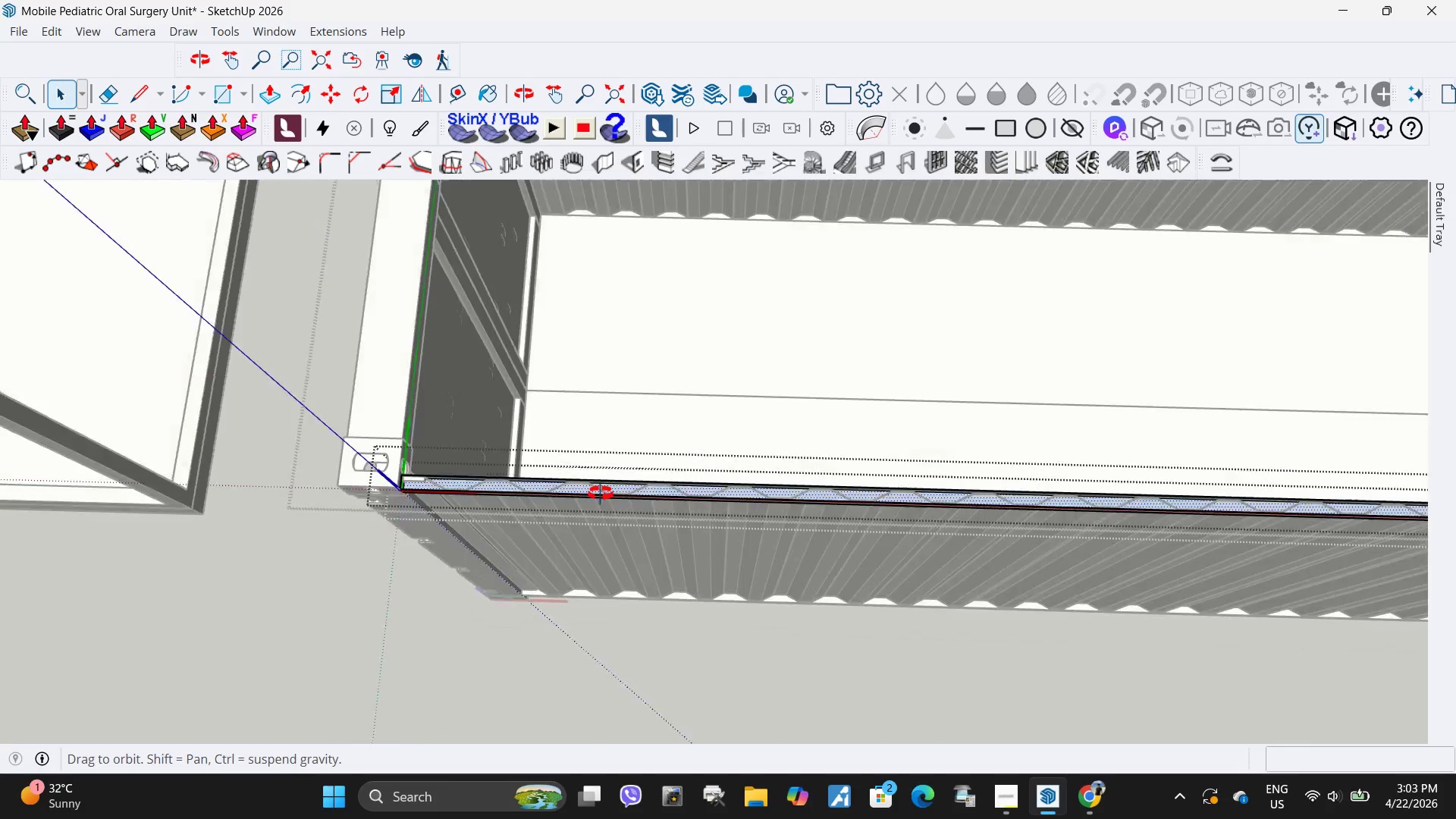 
key(Escape)
 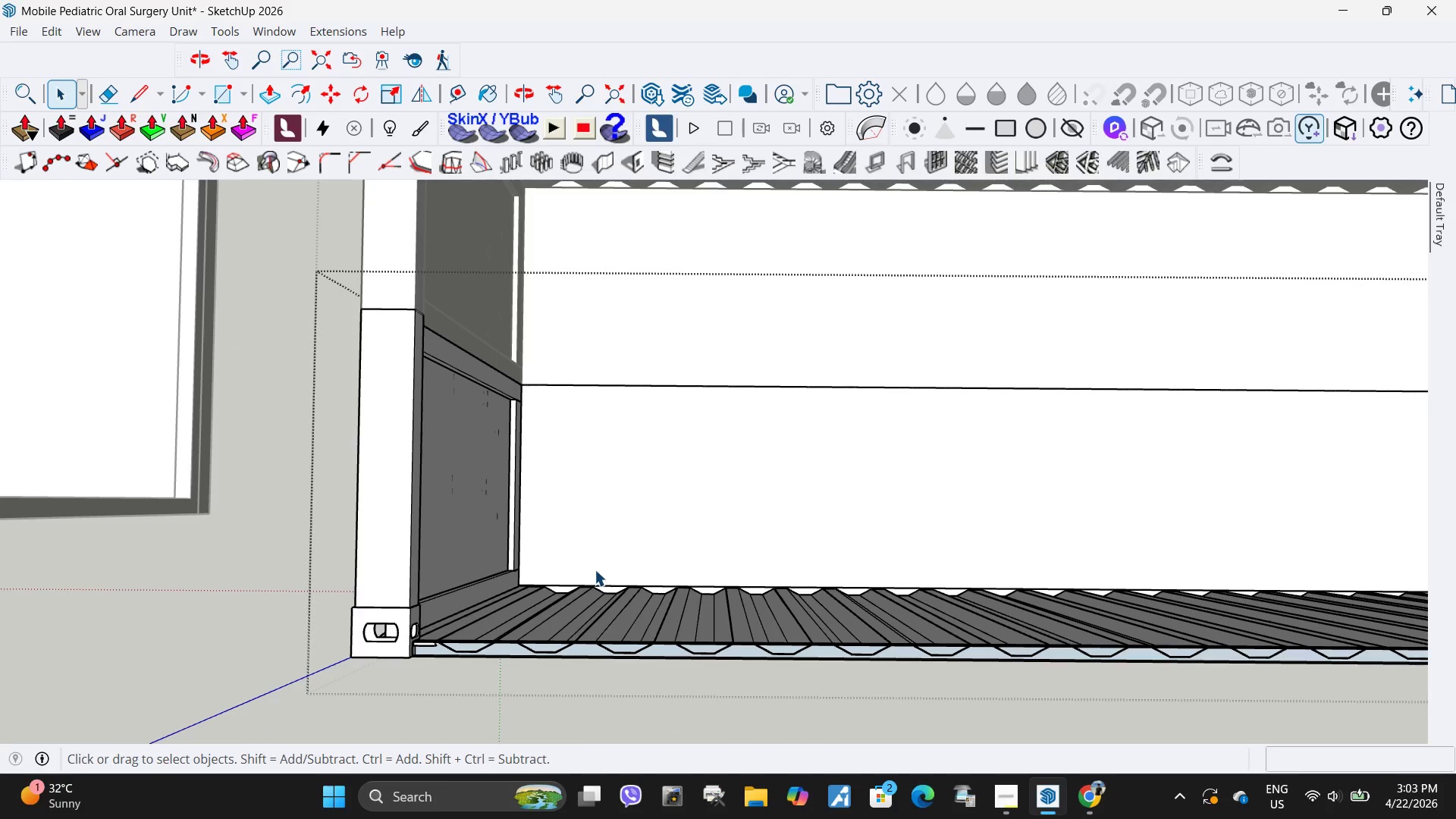 
key(Control+Z)
 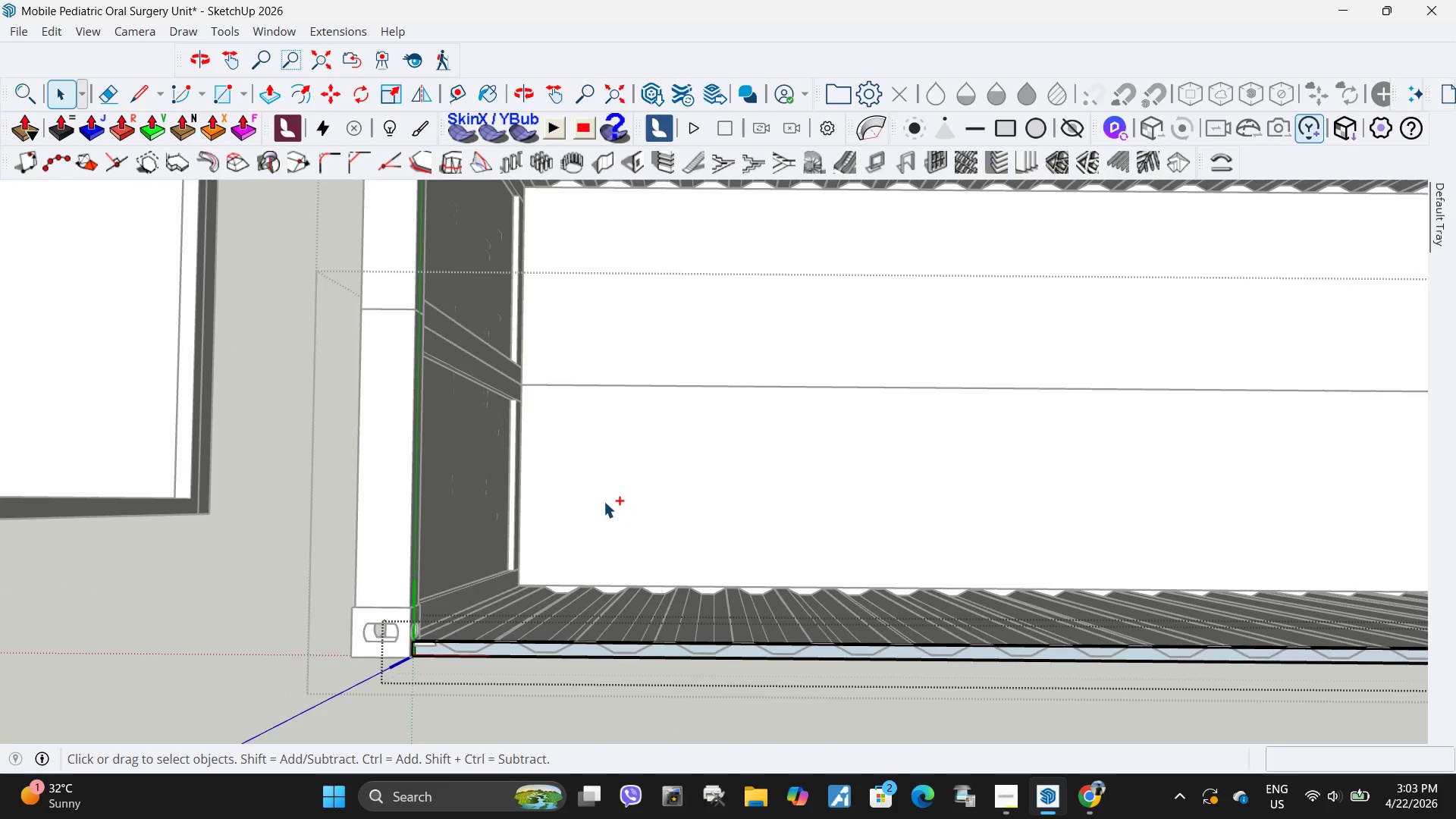 
key(Control+Z)
 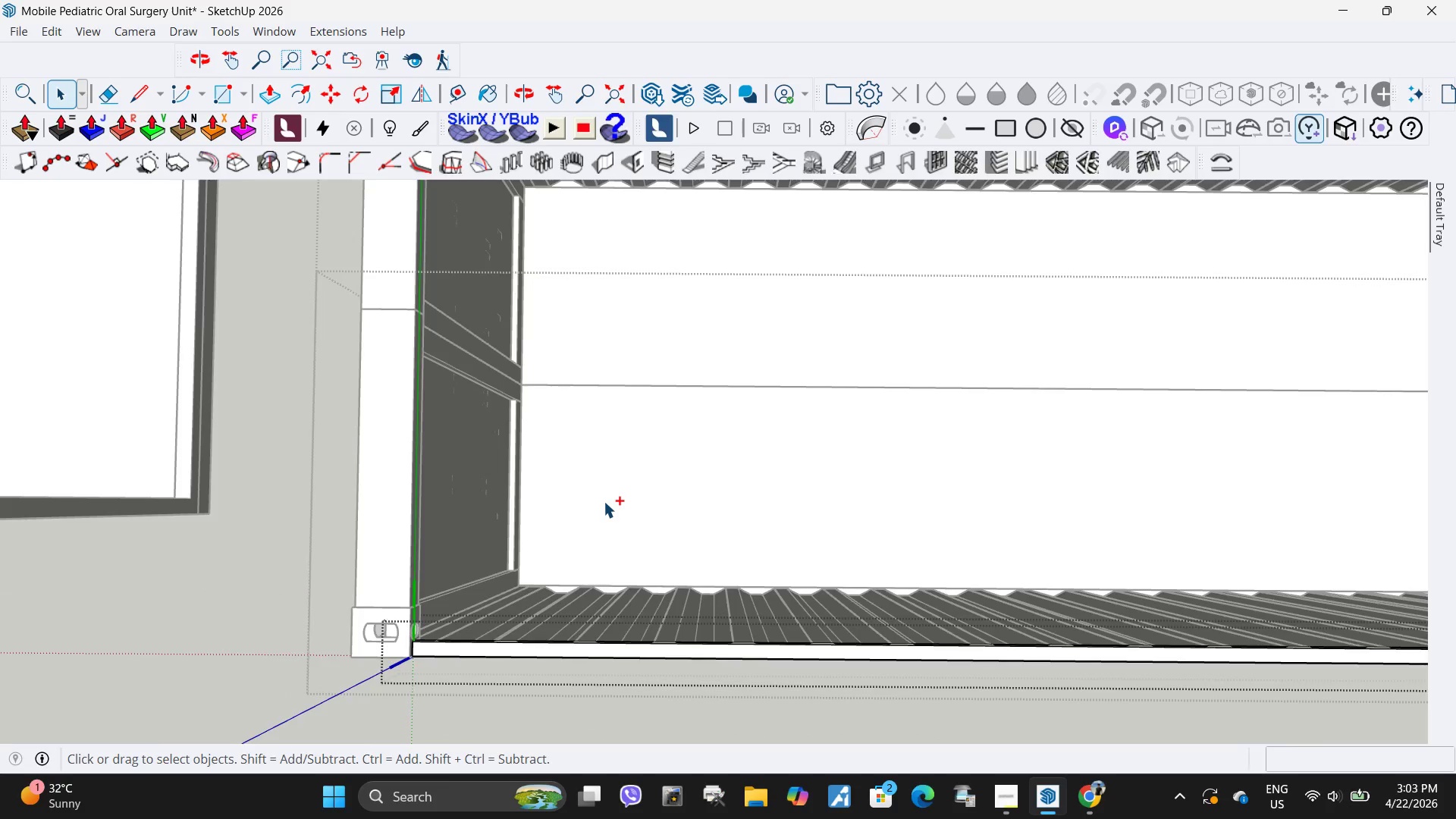 
scroll: coordinate [604, 501], scroll_direction: down, amount: 7.0
 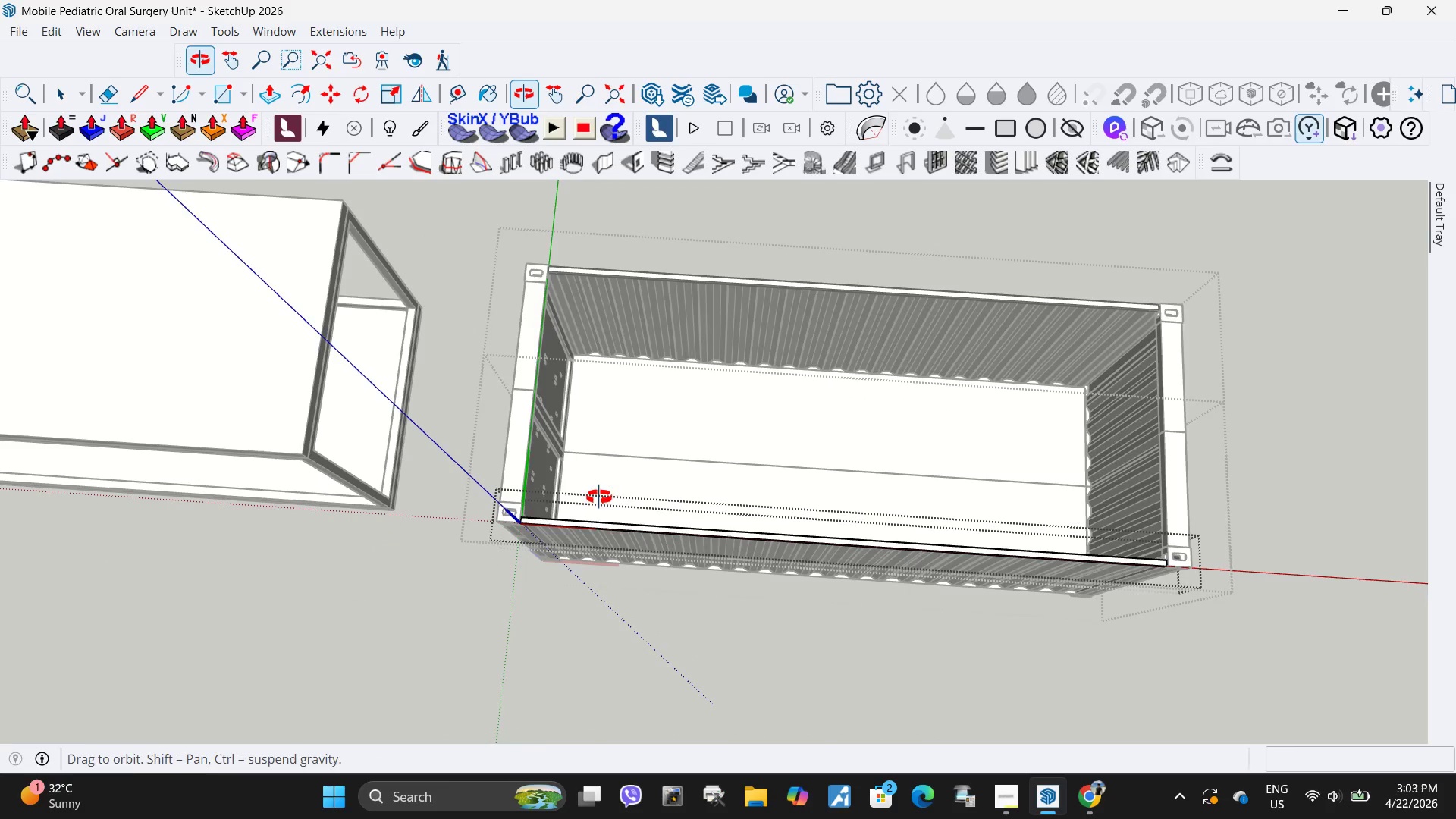 
key(Escape)
 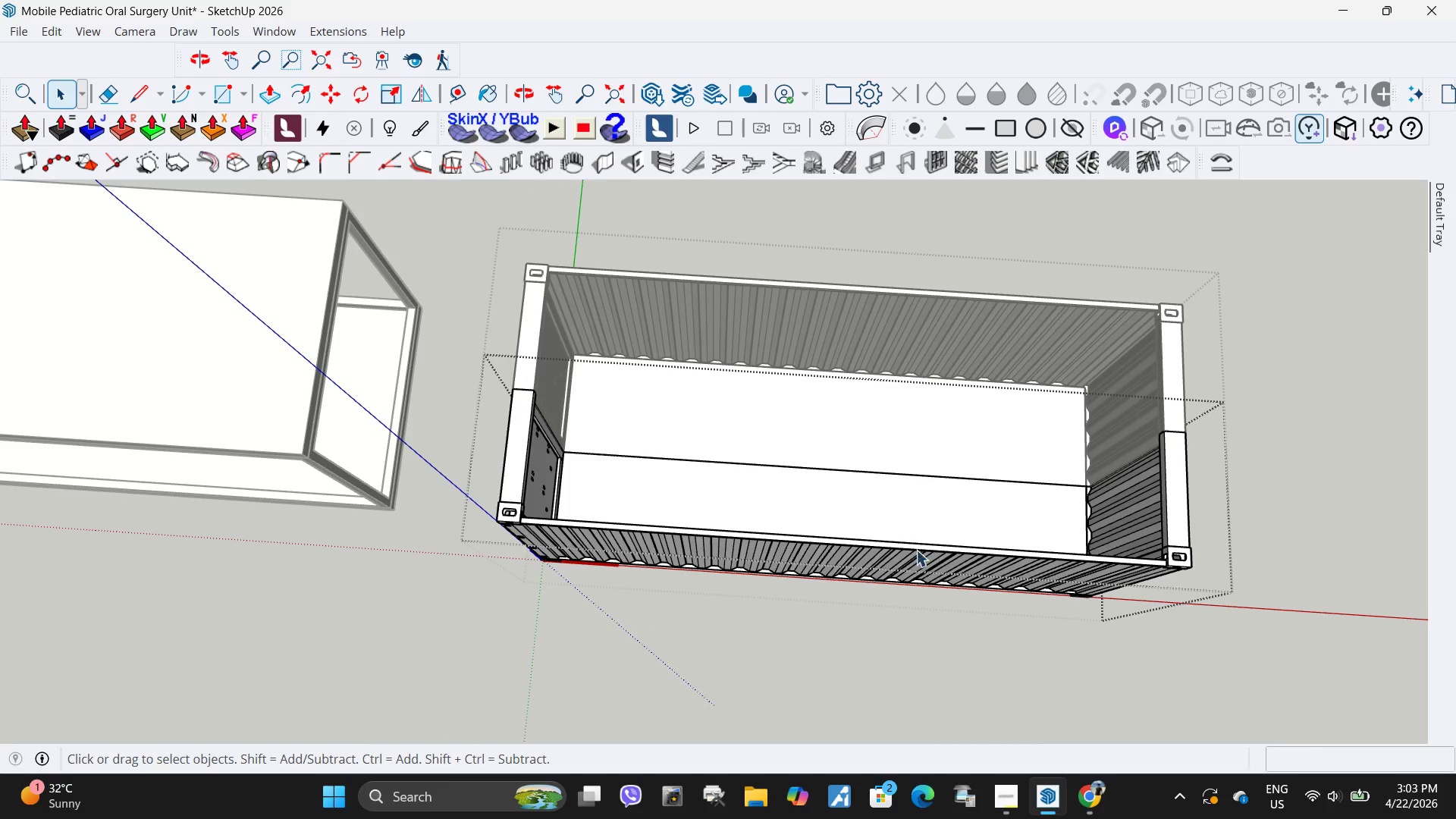 
key(Escape)
 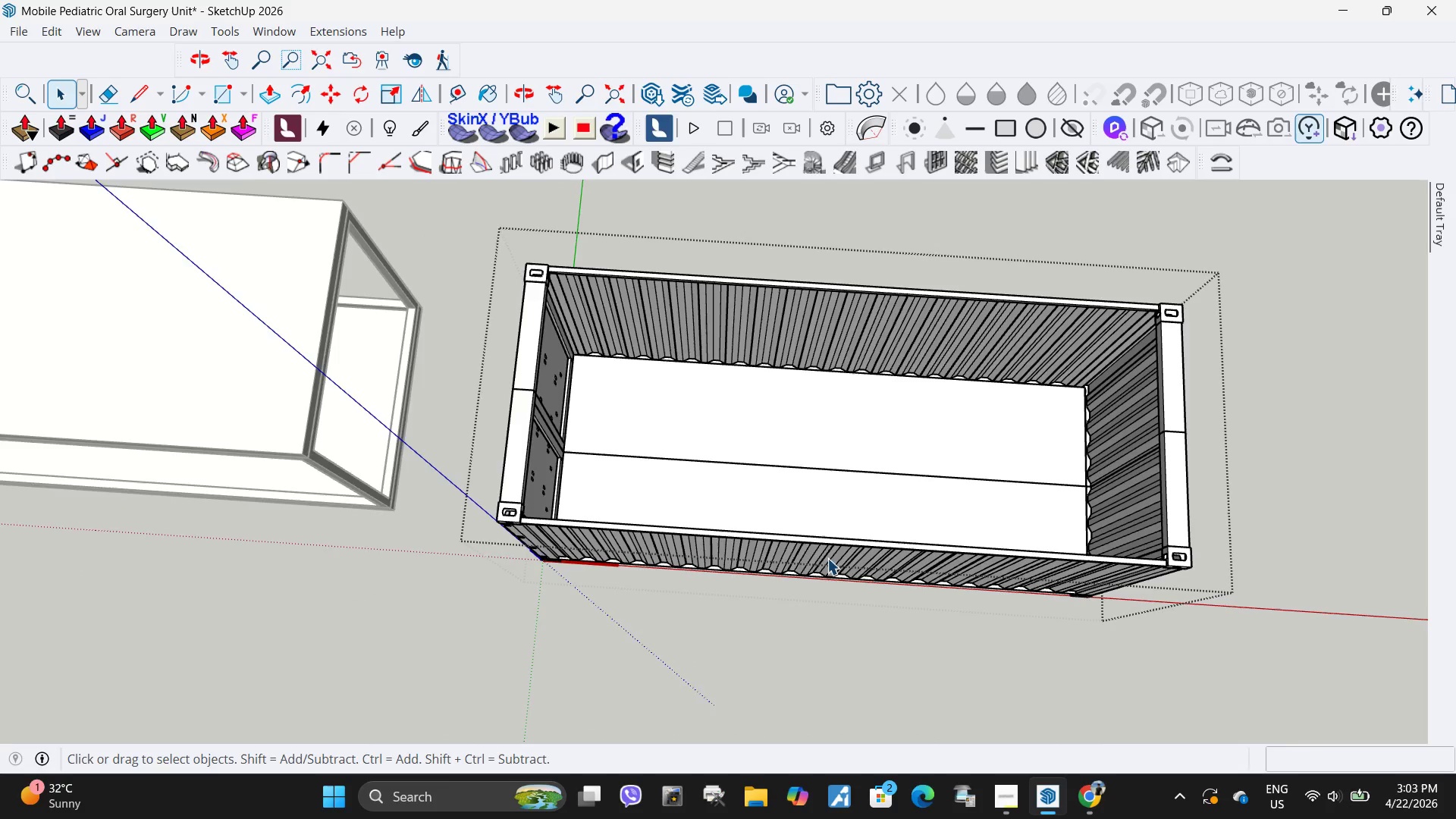 
key(Escape)
 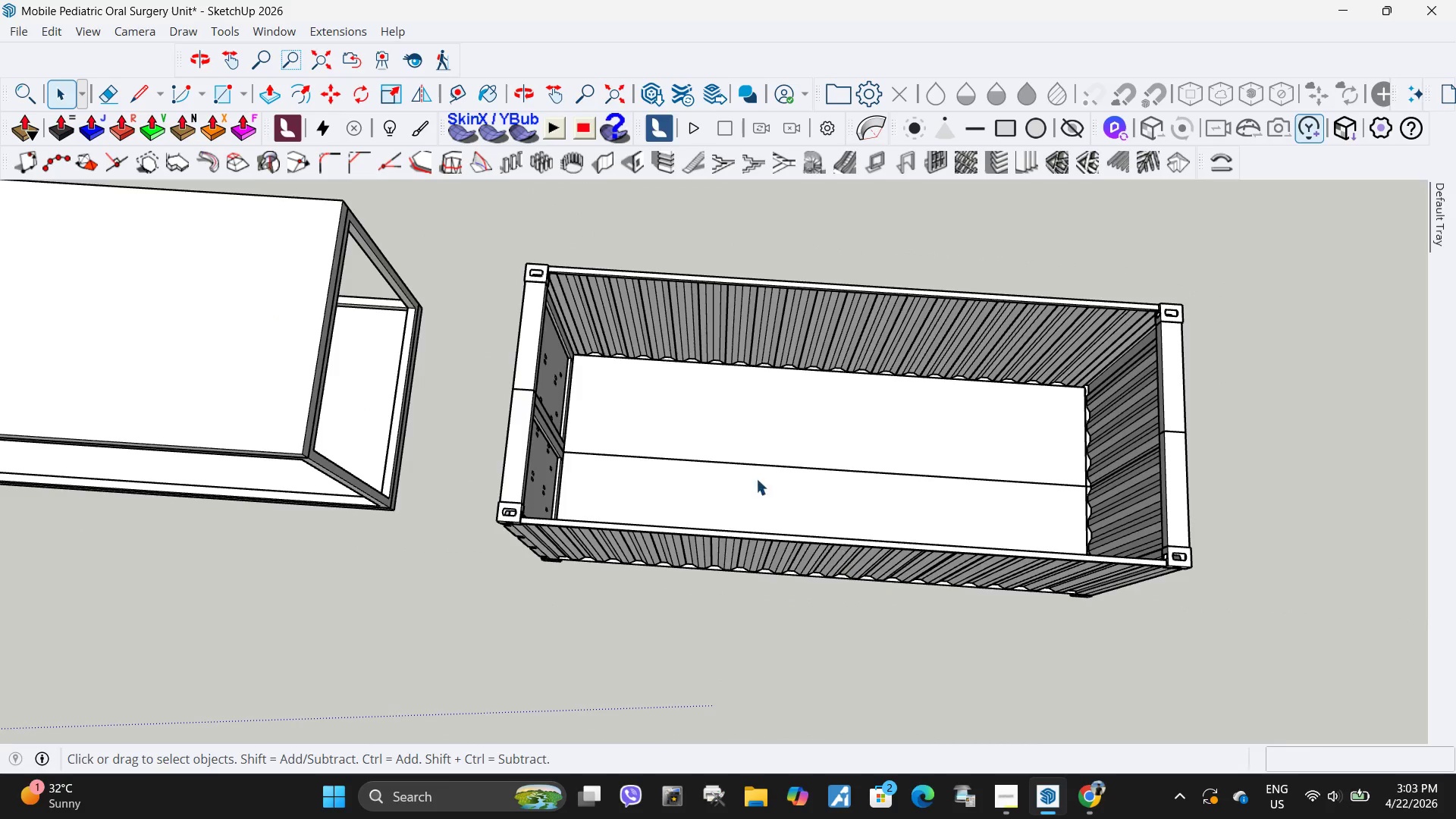 
key(Escape)
 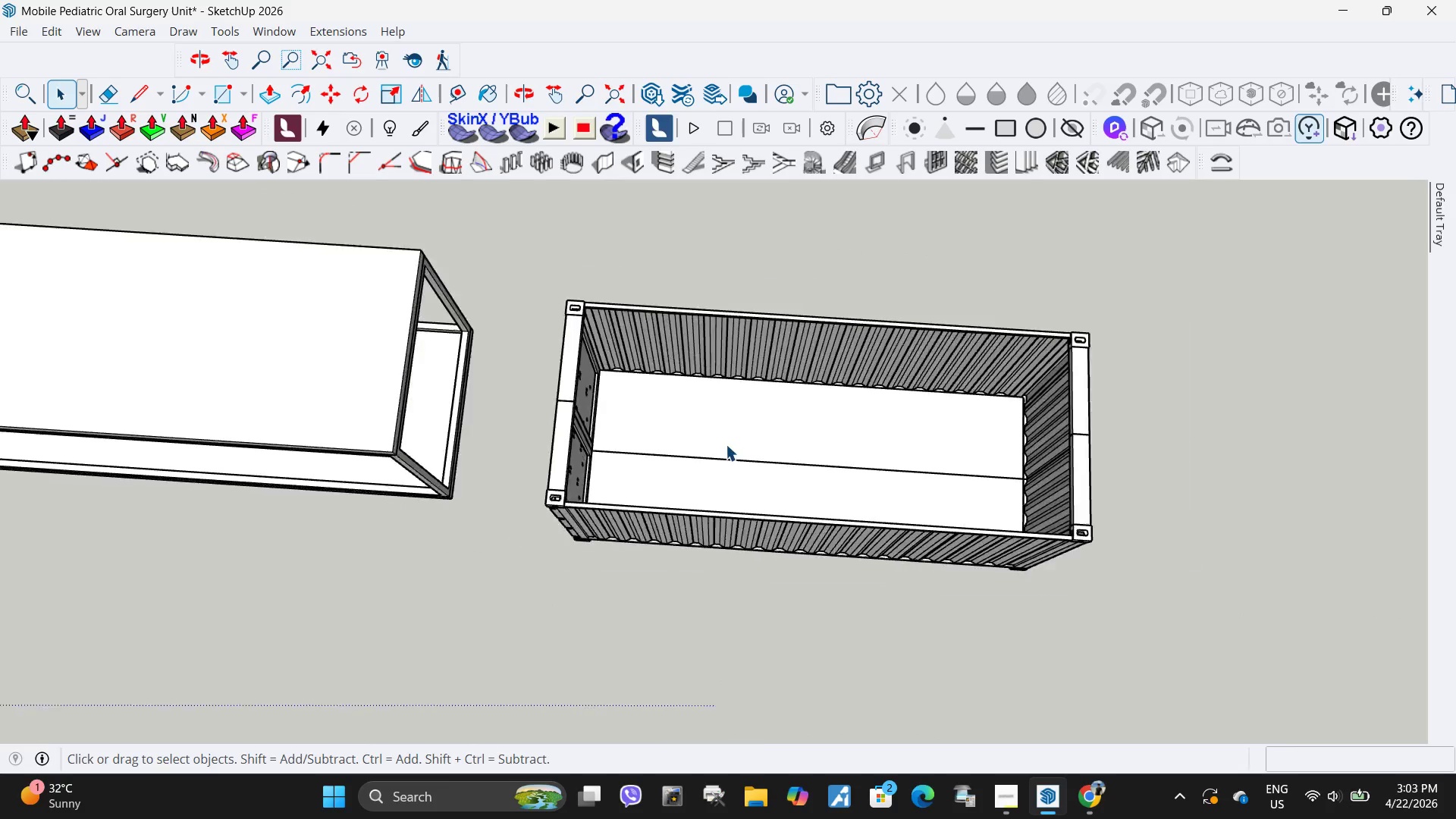 
key(Escape)
 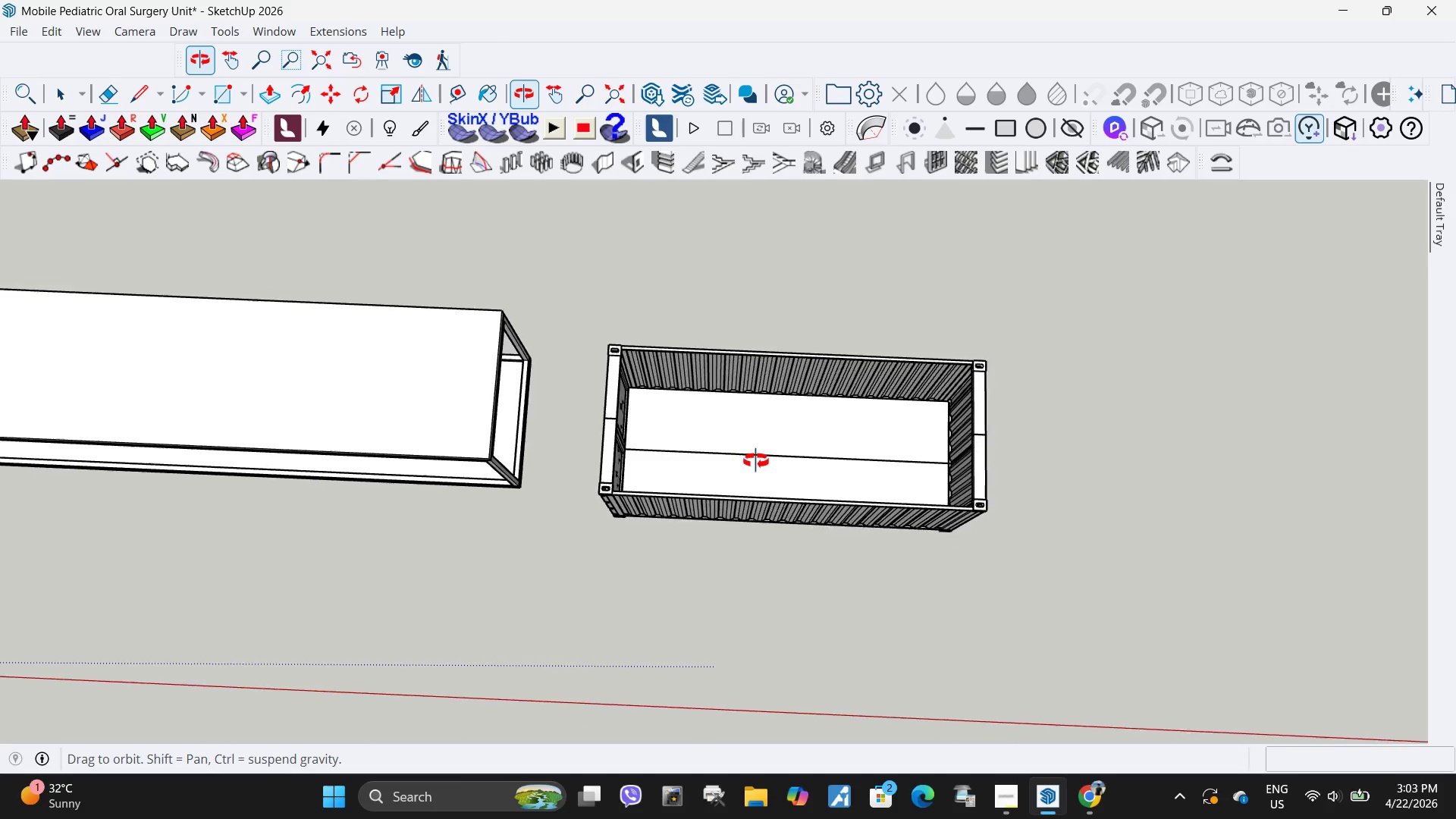 
scroll: coordinate [726, 444], scroll_direction: down, amount: 5.0
 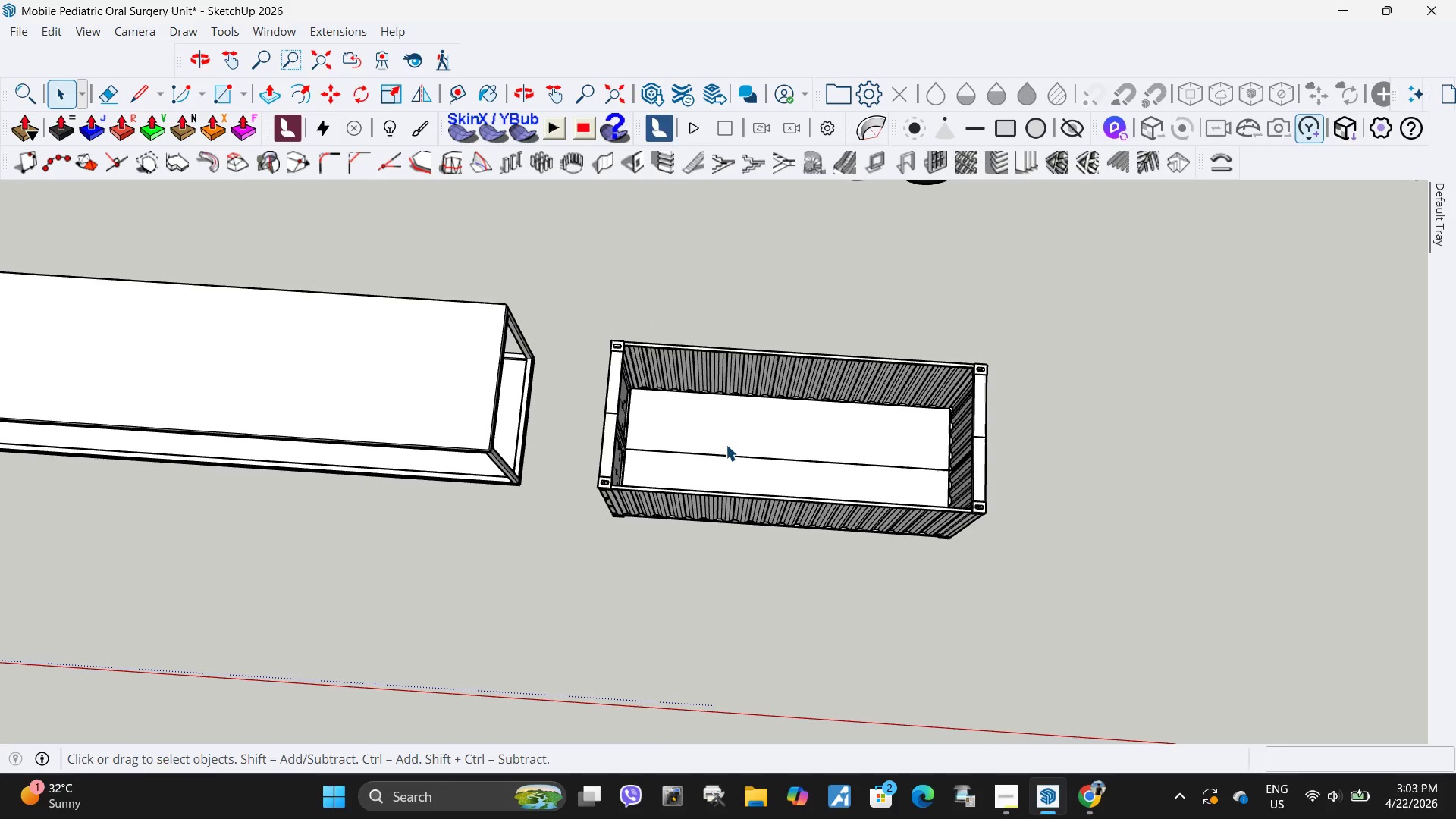 
key(Escape)
 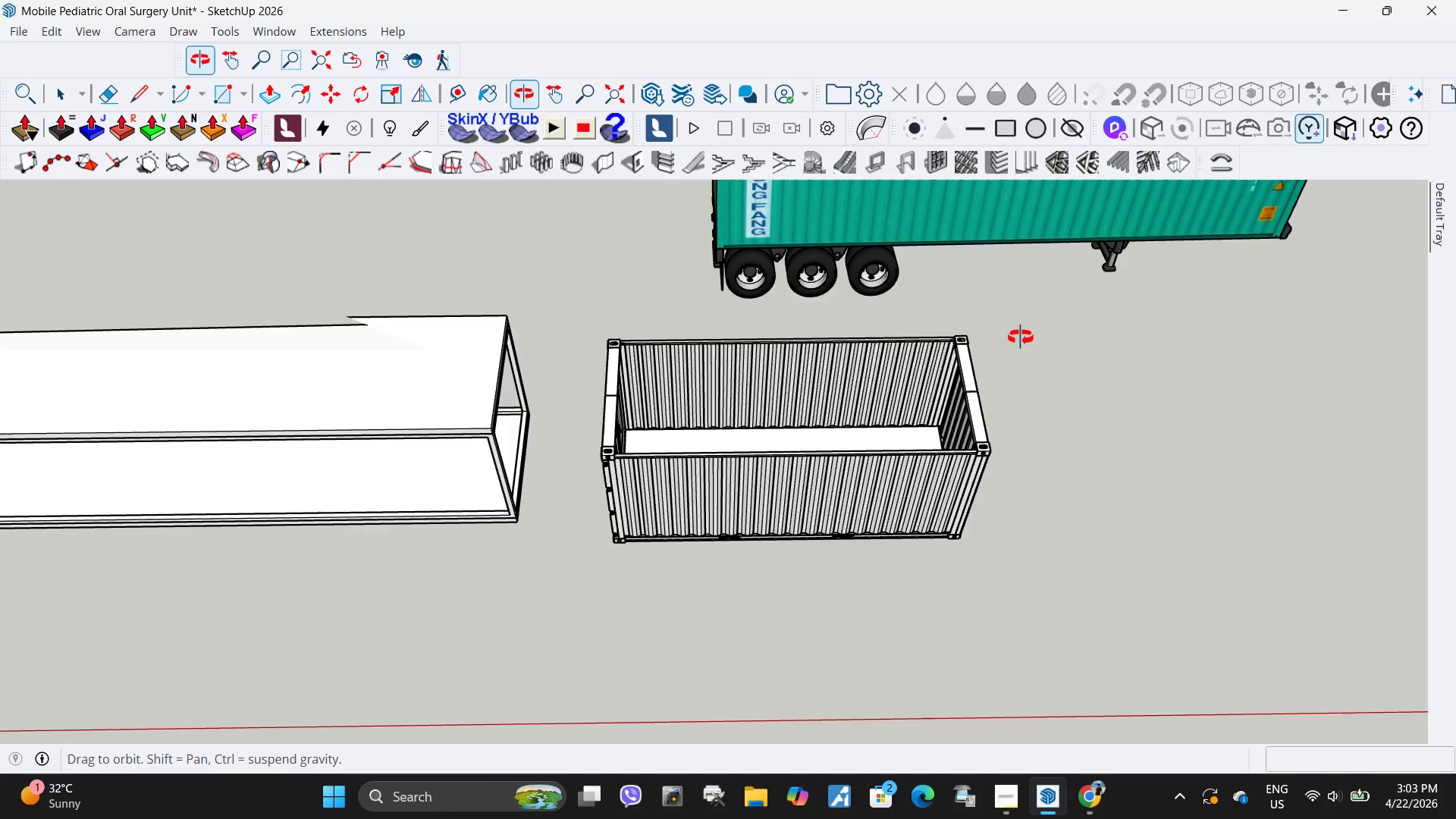 
double_click([654, 544])
 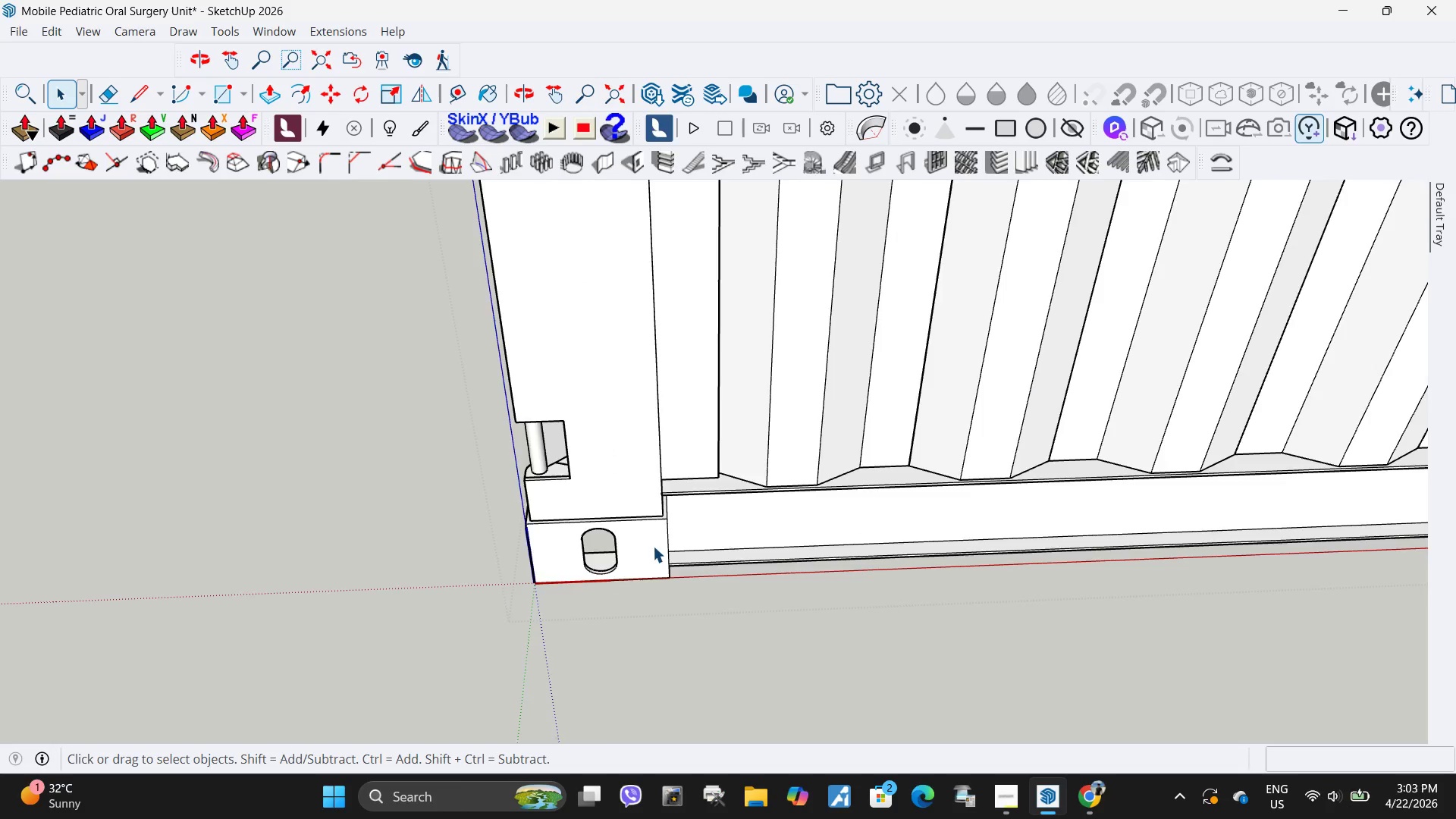 
scroll: coordinate [635, 526], scroll_direction: up, amount: 22.0
 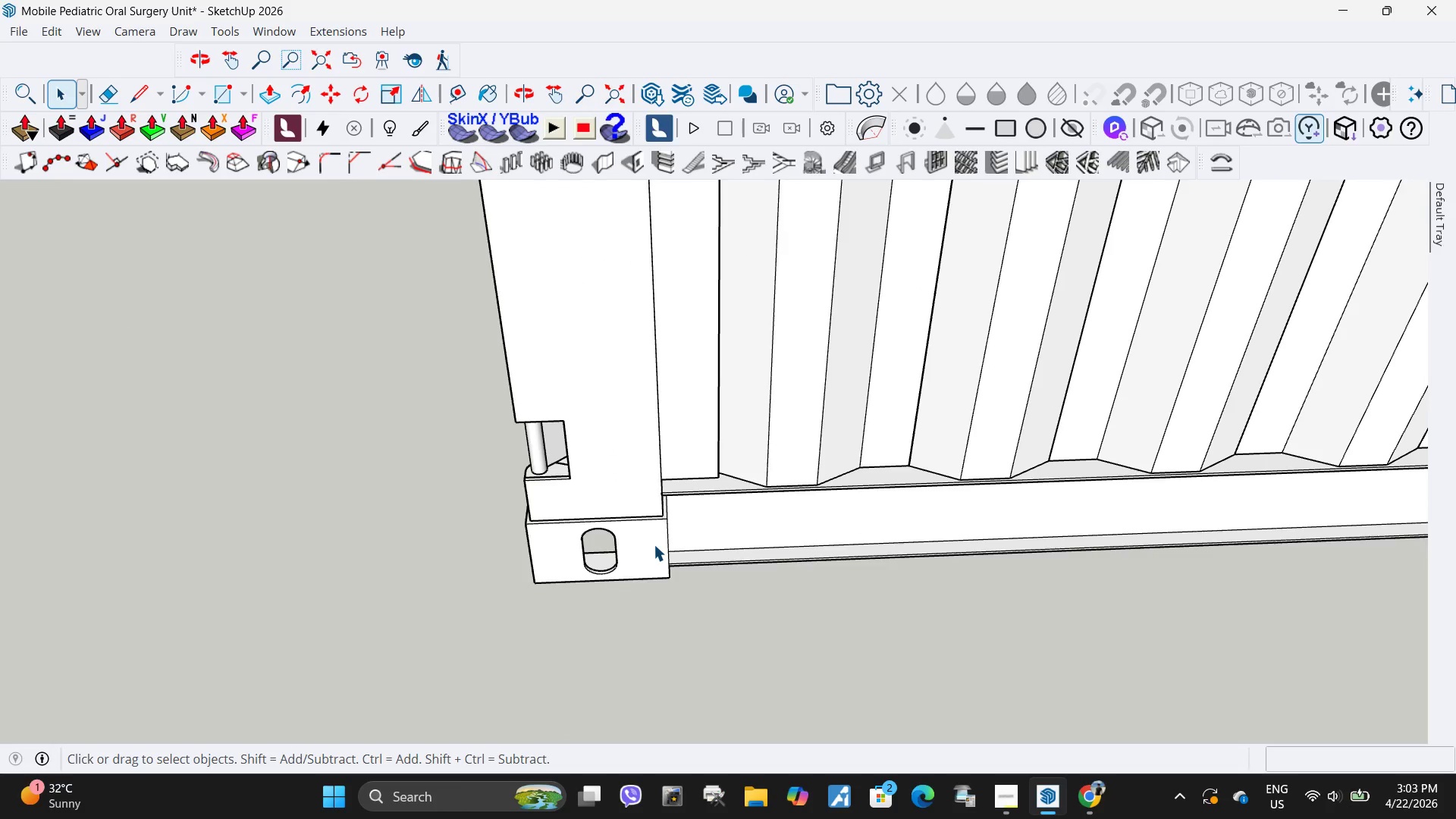 
left_click([653, 546])
 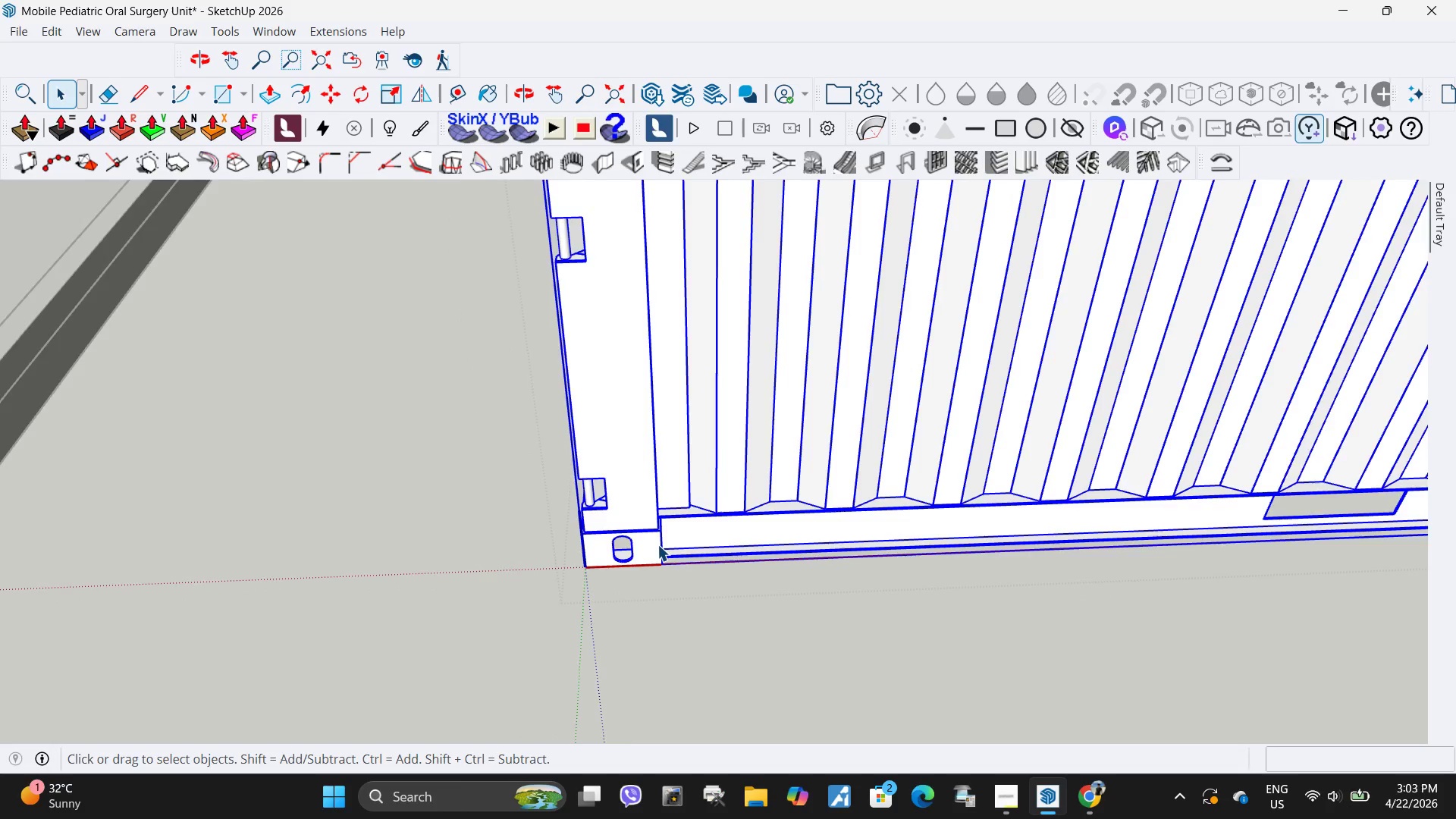 
scroll: coordinate [653, 546], scroll_direction: down, amount: 6.0
 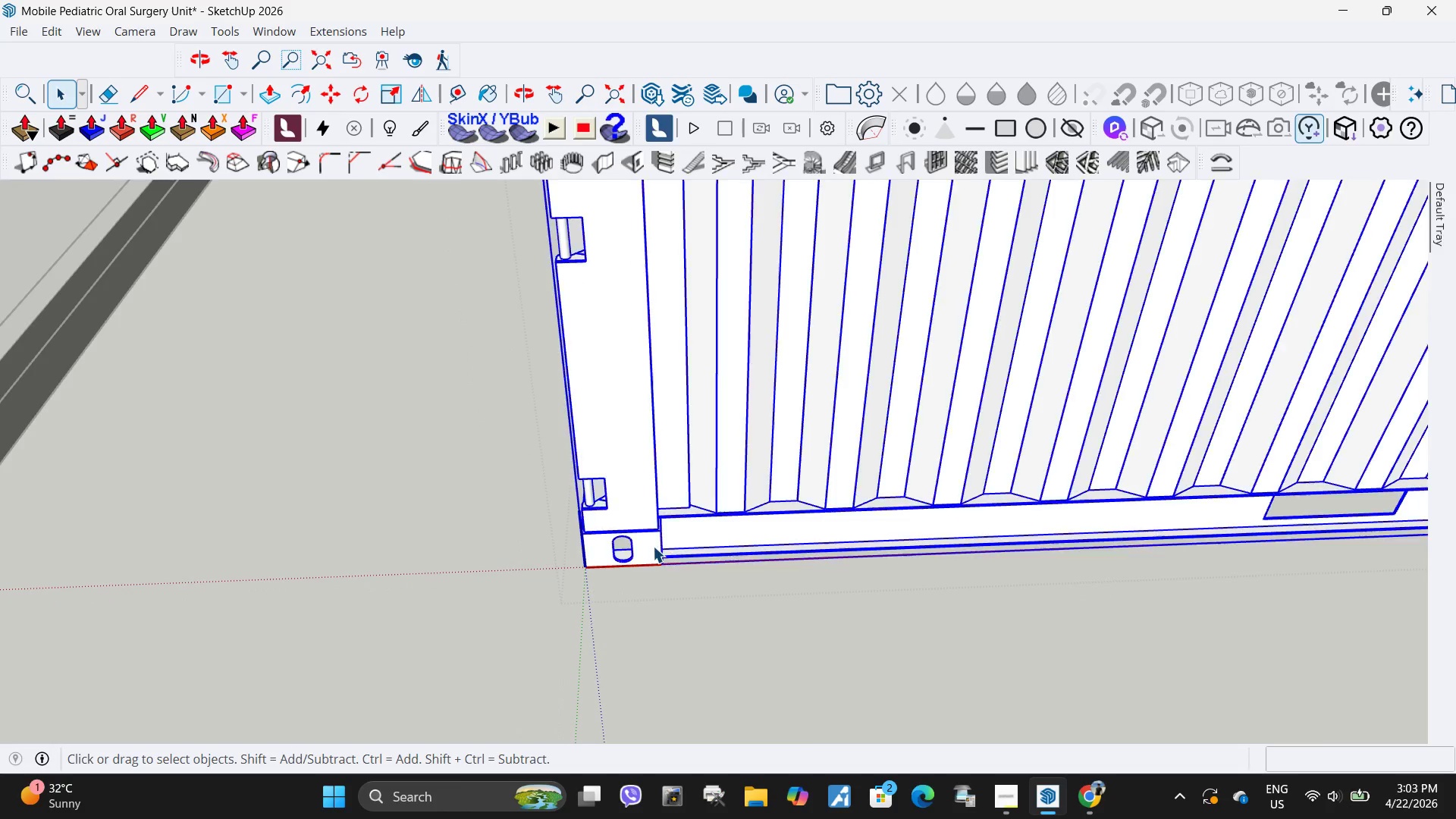 
left_click([654, 418])
 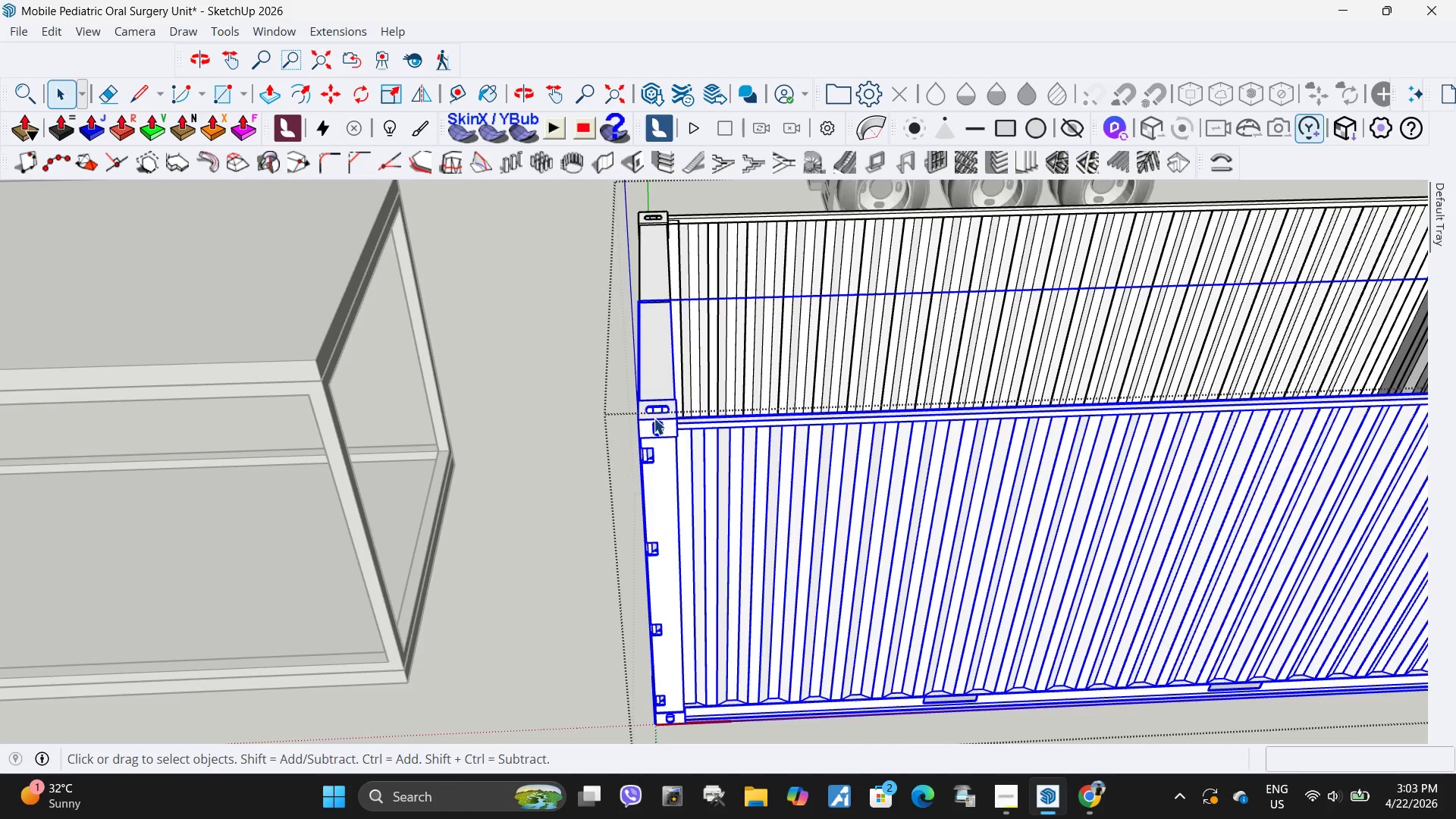 
scroll: coordinate [626, 371], scroll_direction: down, amount: 10.0
 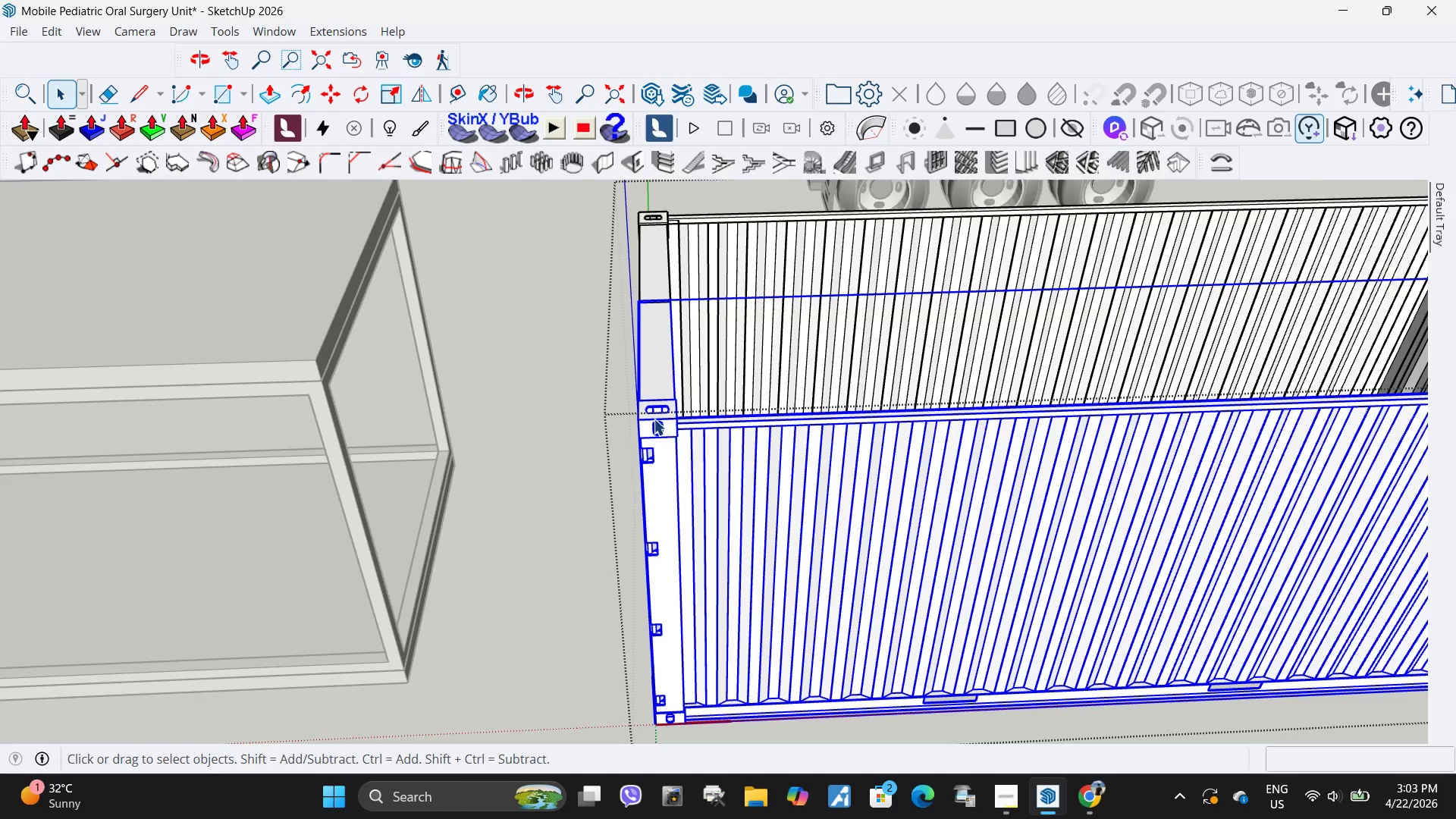 
double_click([654, 418])
 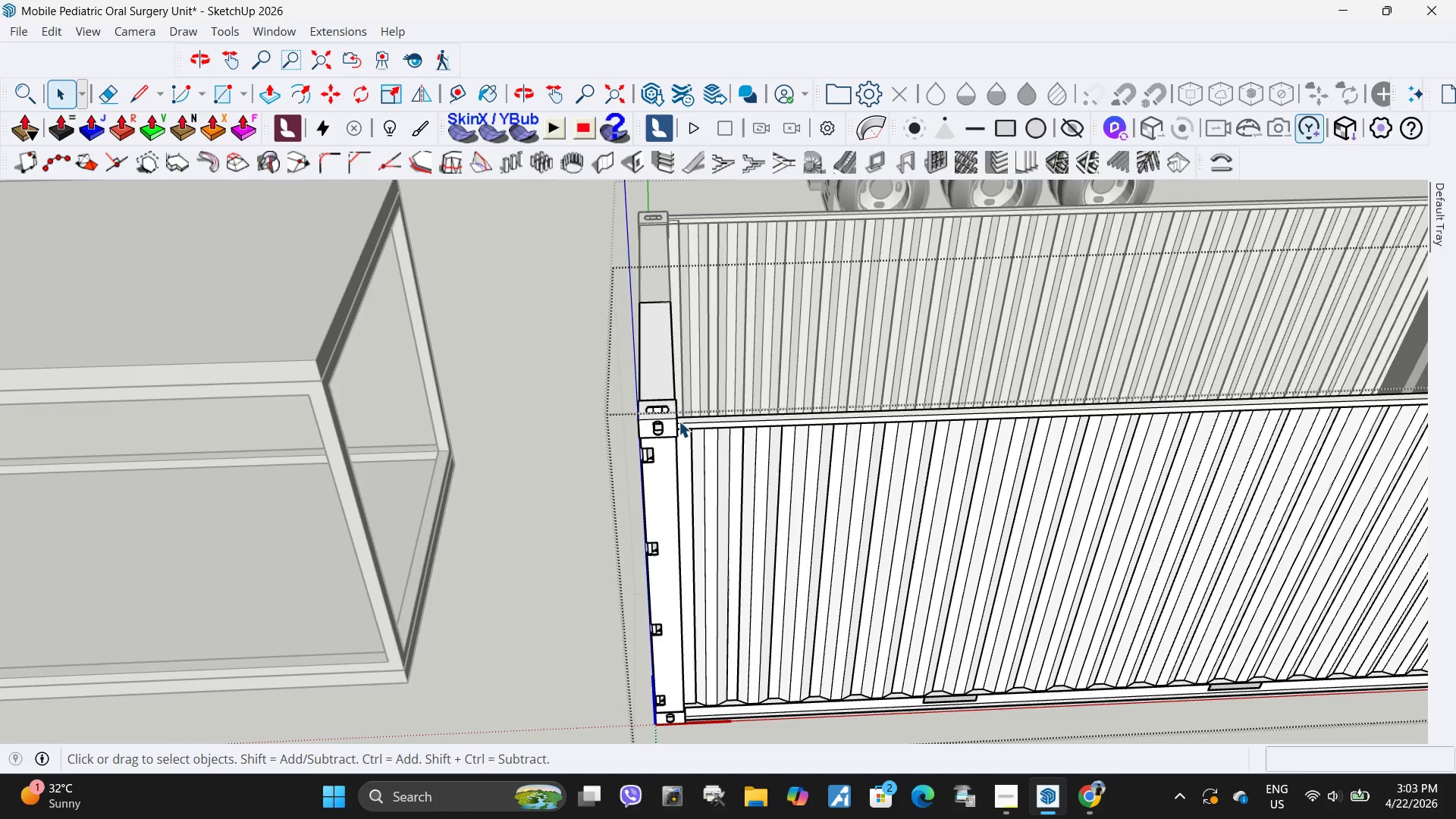 
left_click([671, 423])
 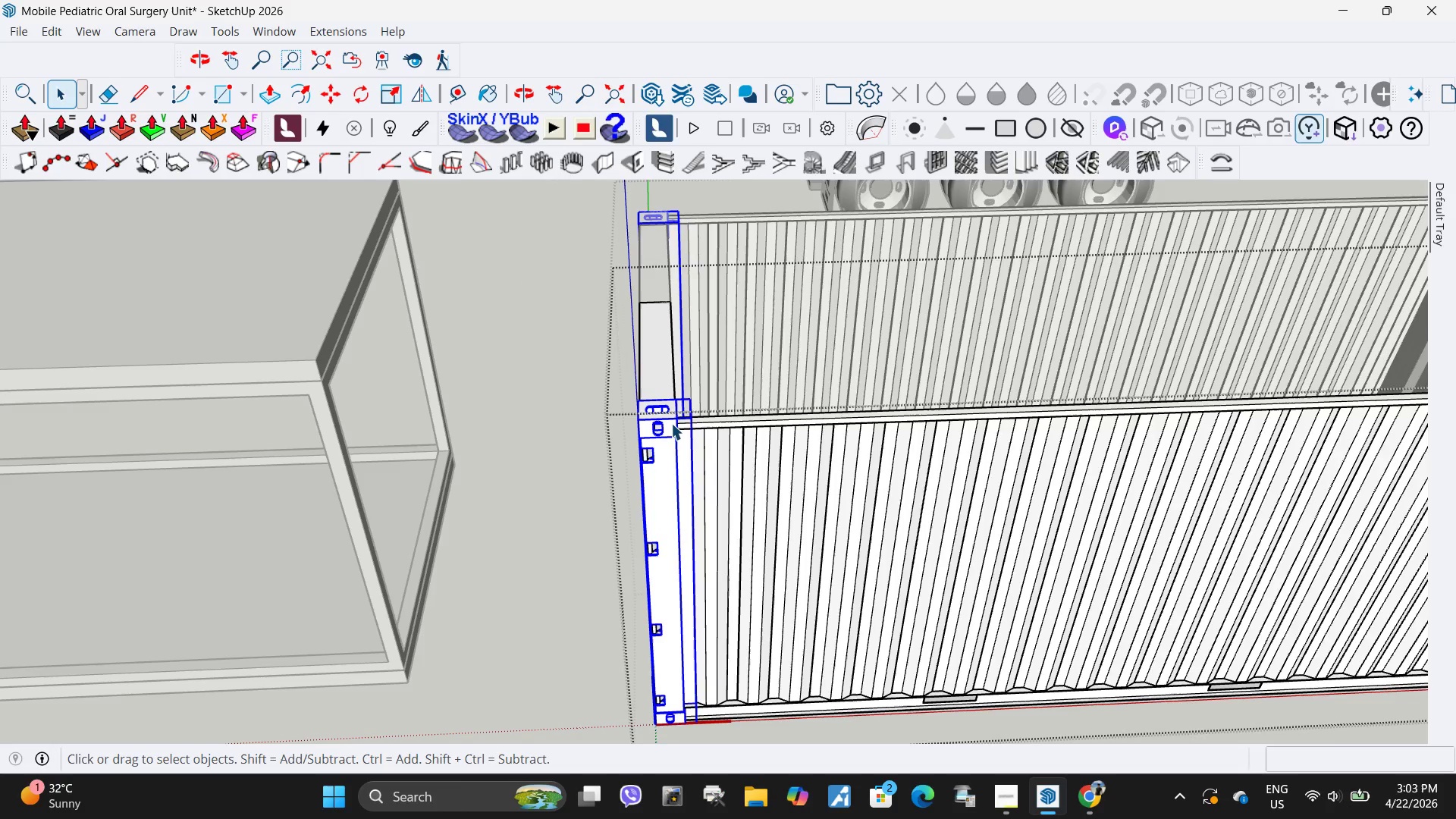 
double_click([671, 423])
 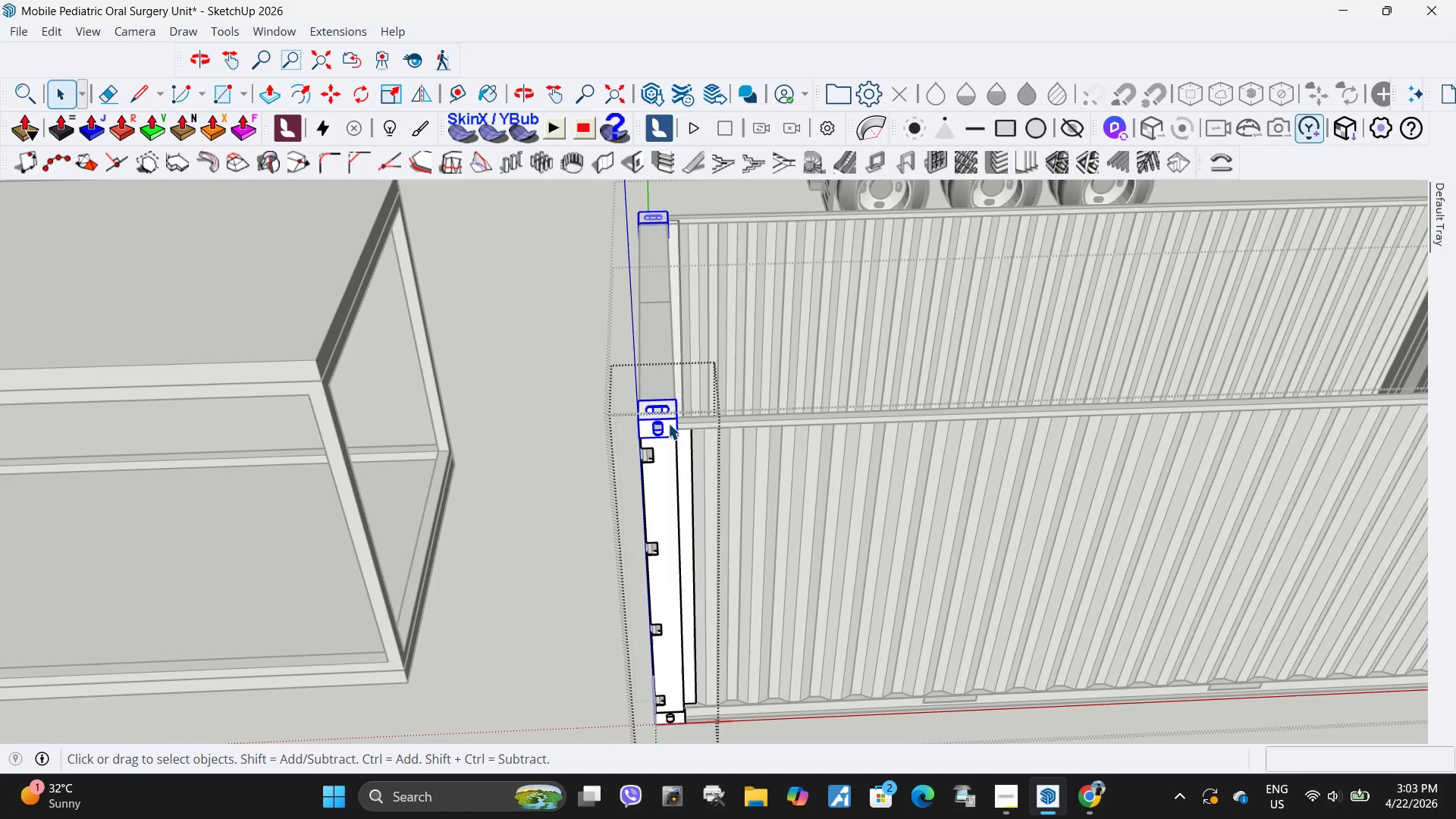 
triple_click([668, 423])
 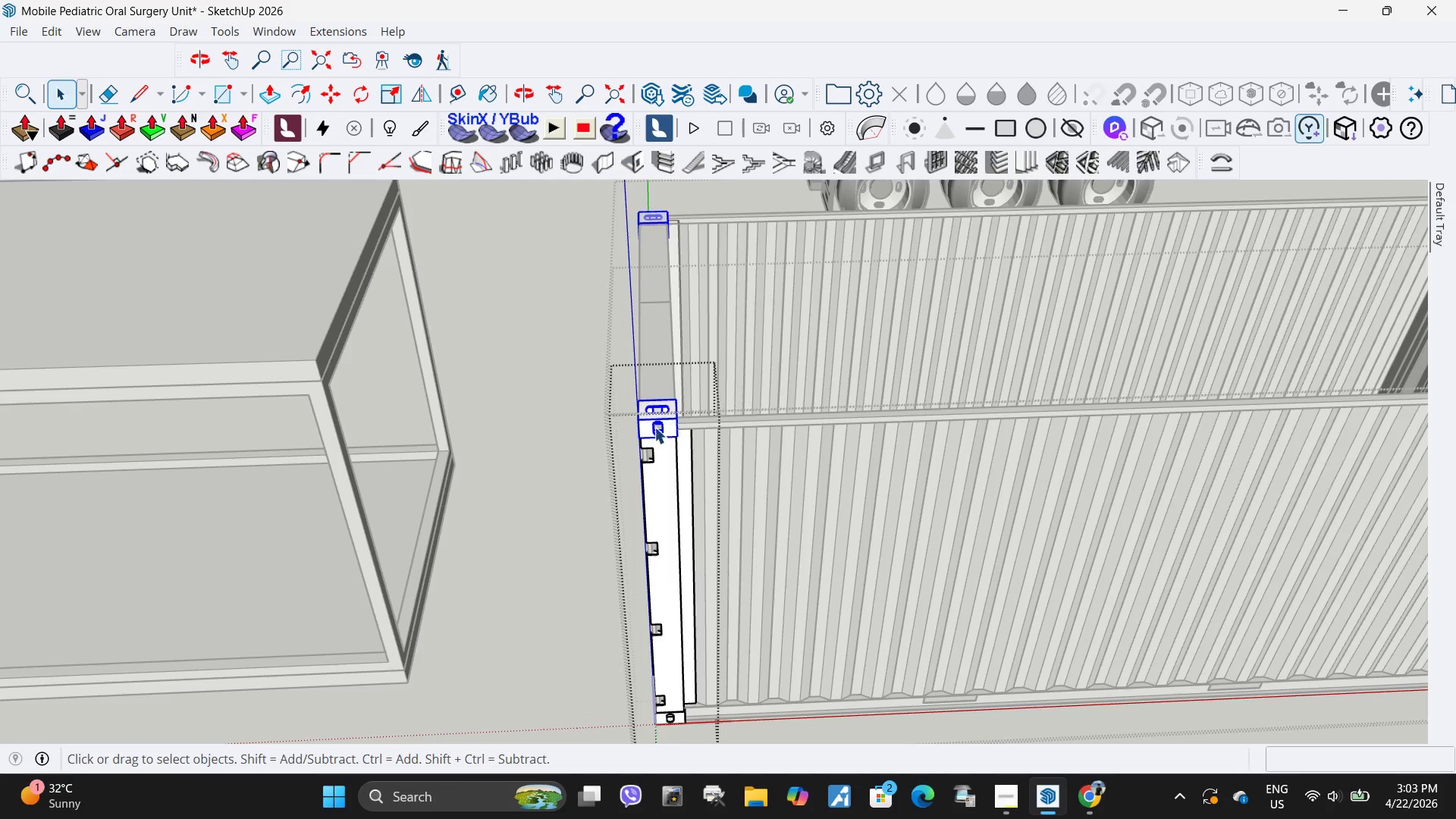 
scroll: coordinate [637, 432], scroll_direction: down, amount: 10.0
 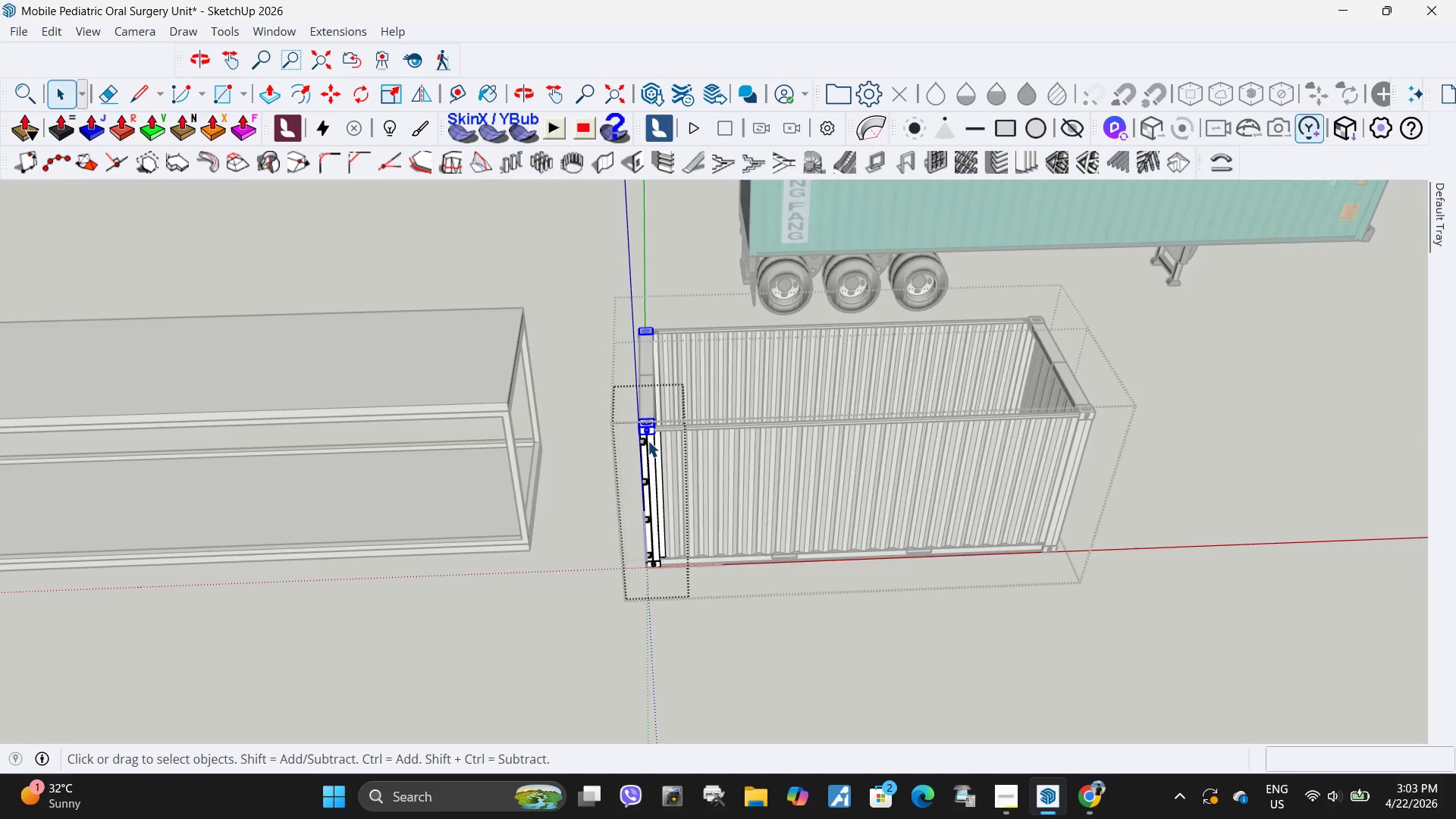 
scroll: coordinate [635, 435], scroll_direction: up, amount: 5.0
 